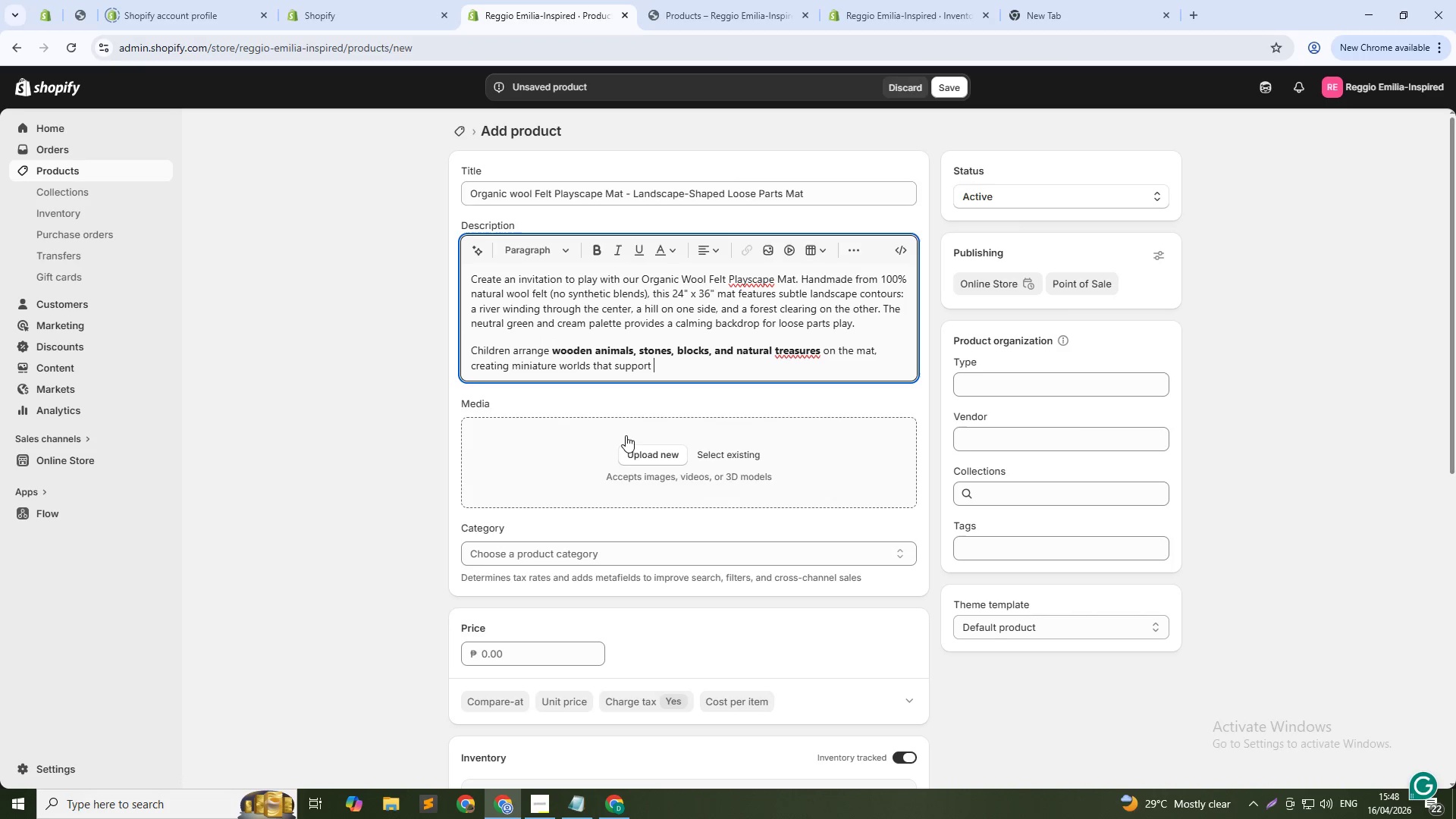 
type(storytelling, symbolic thinking, and small-world play)
 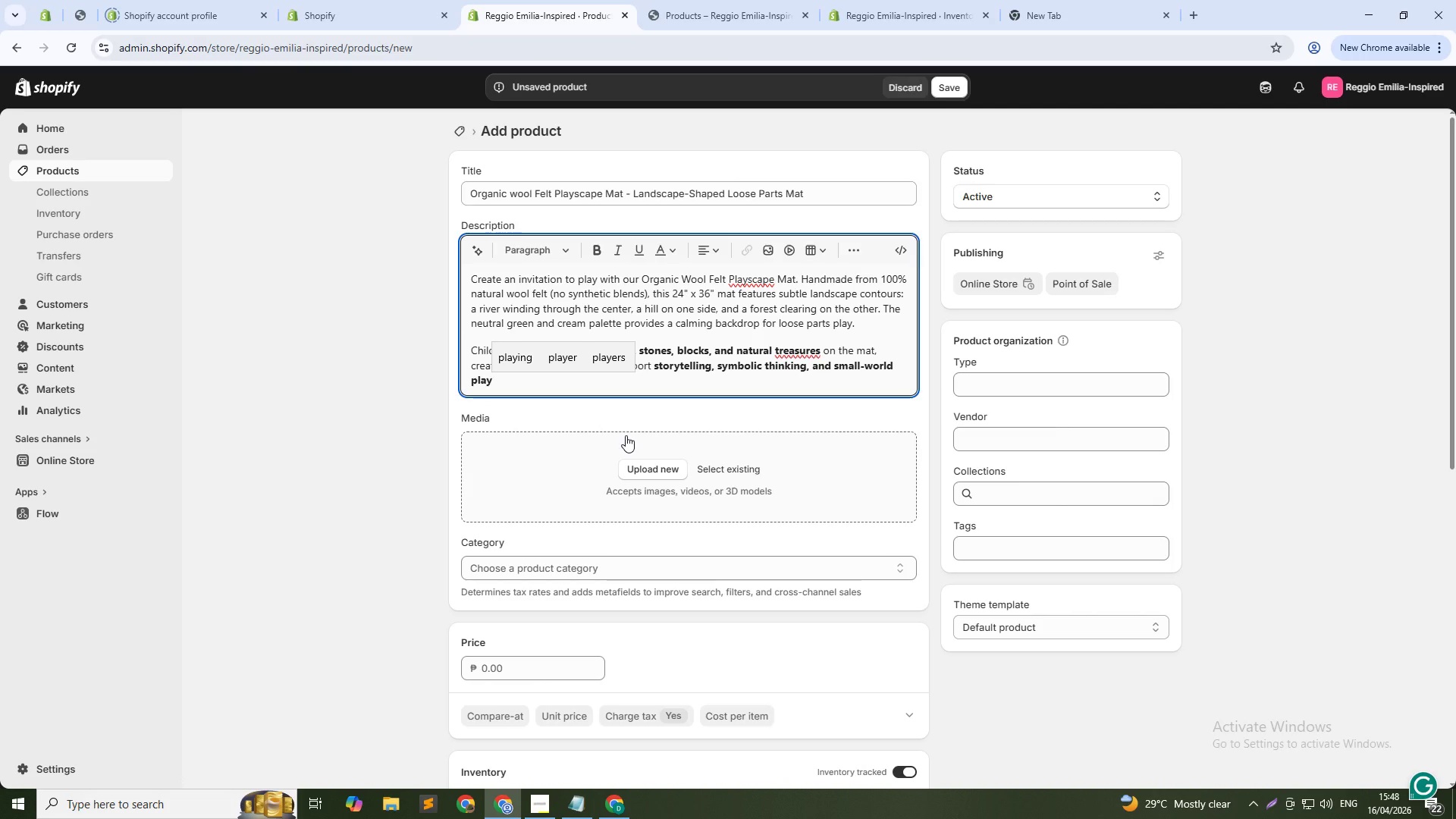 
wait(6.66)
 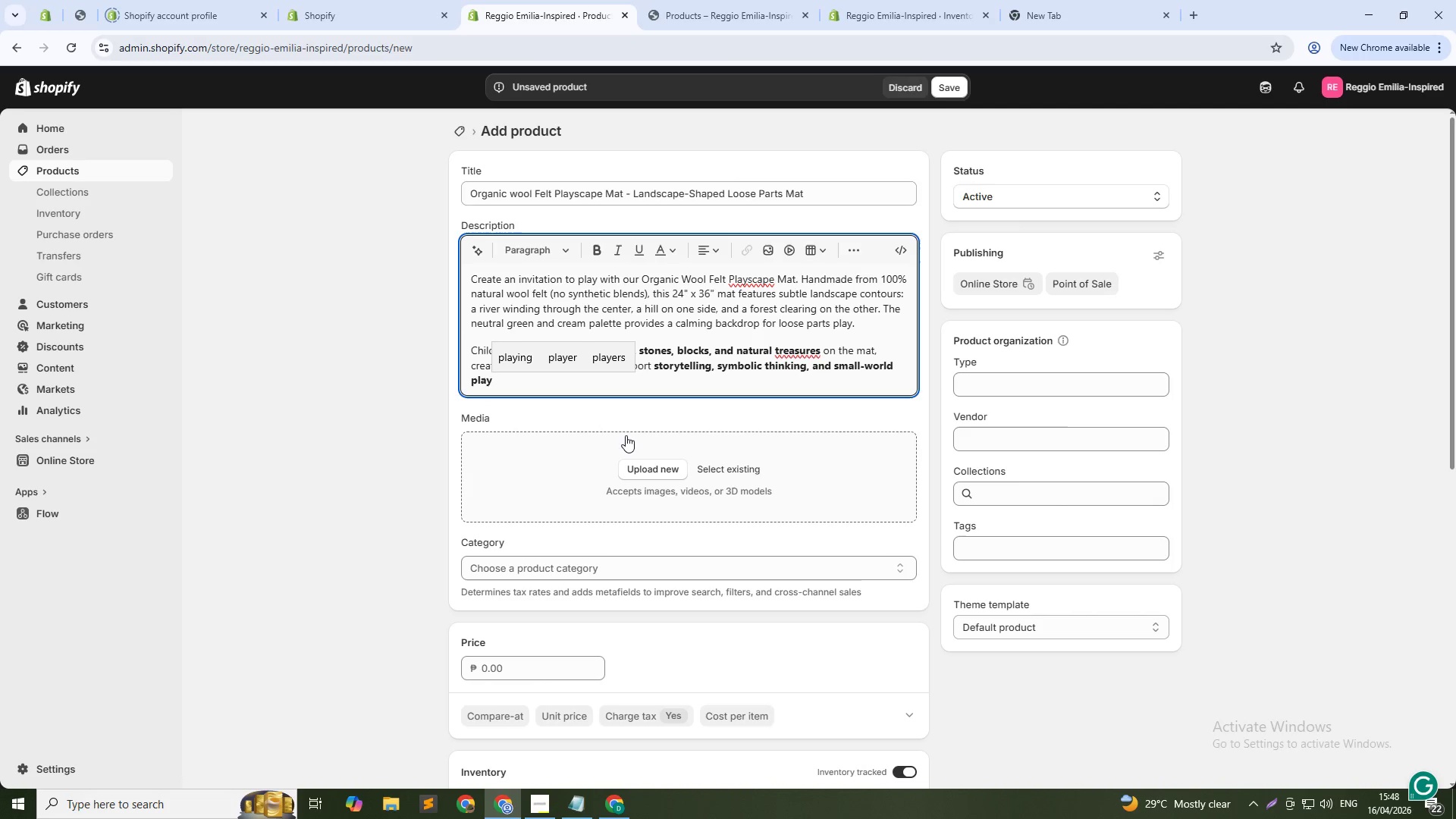 
type(. Th)
key(Backspace)
key(Backspace)
 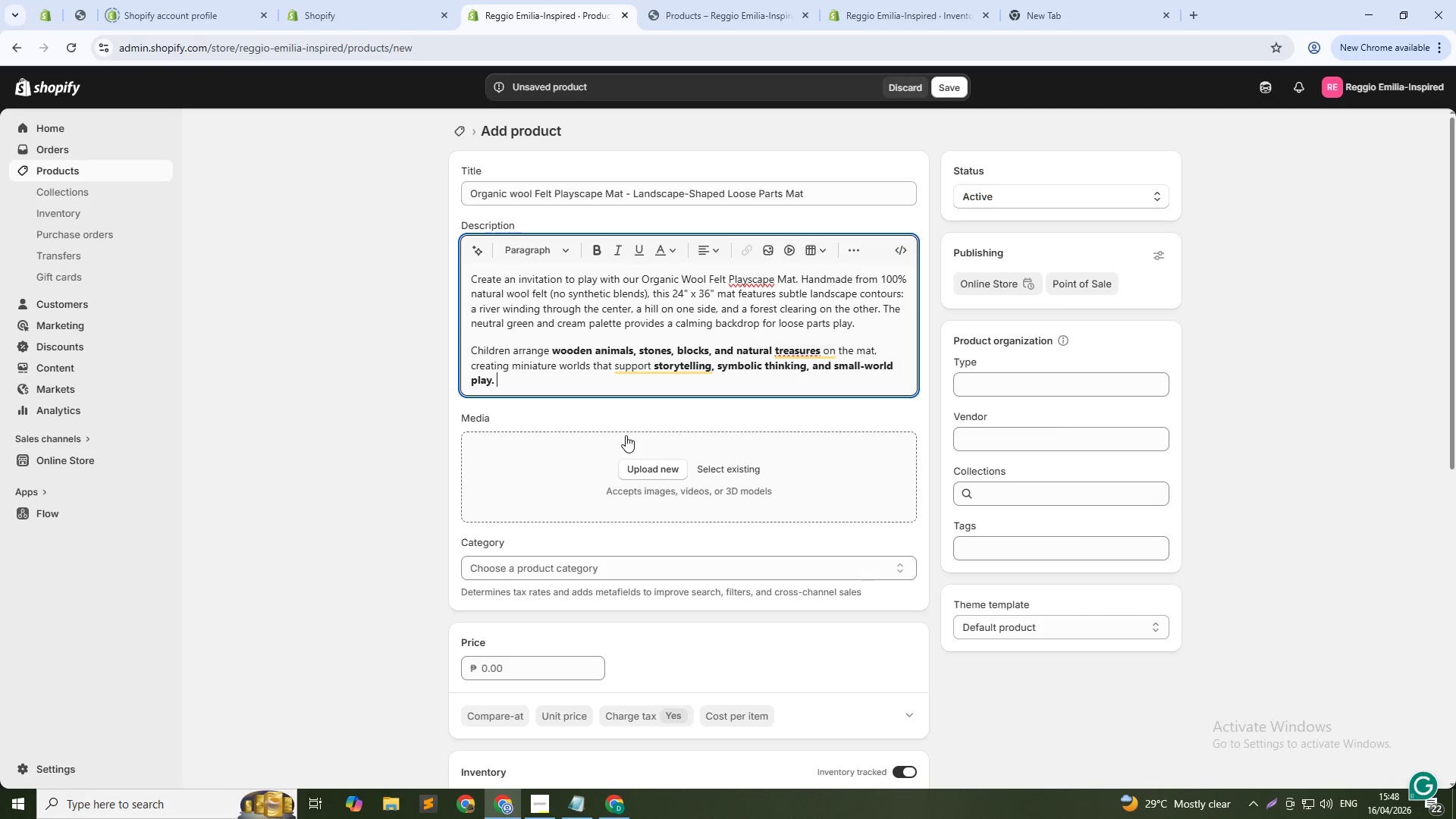 
hold_key(key=ControlLeft, duration=0.36)
 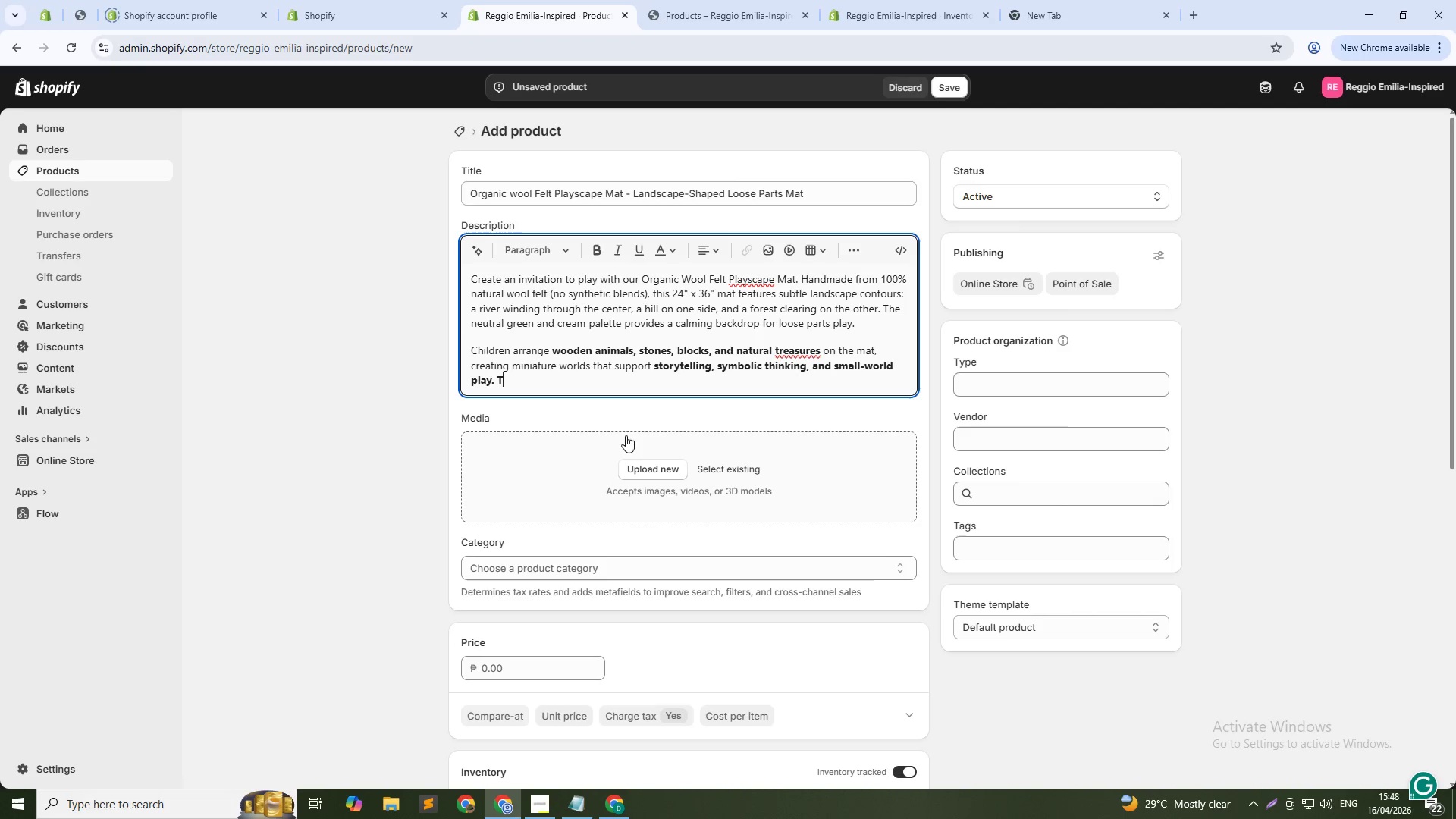 
key(Control+B)
 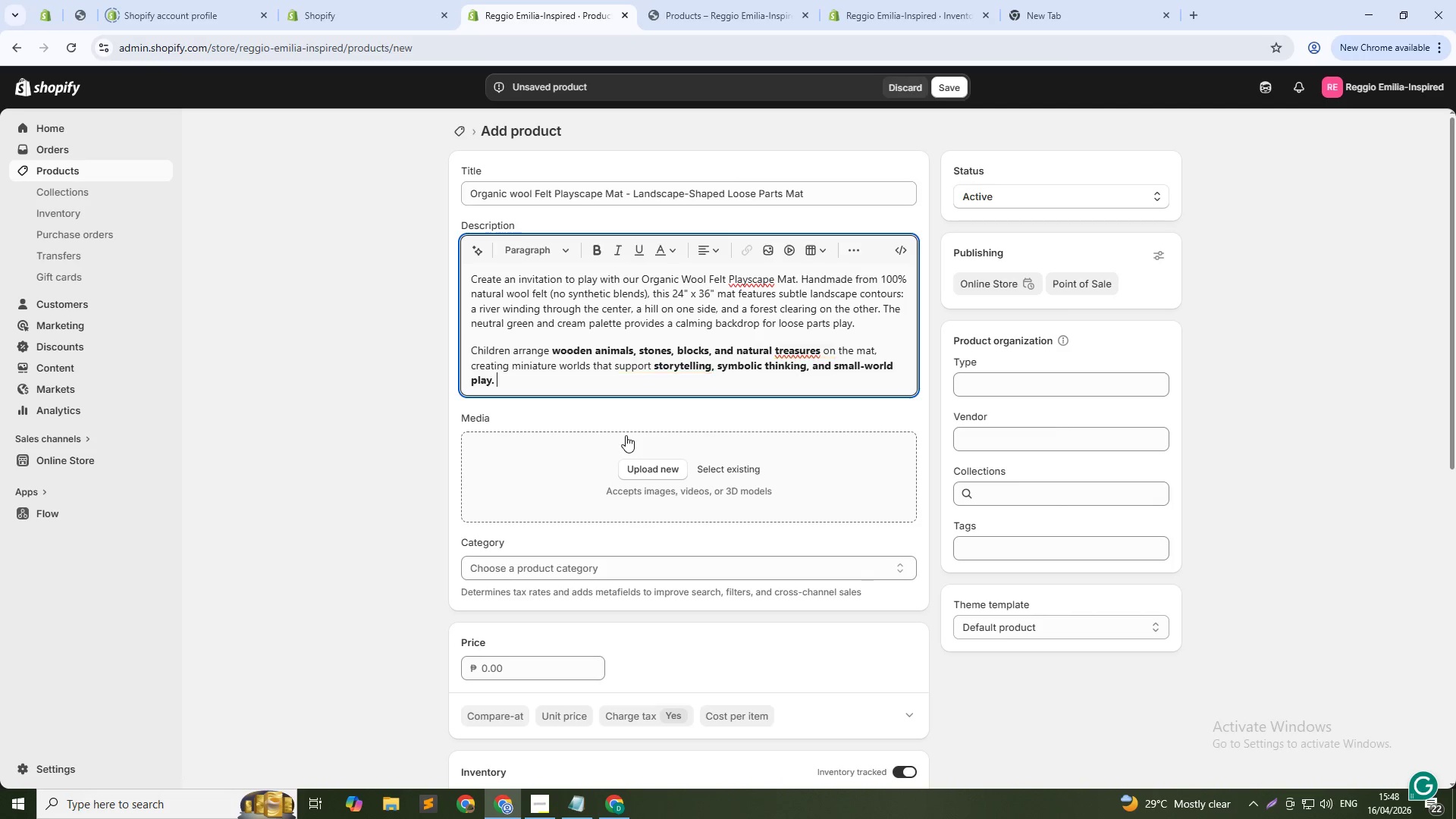 
type(The felt surface is soft yet durable, machine-washable, and naturally stain-resistant. The mat rolls up for easy storage.)
 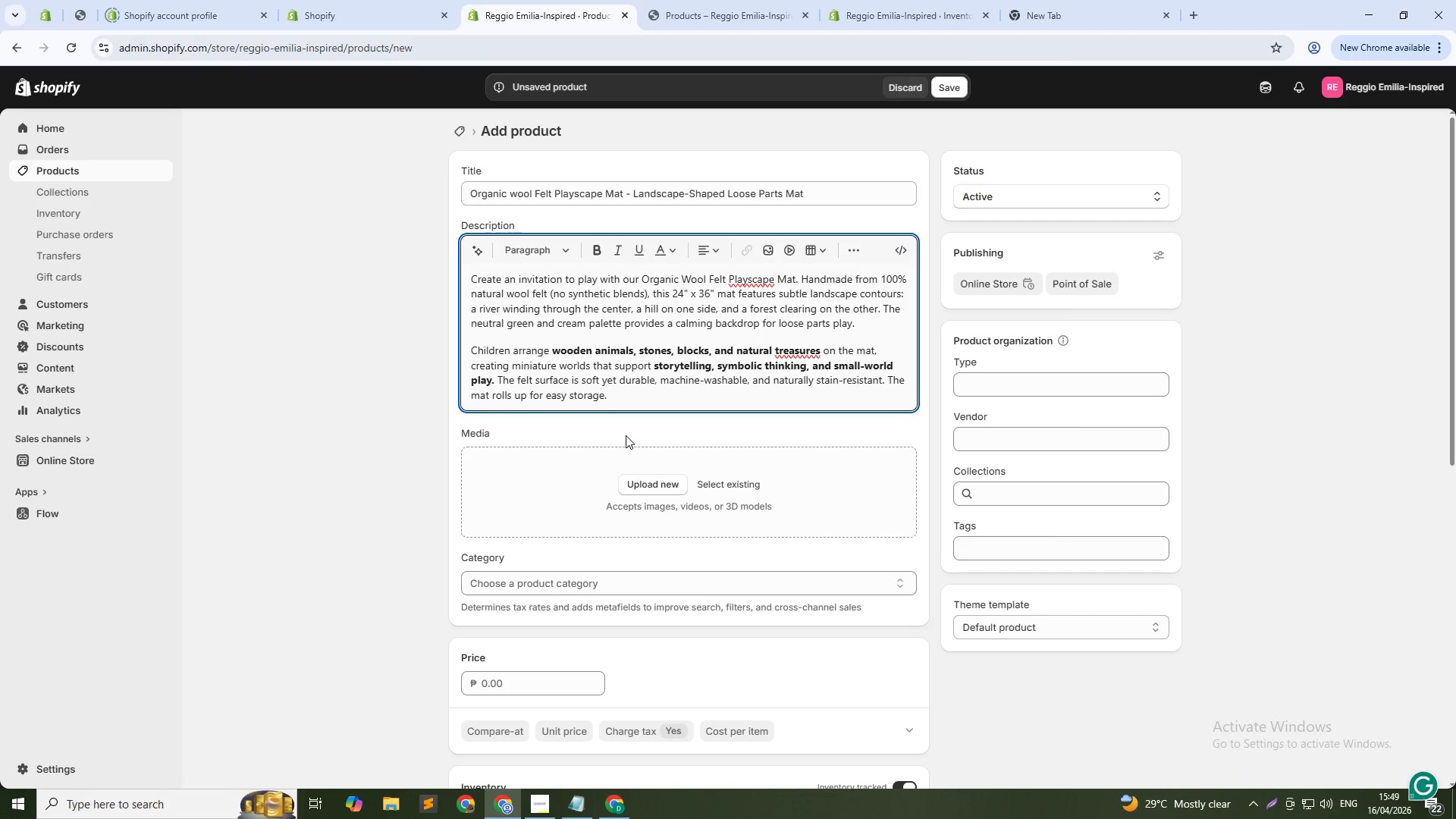 
key(Enter)
 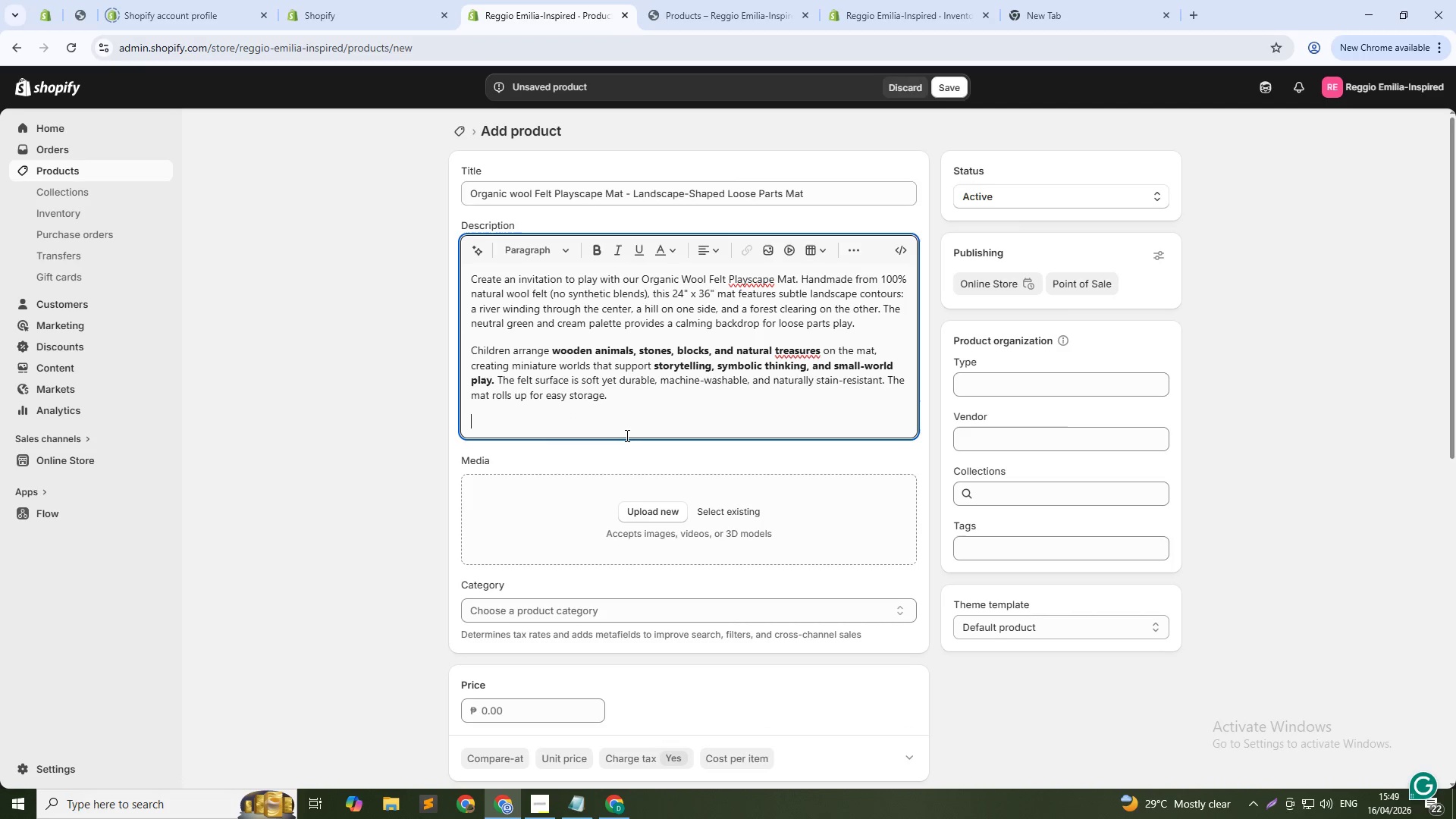 
type(Developmental Benefits:)
 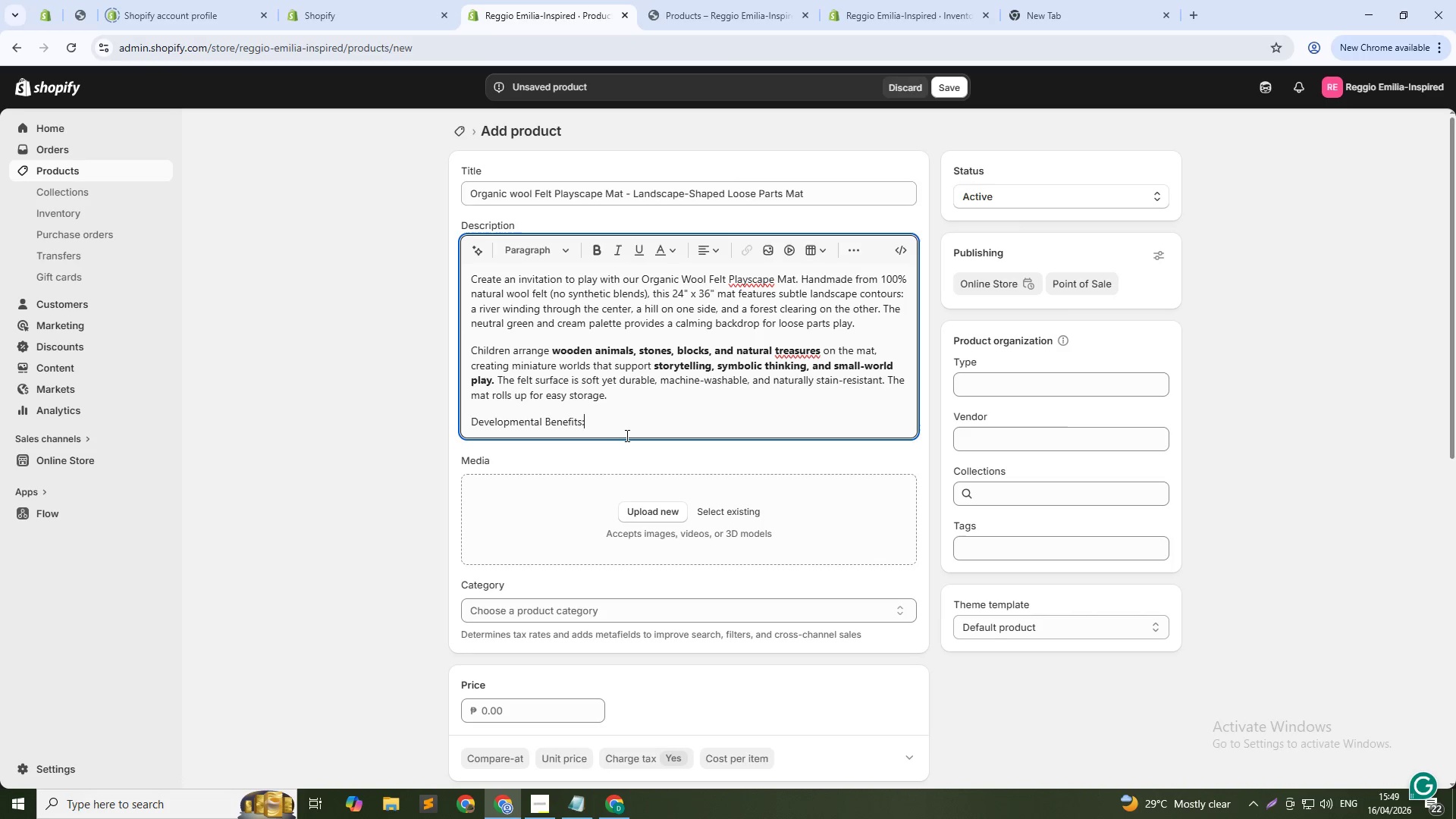 
key(Control+Shift+ArrowLeft)
 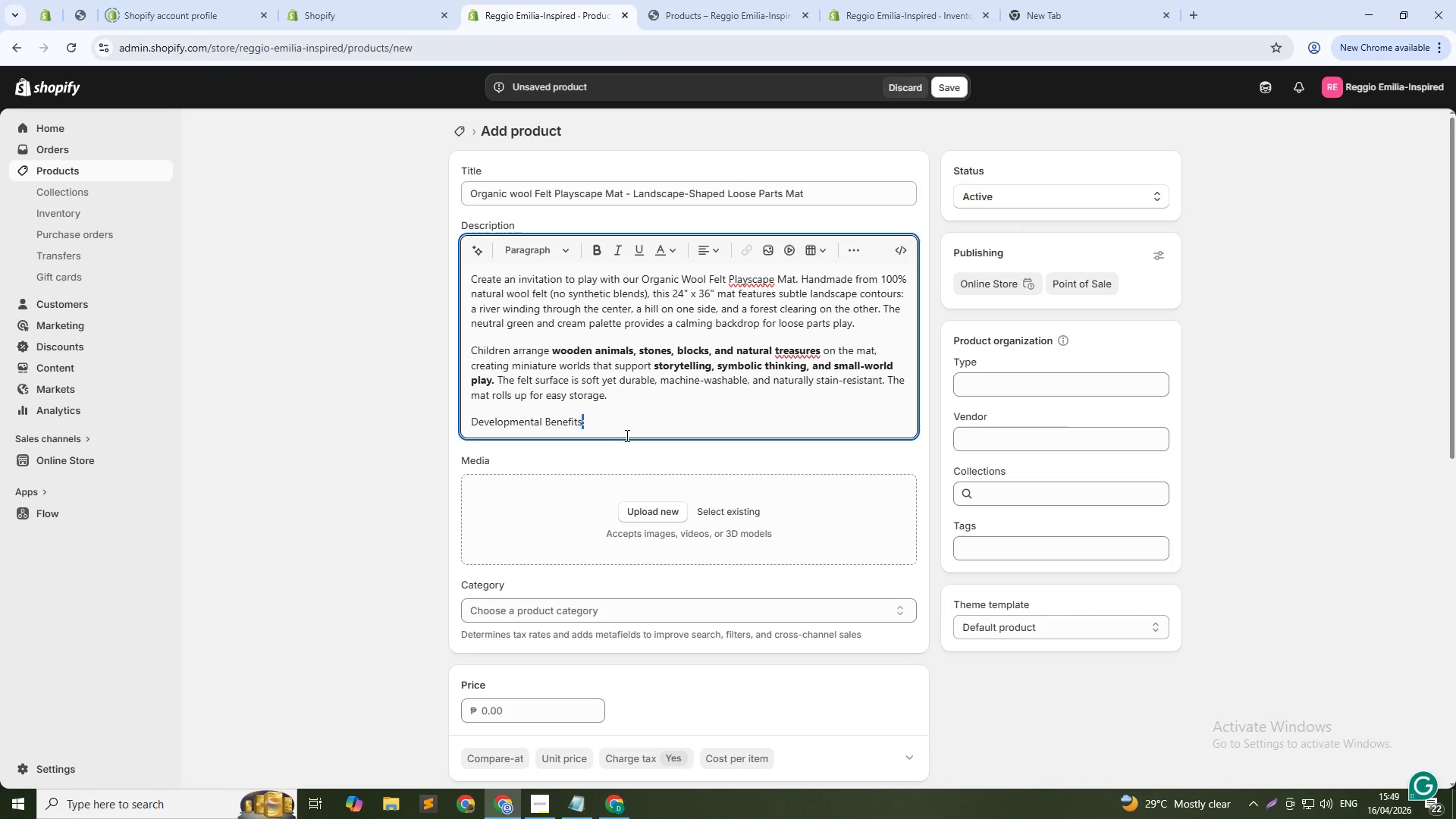 
key(Control+Shift+ArrowLeft)
 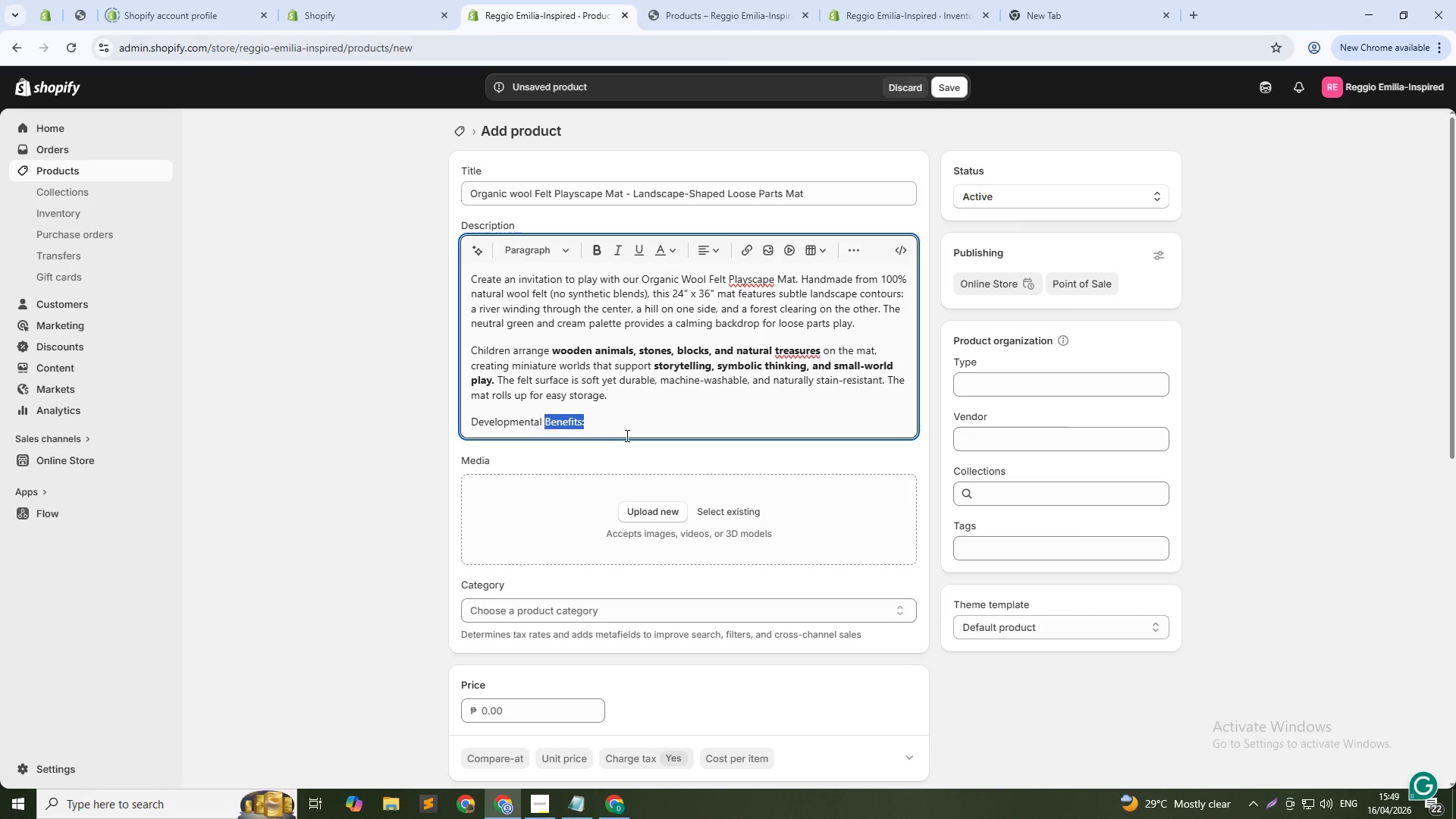 
key(Control+Shift+ArrowLeft)
 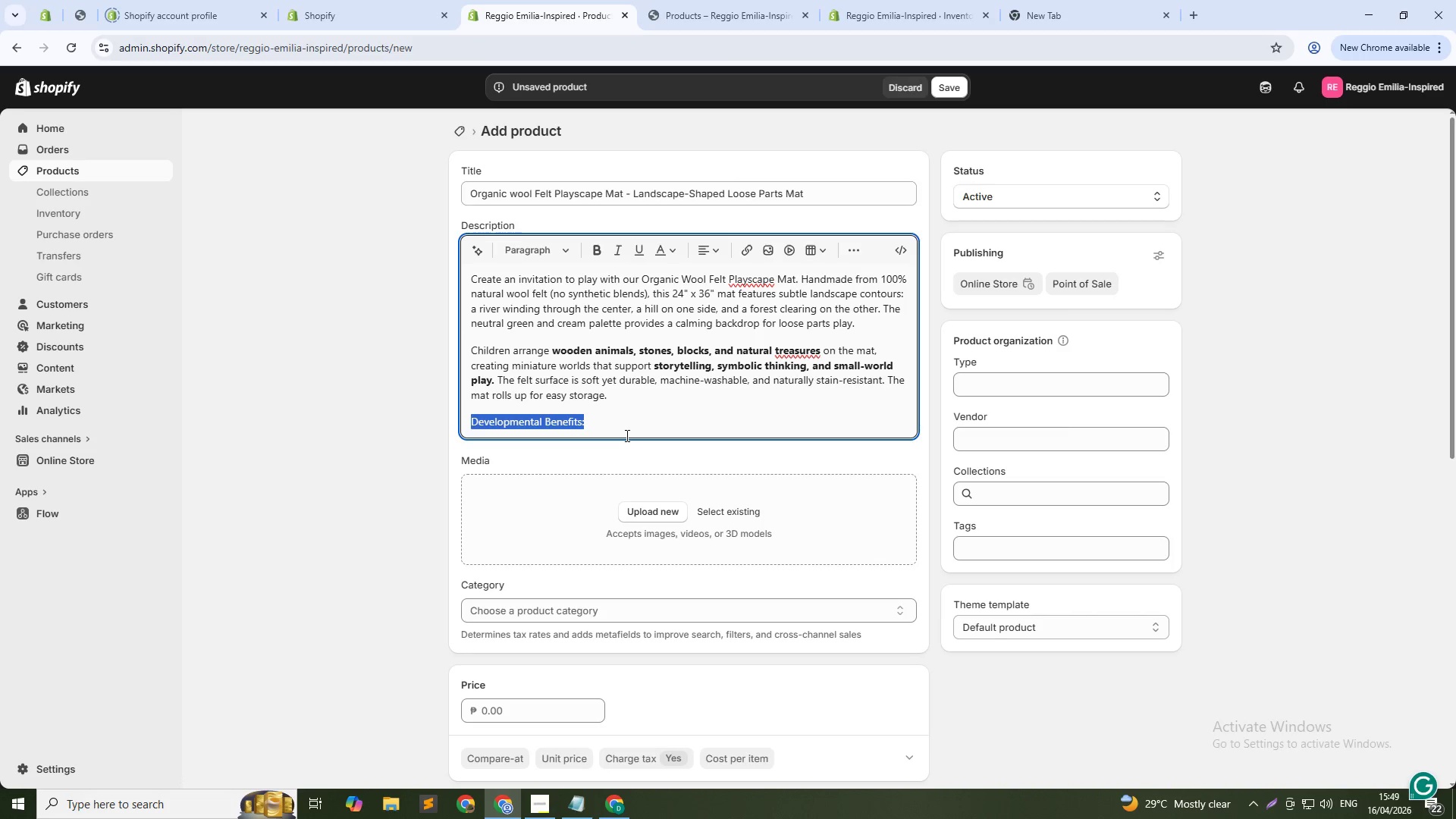 
key(Control+B)
 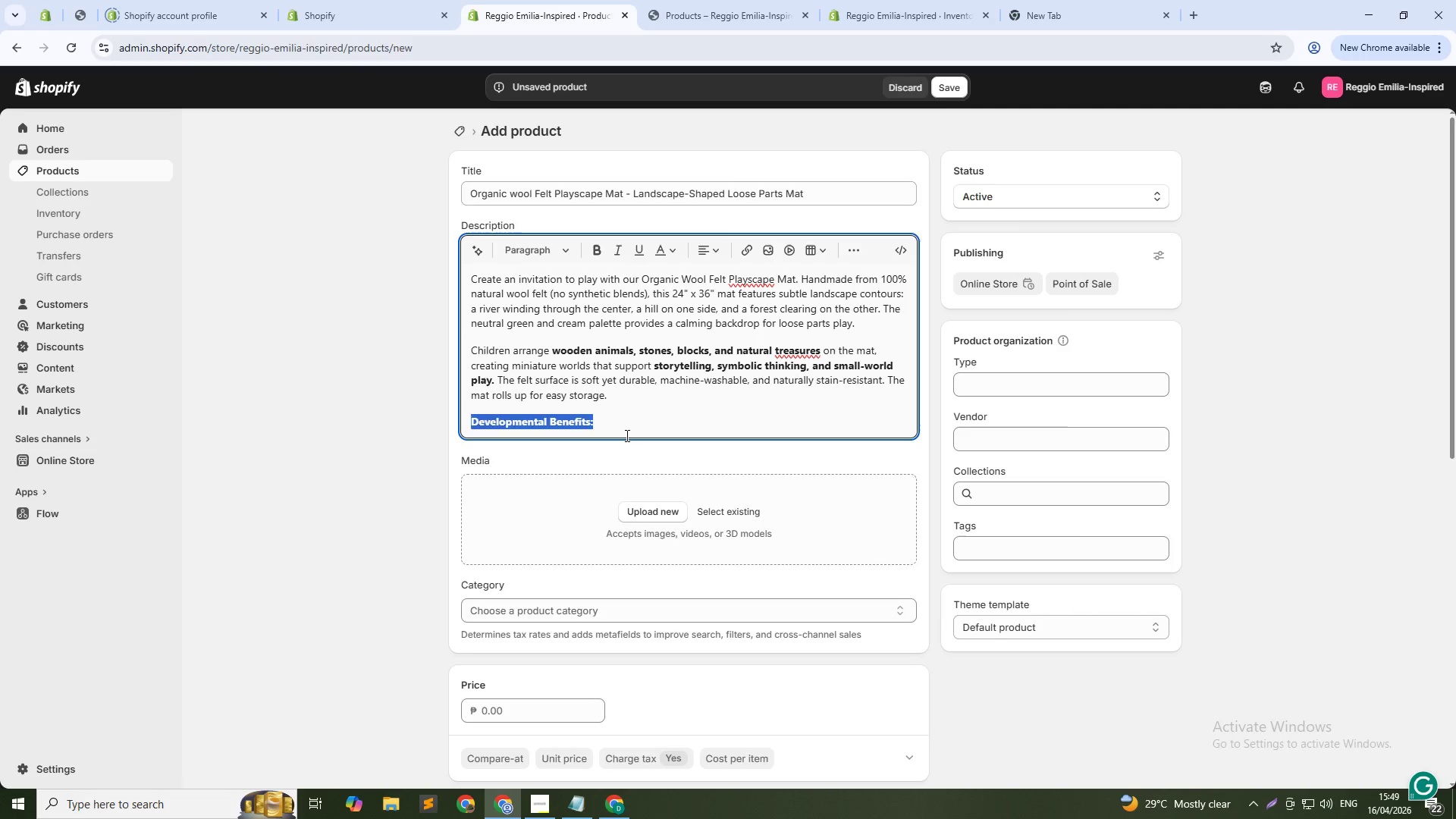 
key(ArrowRight)
 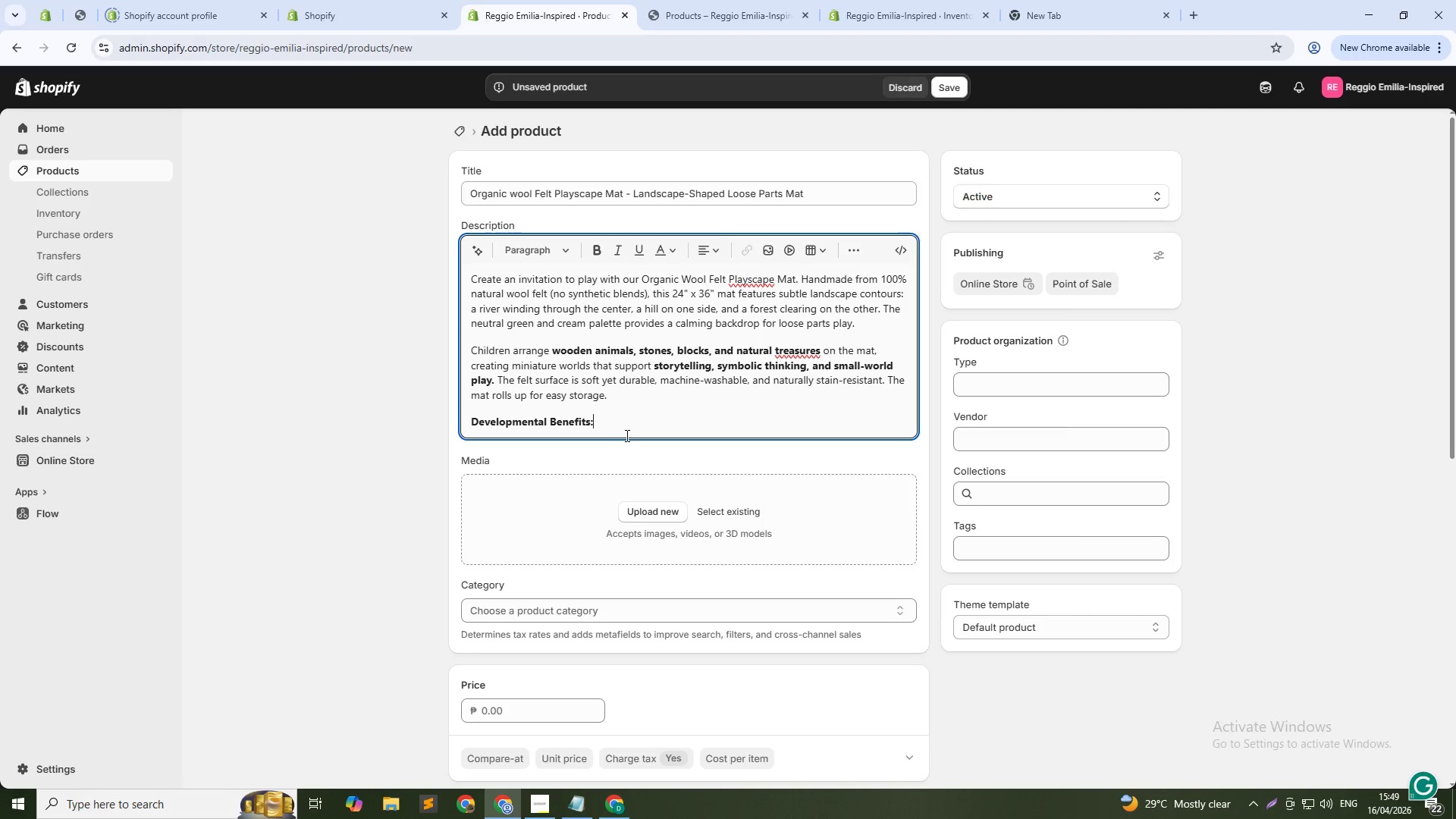 
key(Space)
 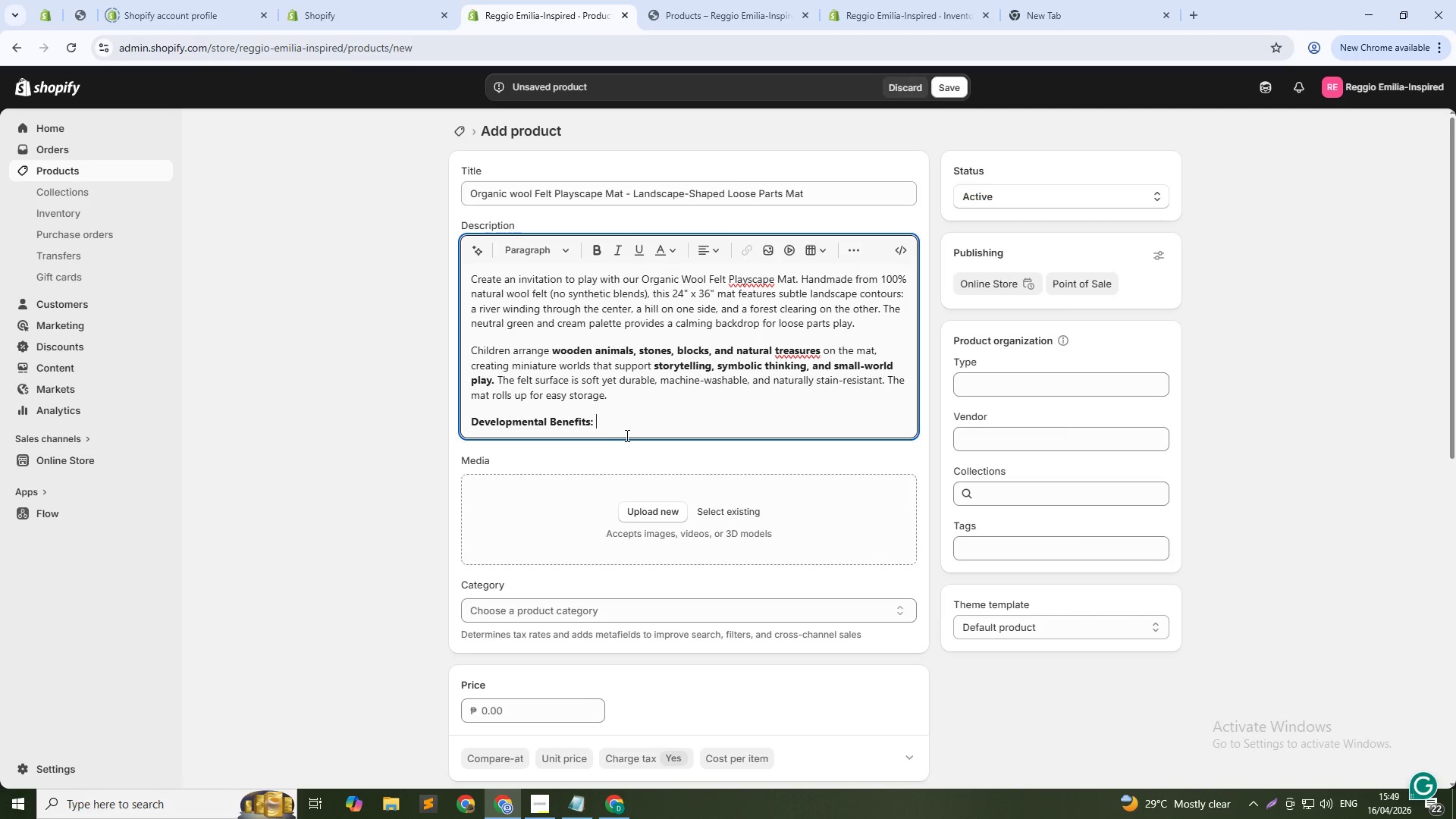 
key(Control+B)
 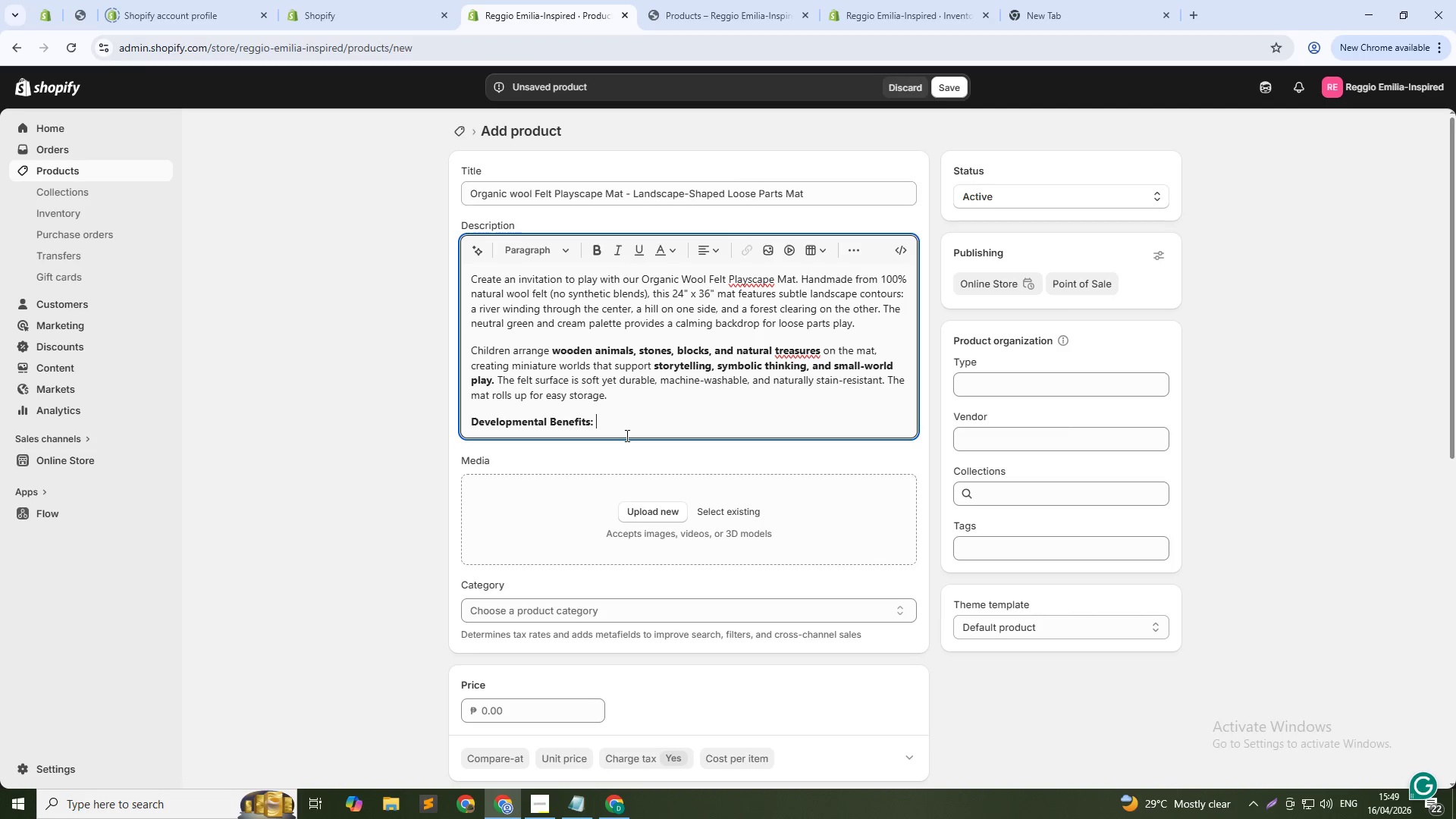 
type(Narra)
 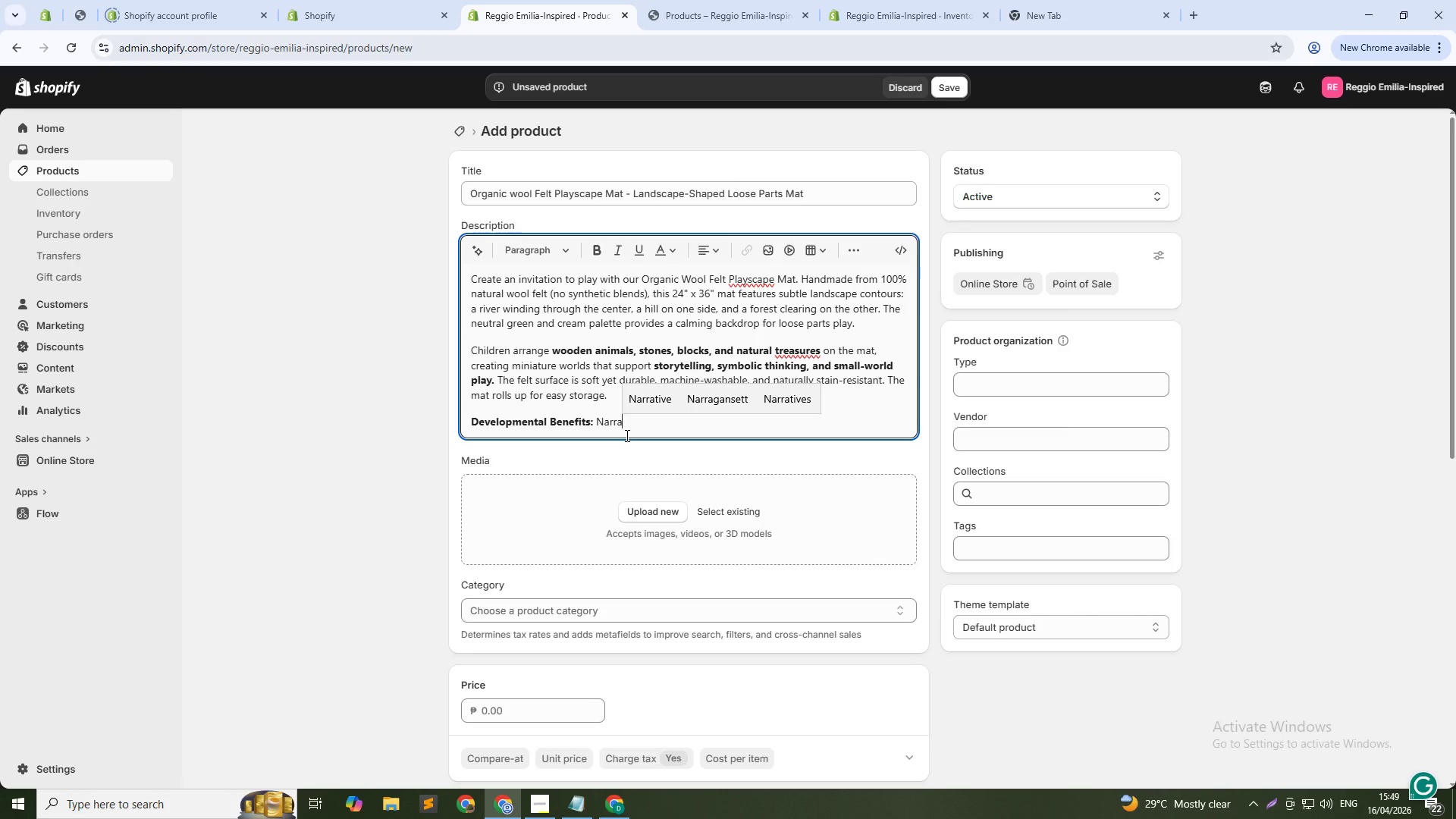 
type(tive skills, symbolic representation, spatial ora)
key(Backspace)
type(ganization, fine motor placement, collaborative)
 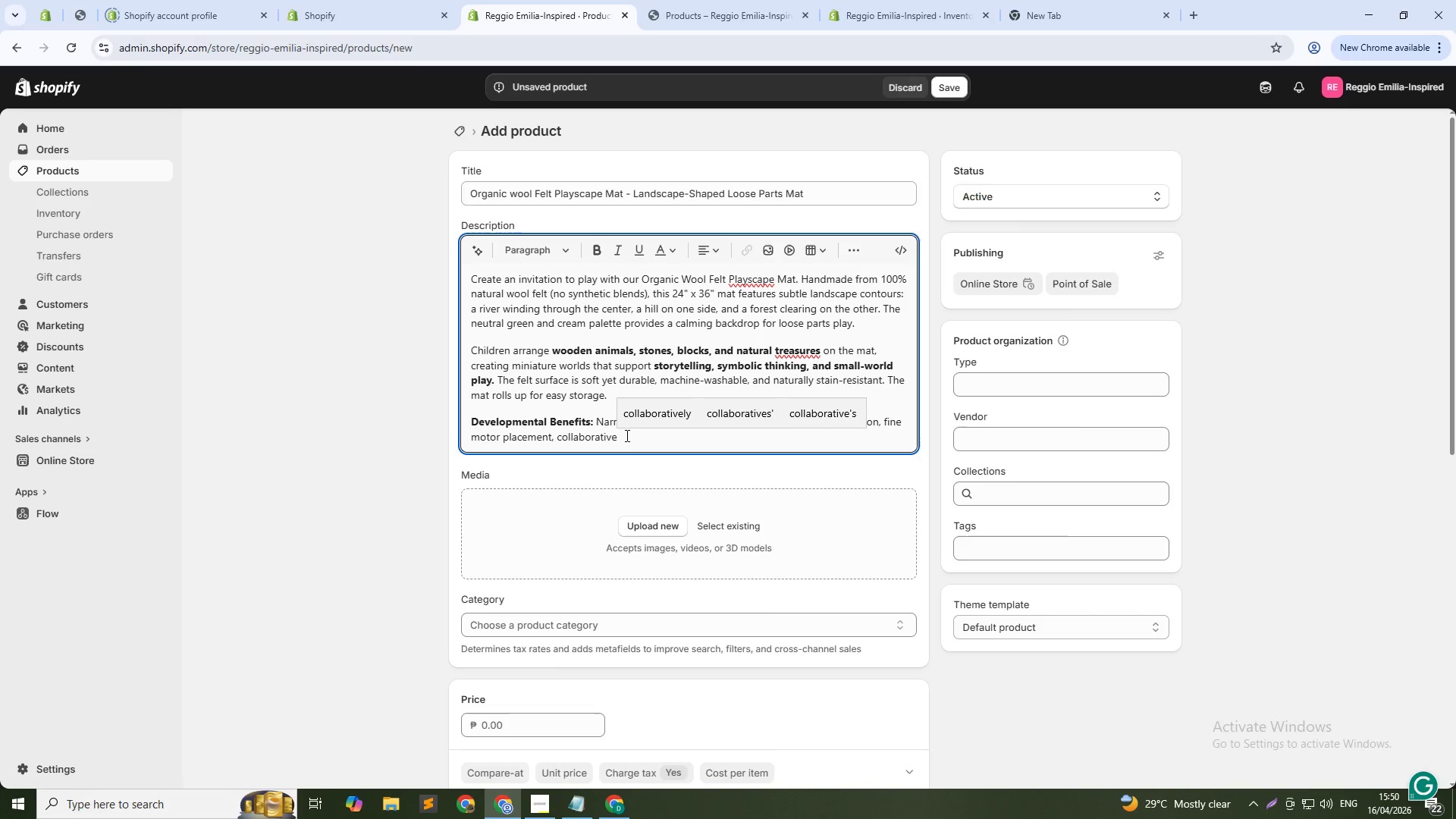 
wait(6.88)
 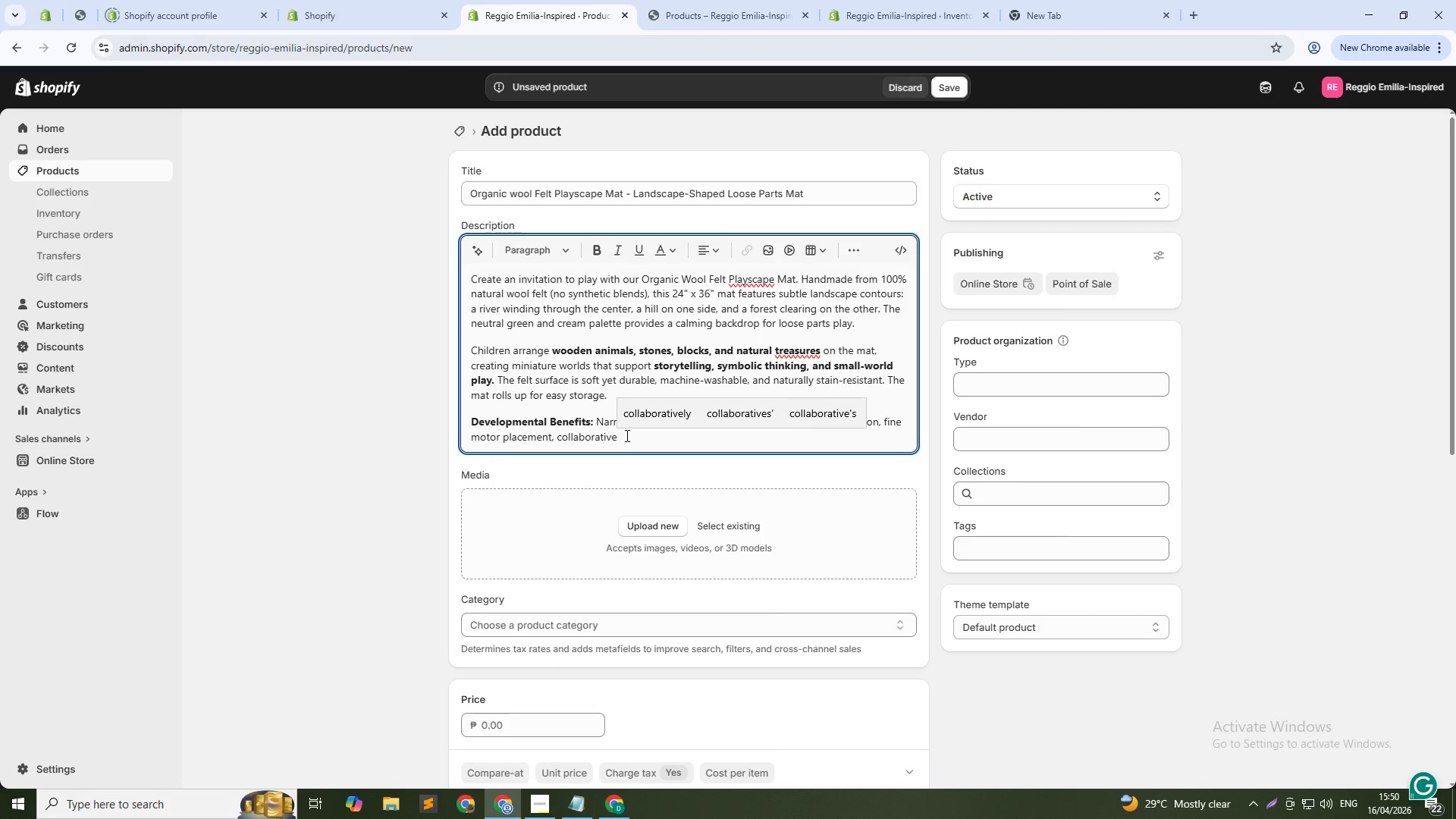 
type( so)
key(Backspace)
type(torytelling.)
 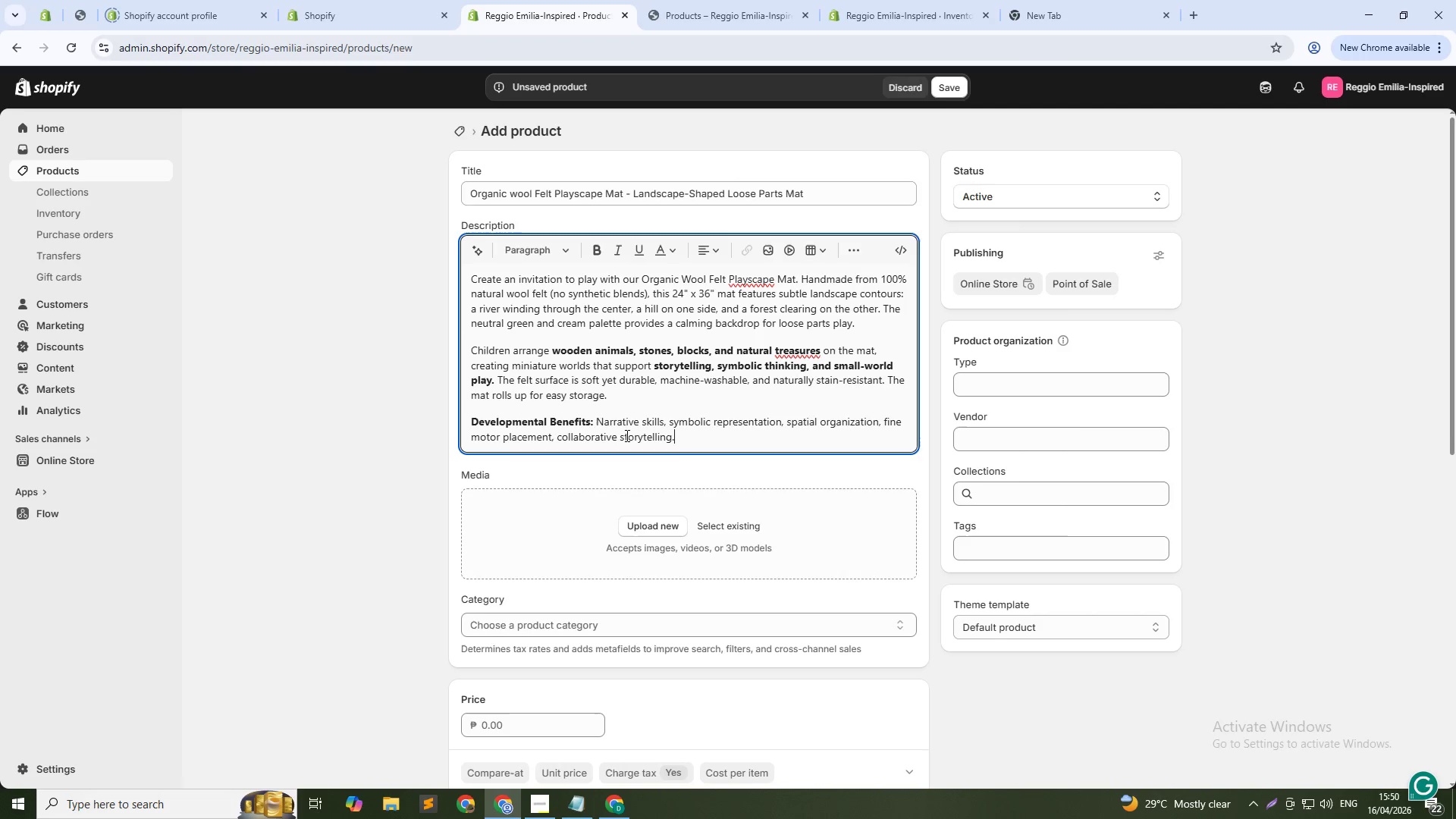 
key(Enter)
 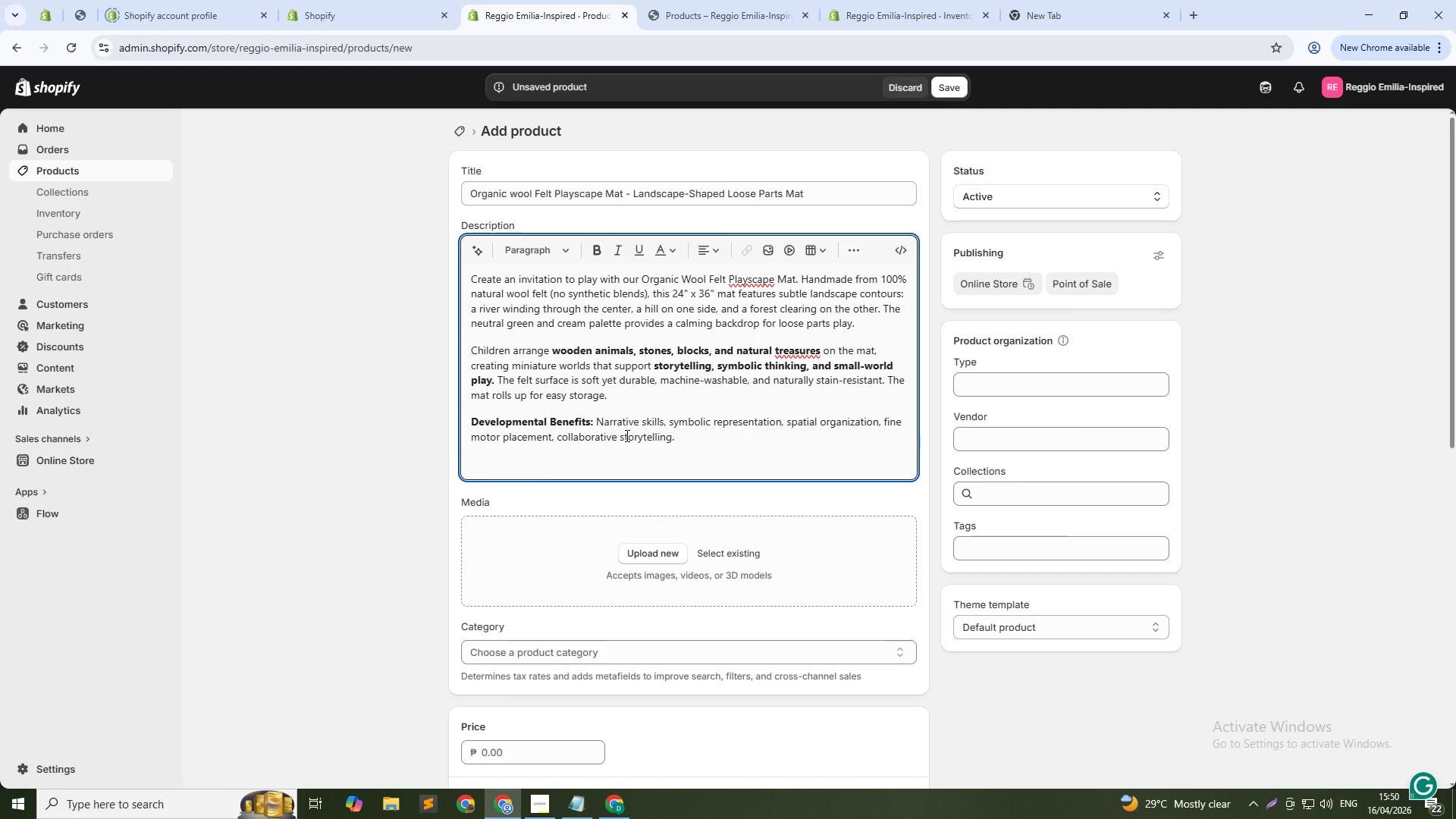 
key(Control+B)
 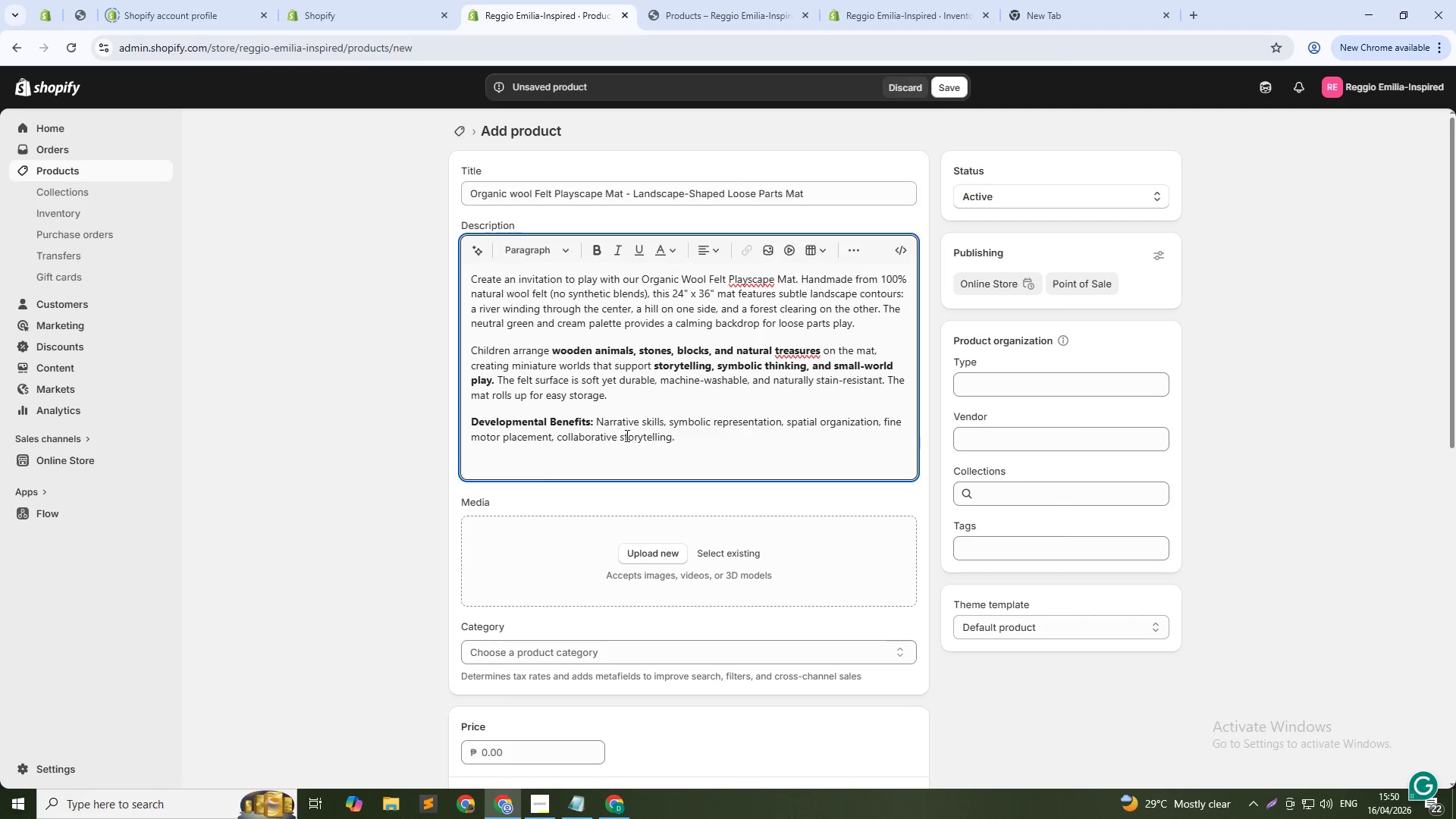 
type(Waldorf Alignment: )
 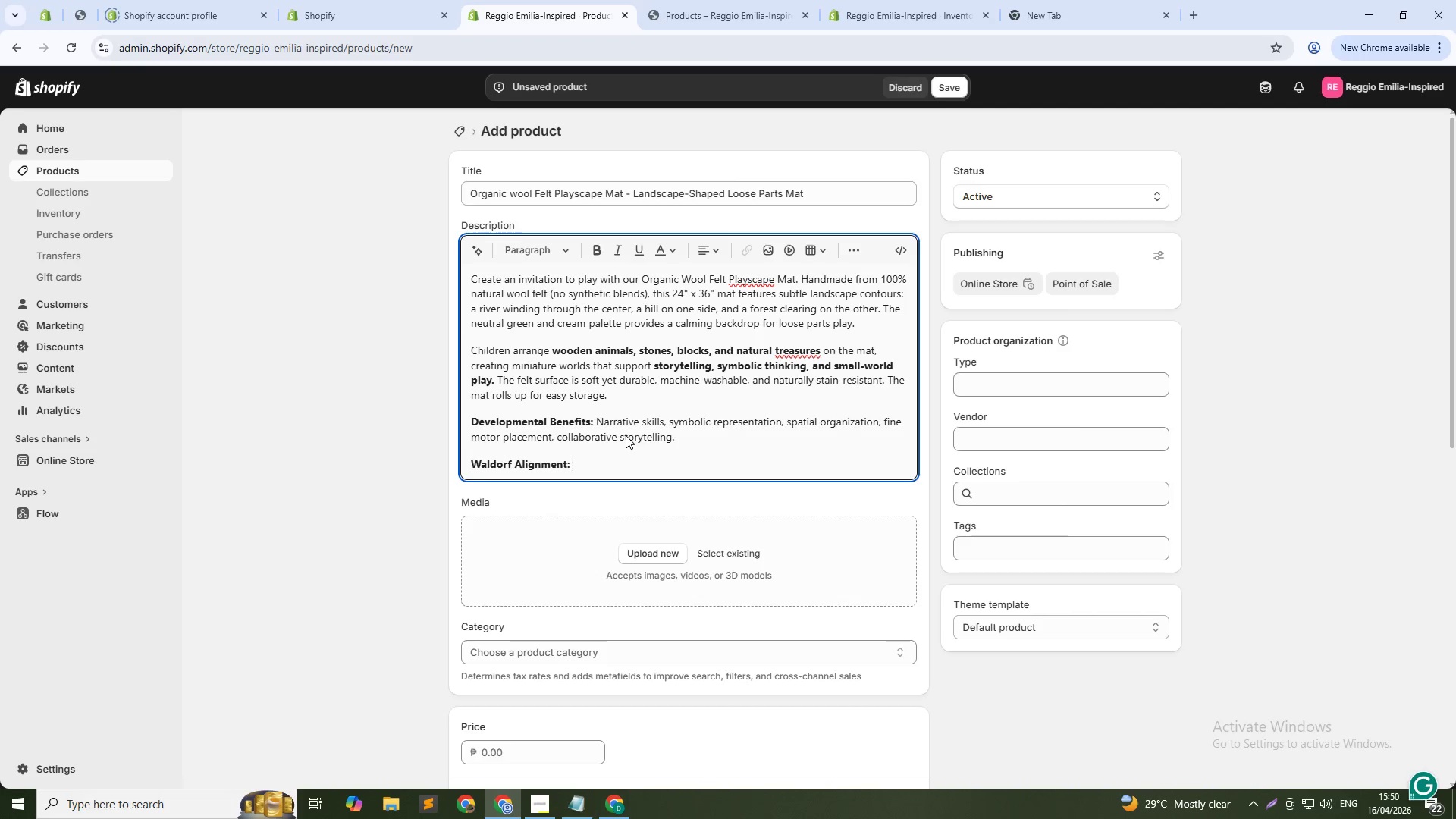 
key(Control+B)
 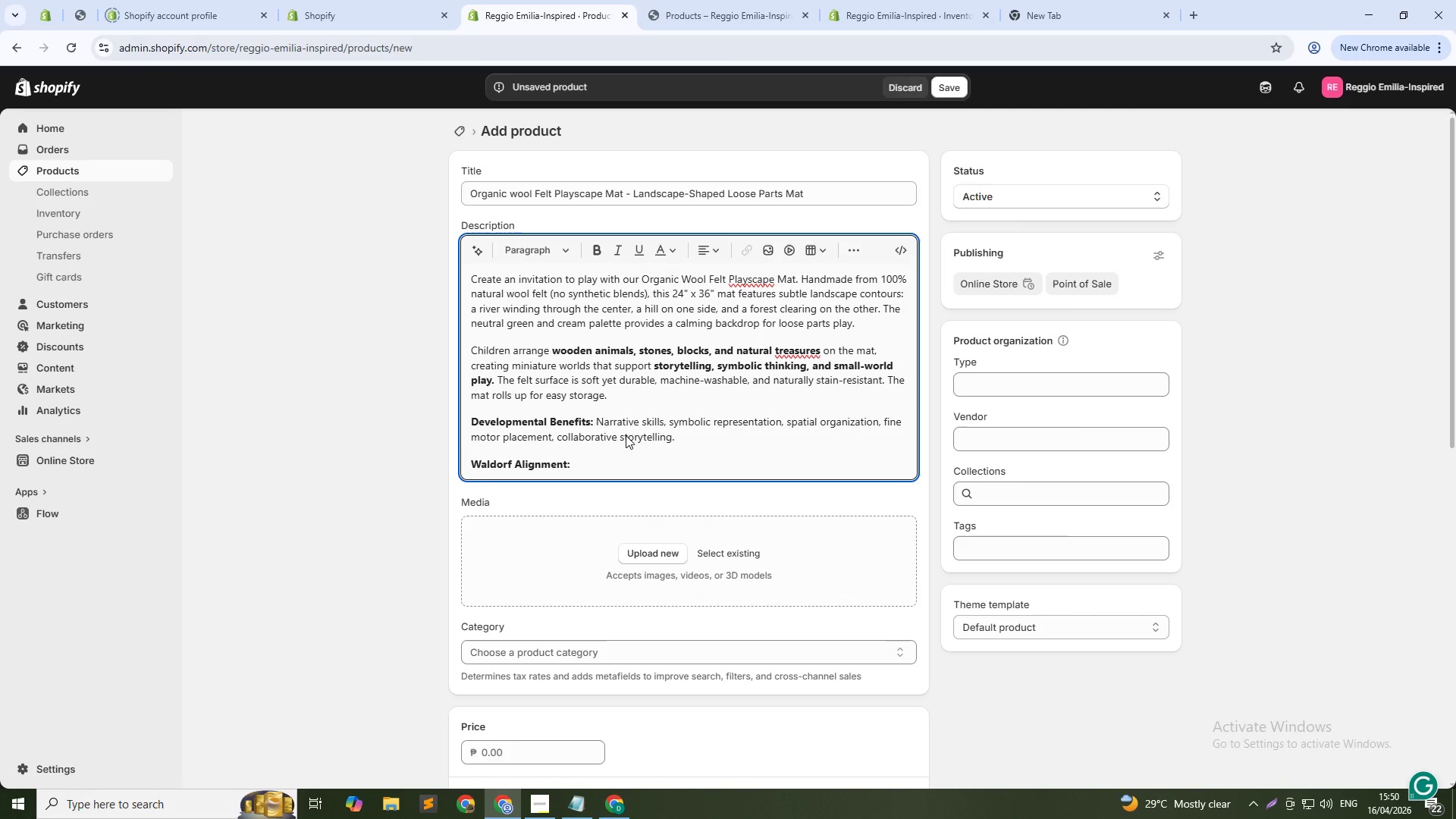 
type(Simple, beautiful materials that invite the child's im)
 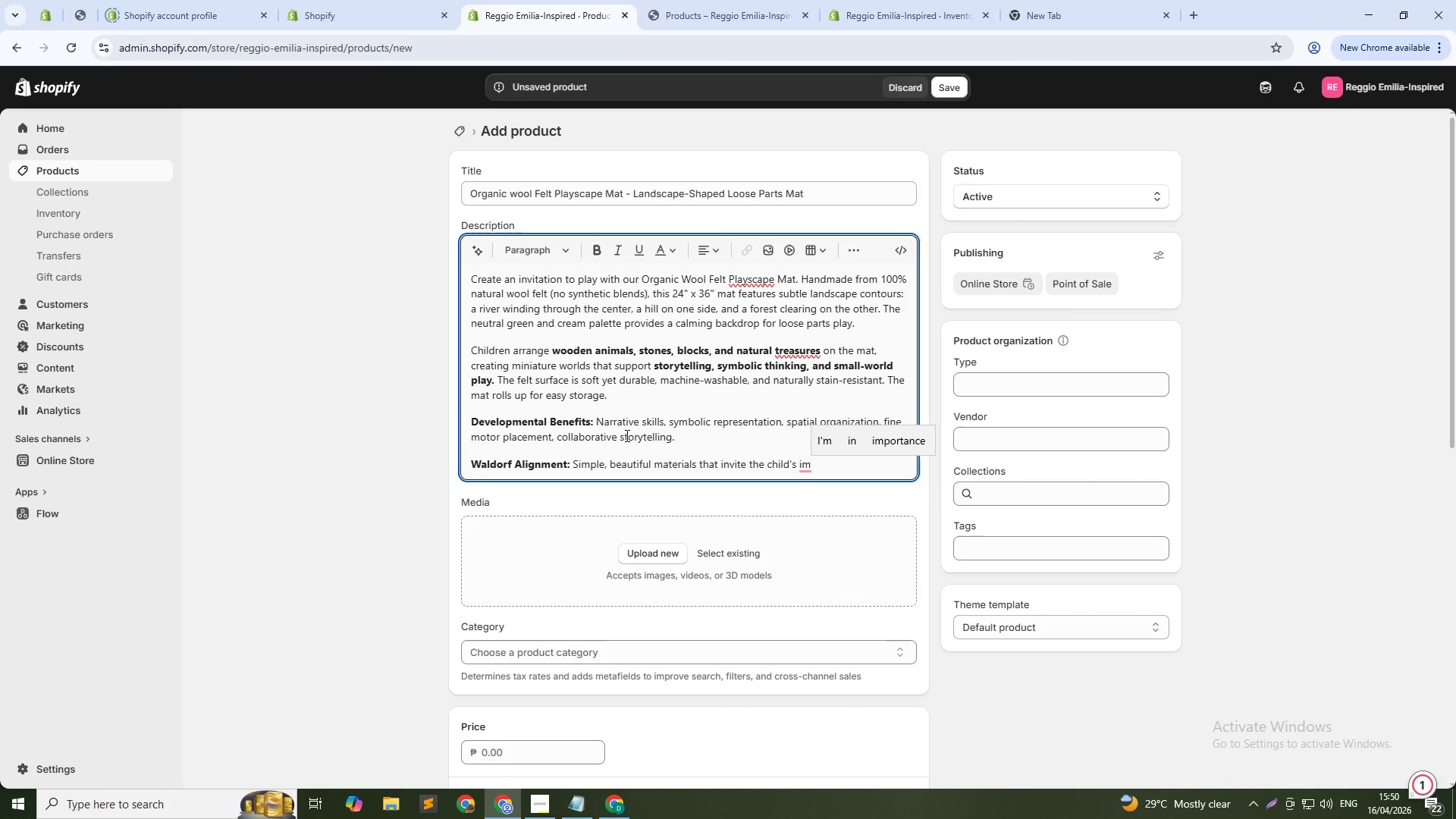 
wait(6.47)
 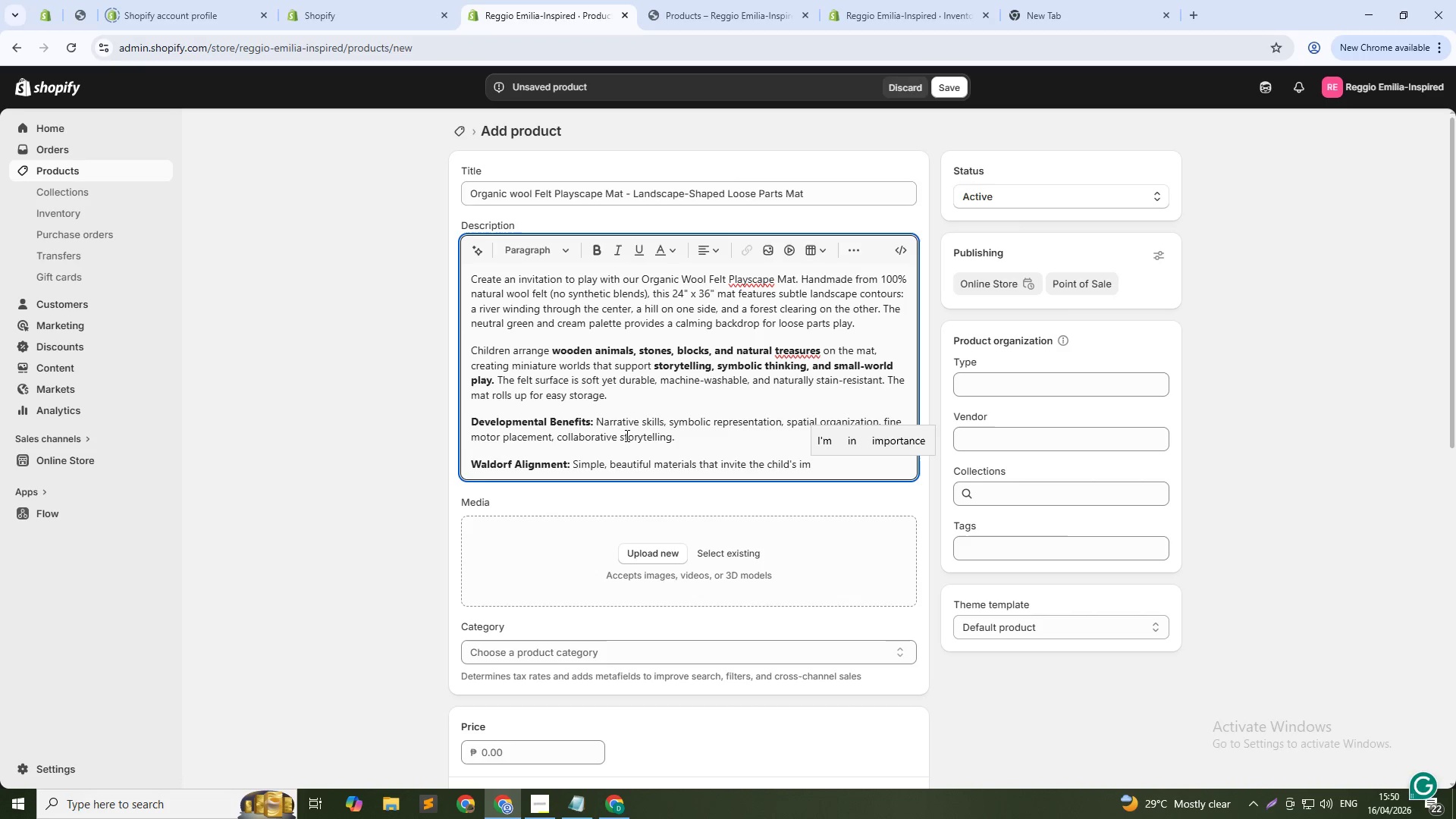 
type(agination to fill in the details.)
 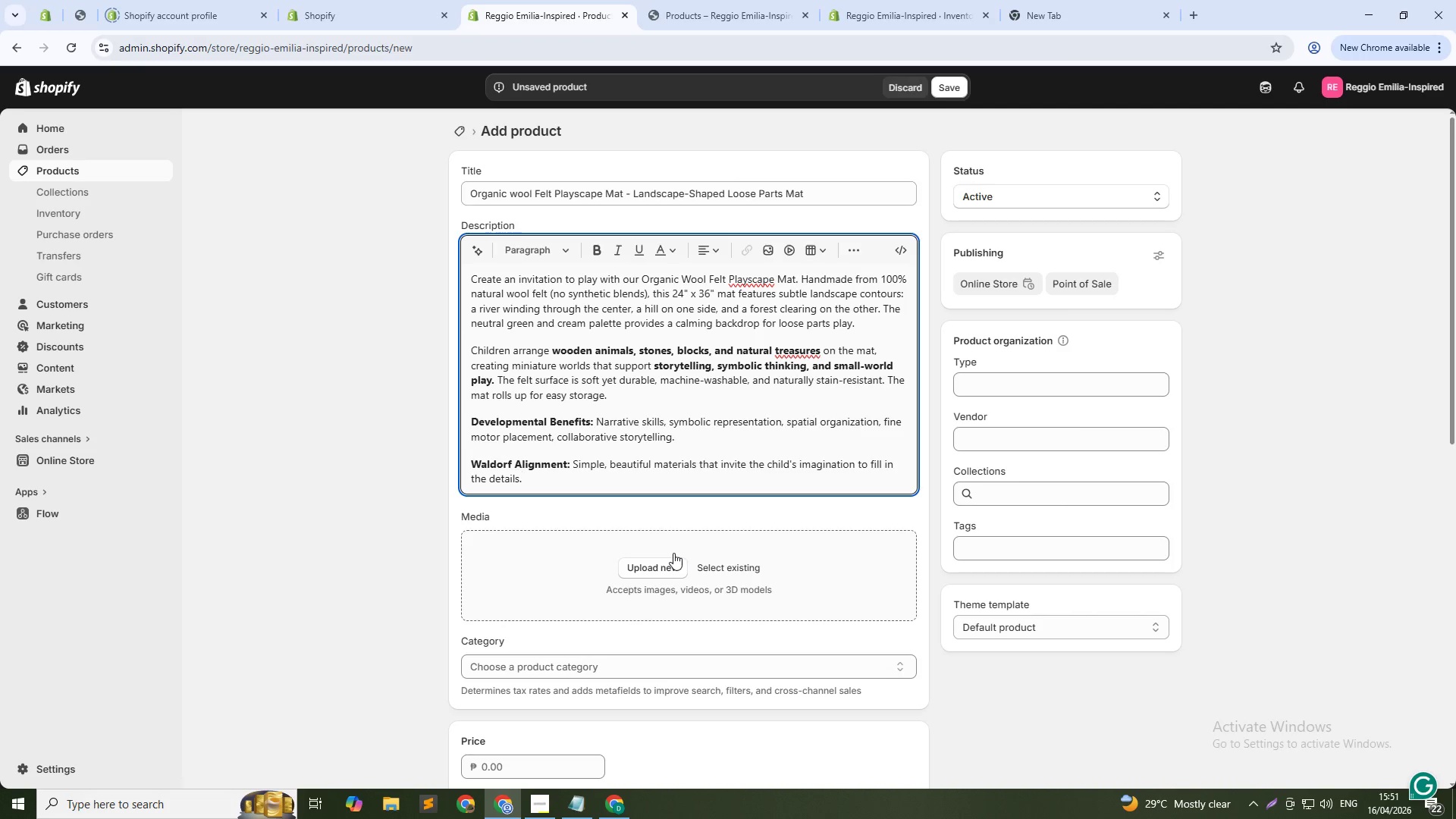 
wait(7.59)
 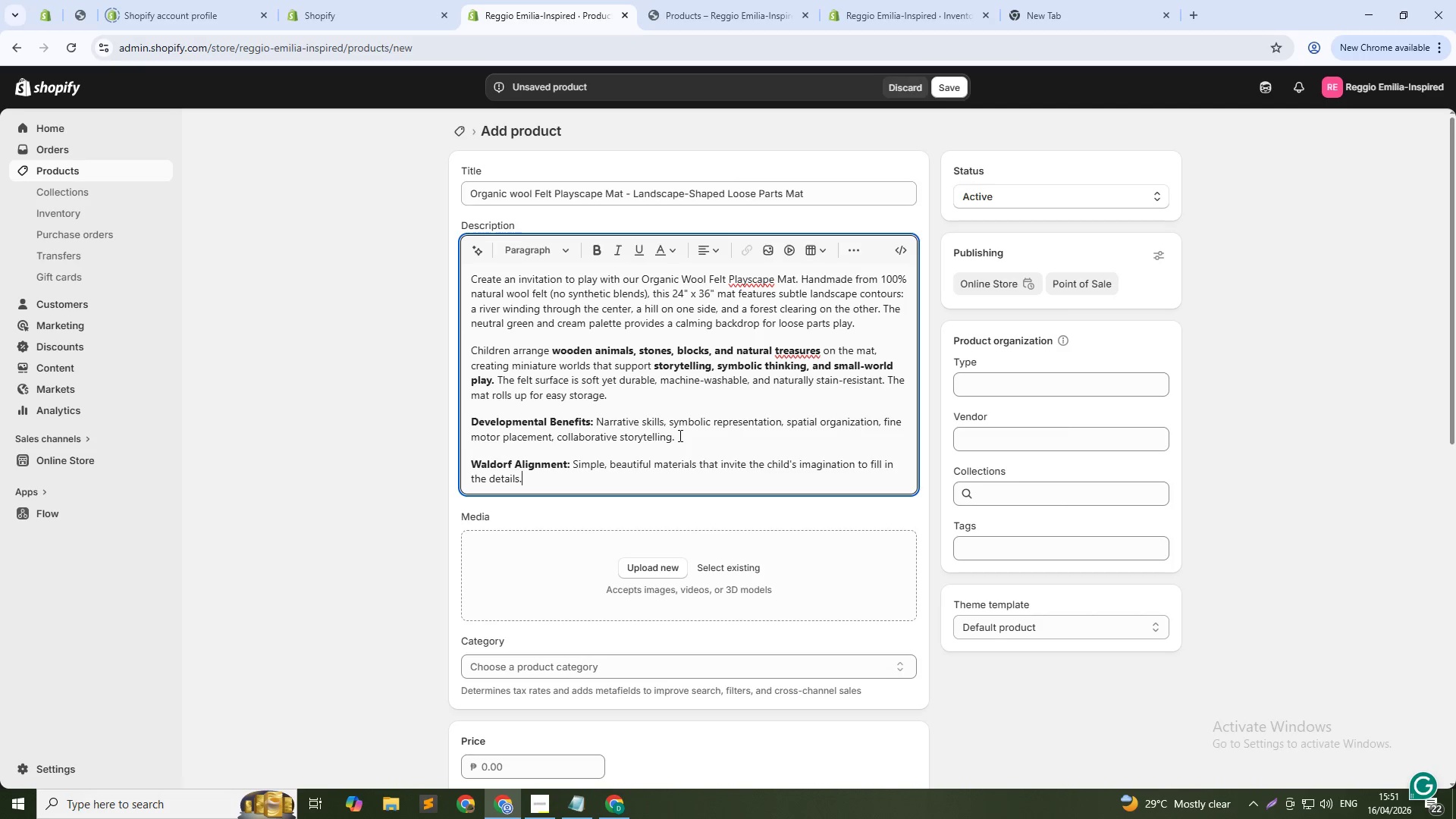 
scroll: coordinate [599, 667], scroll_direction: down, amount: 3.0
 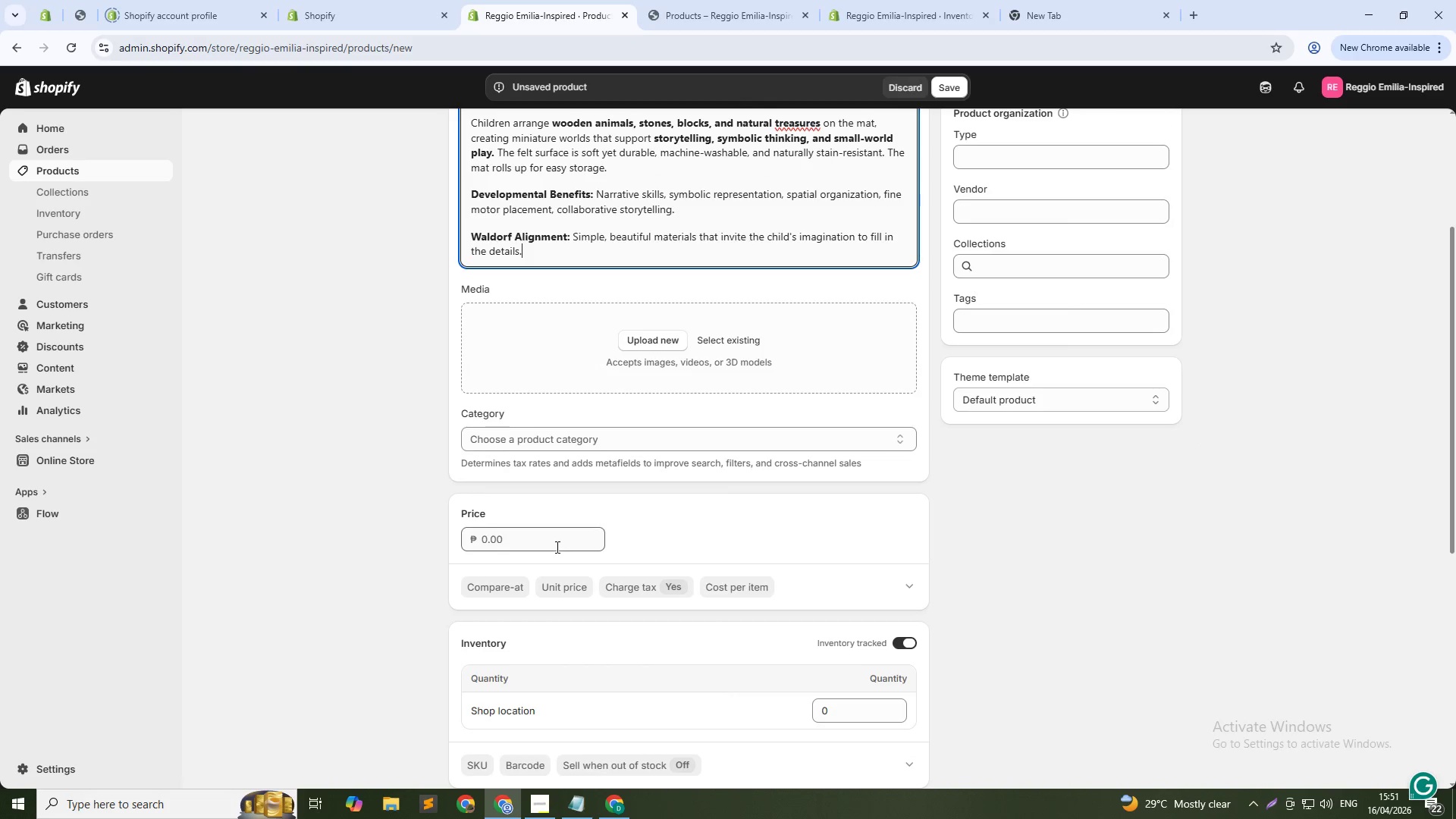 
double_click([556, 547])
 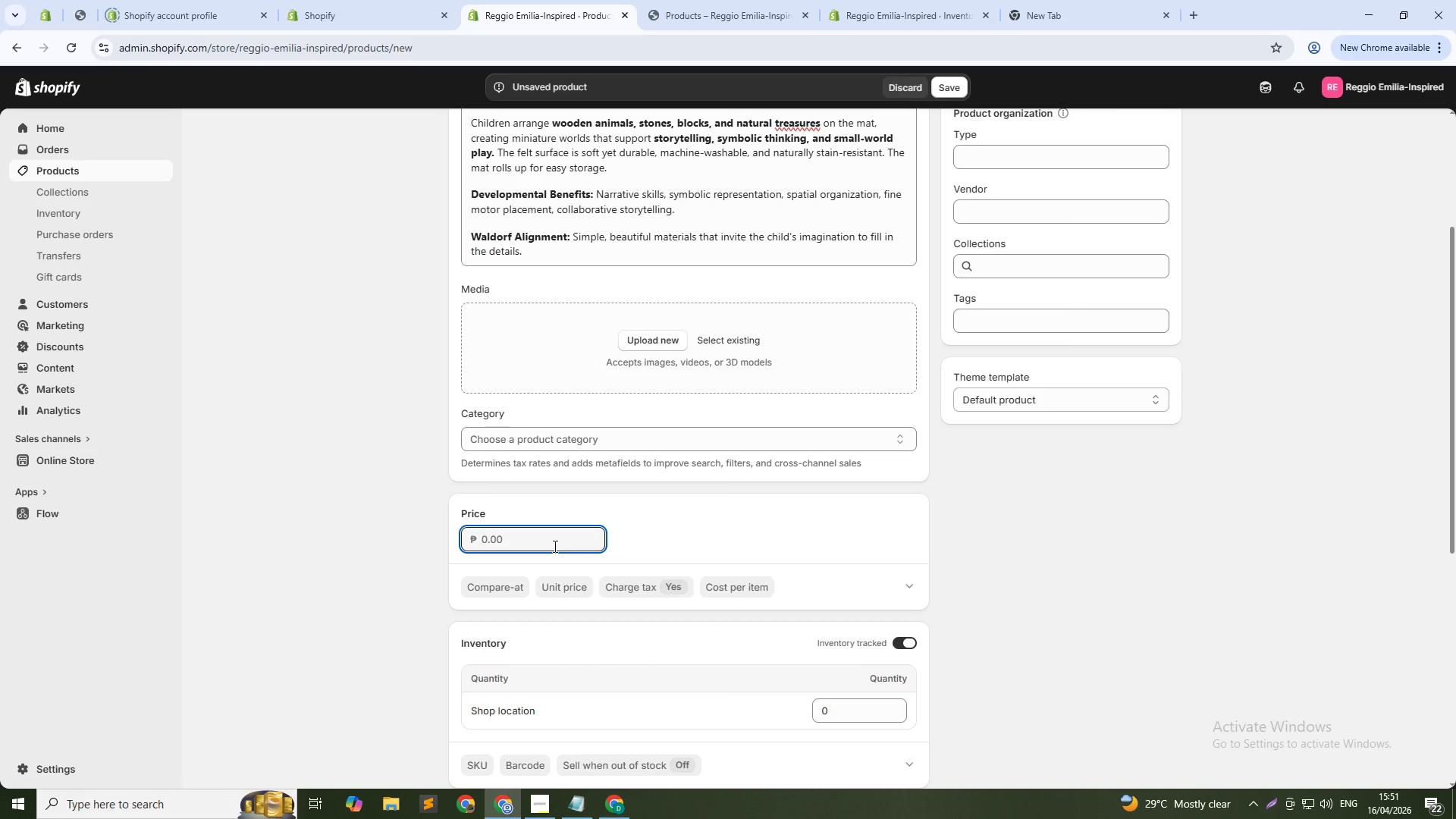 
key(Numpad8)
 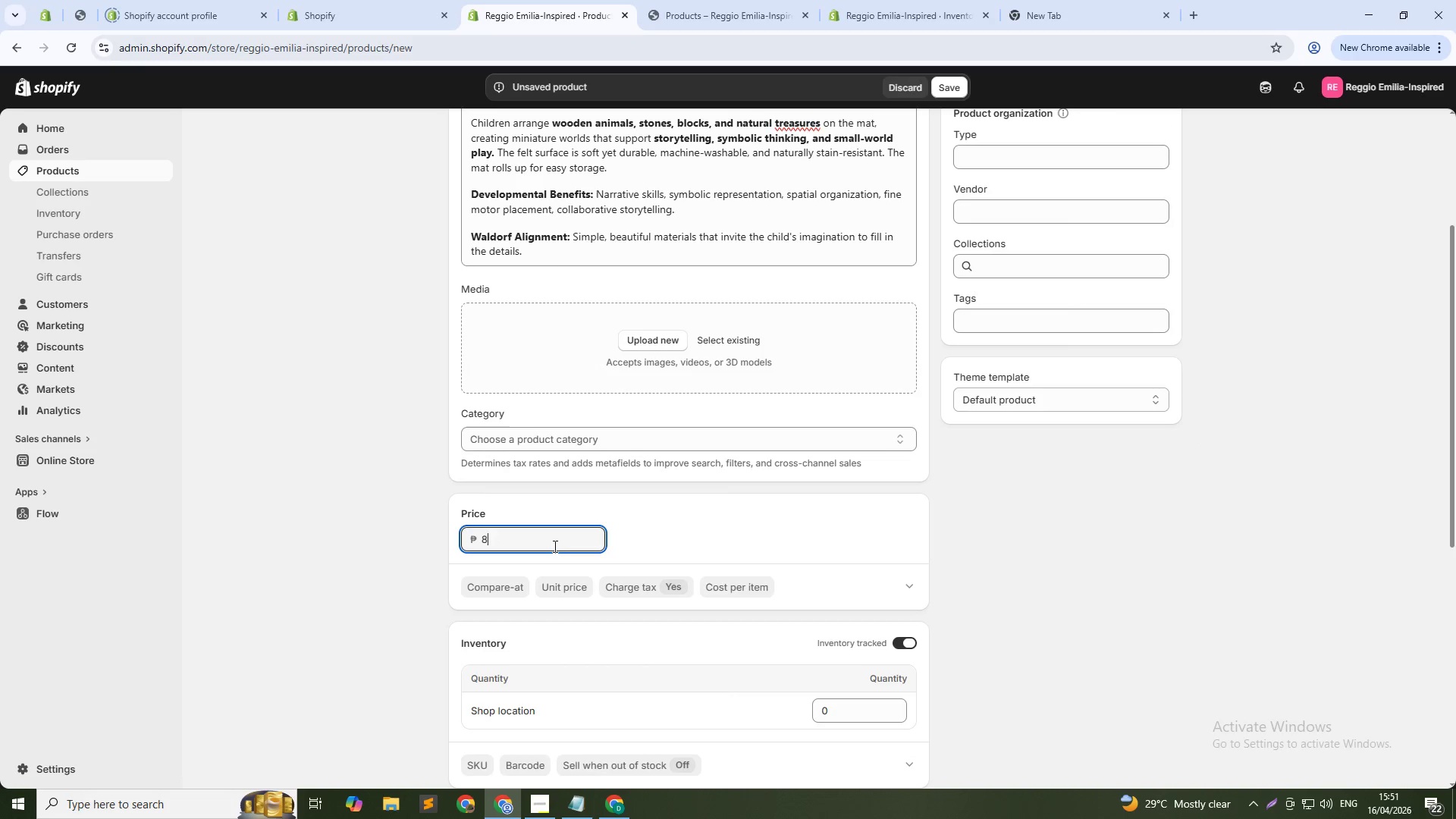 
key(Numpad9)
 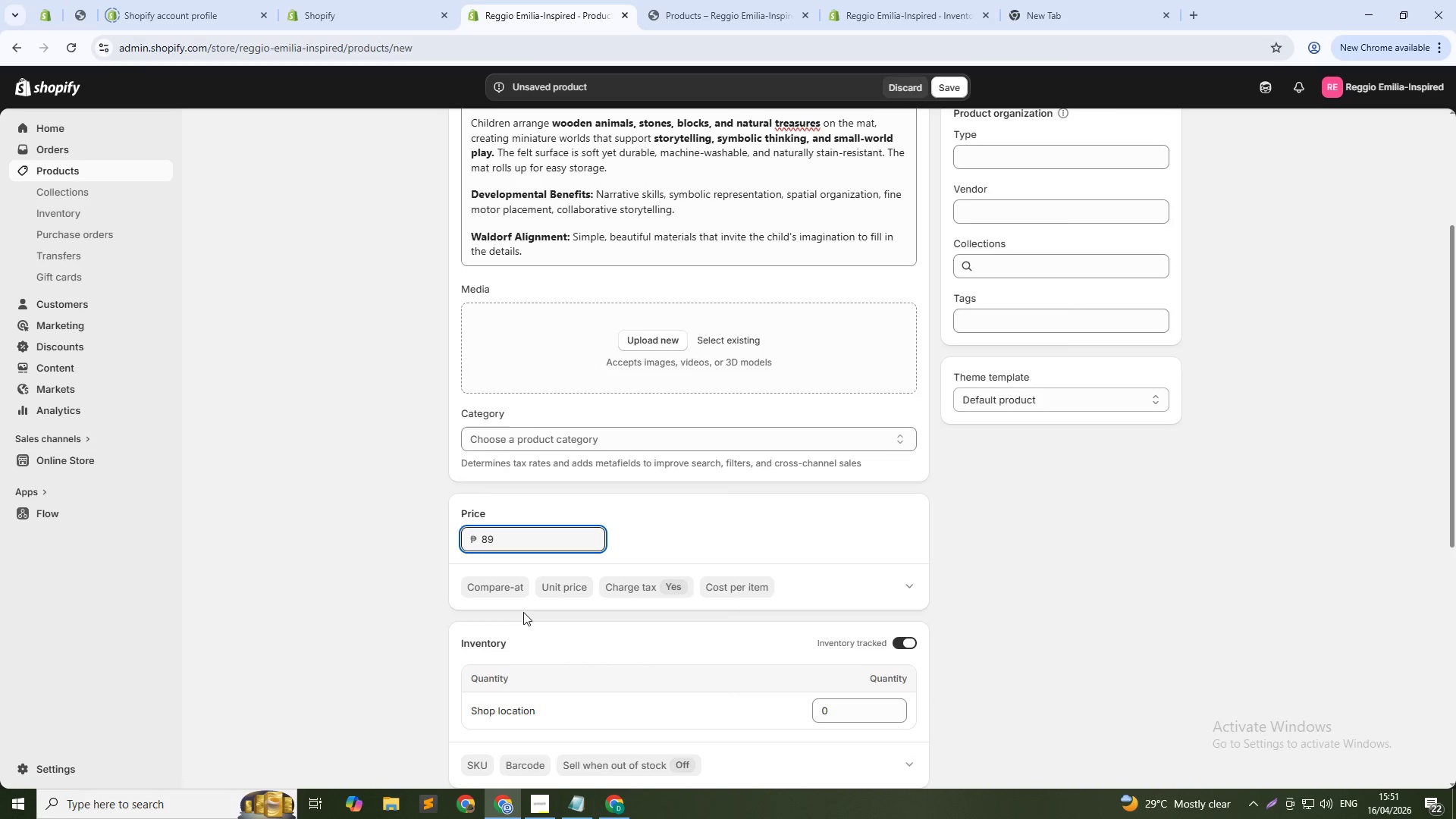 
left_click([519, 582])
 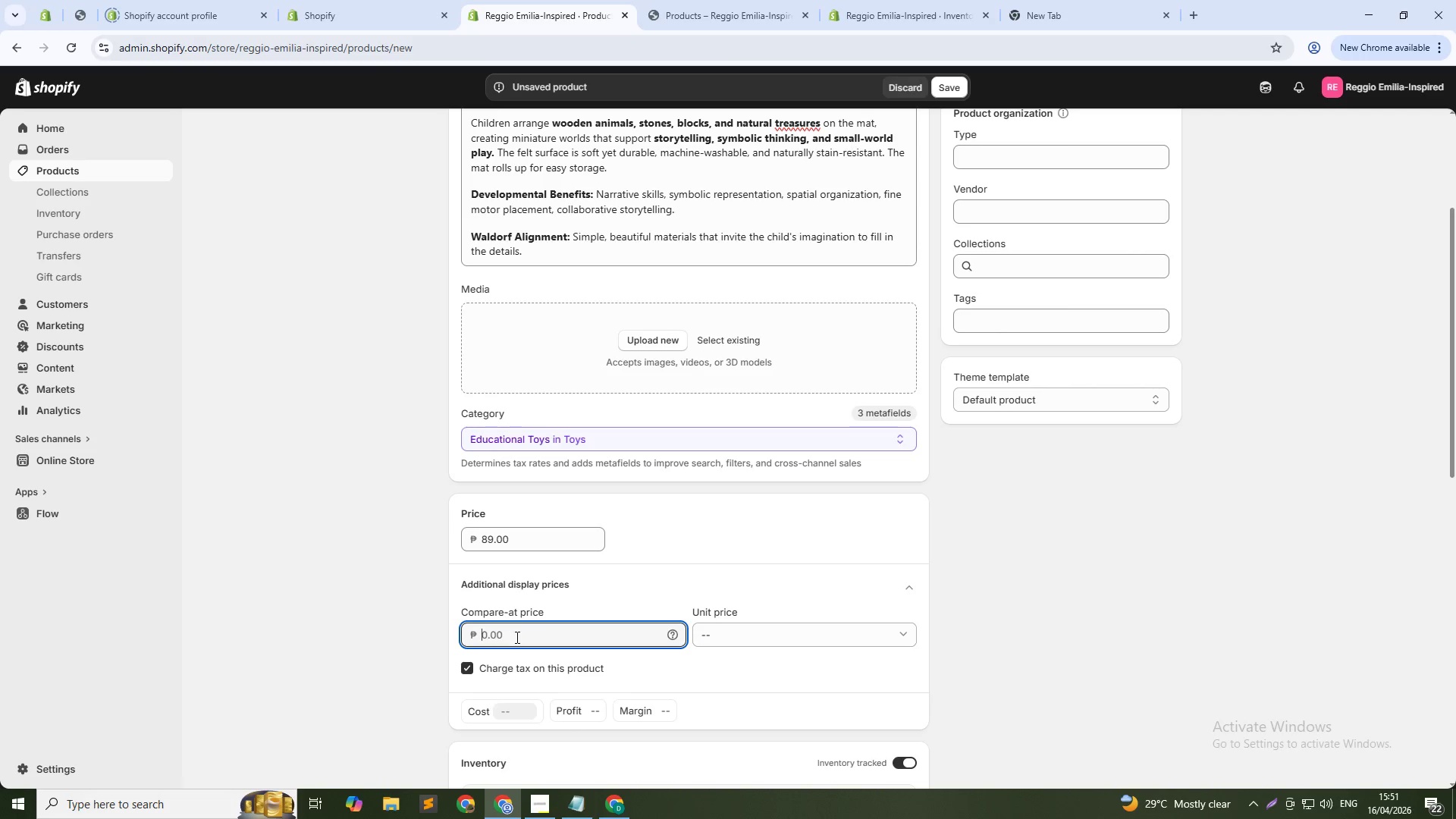 
key(Numpad1)
 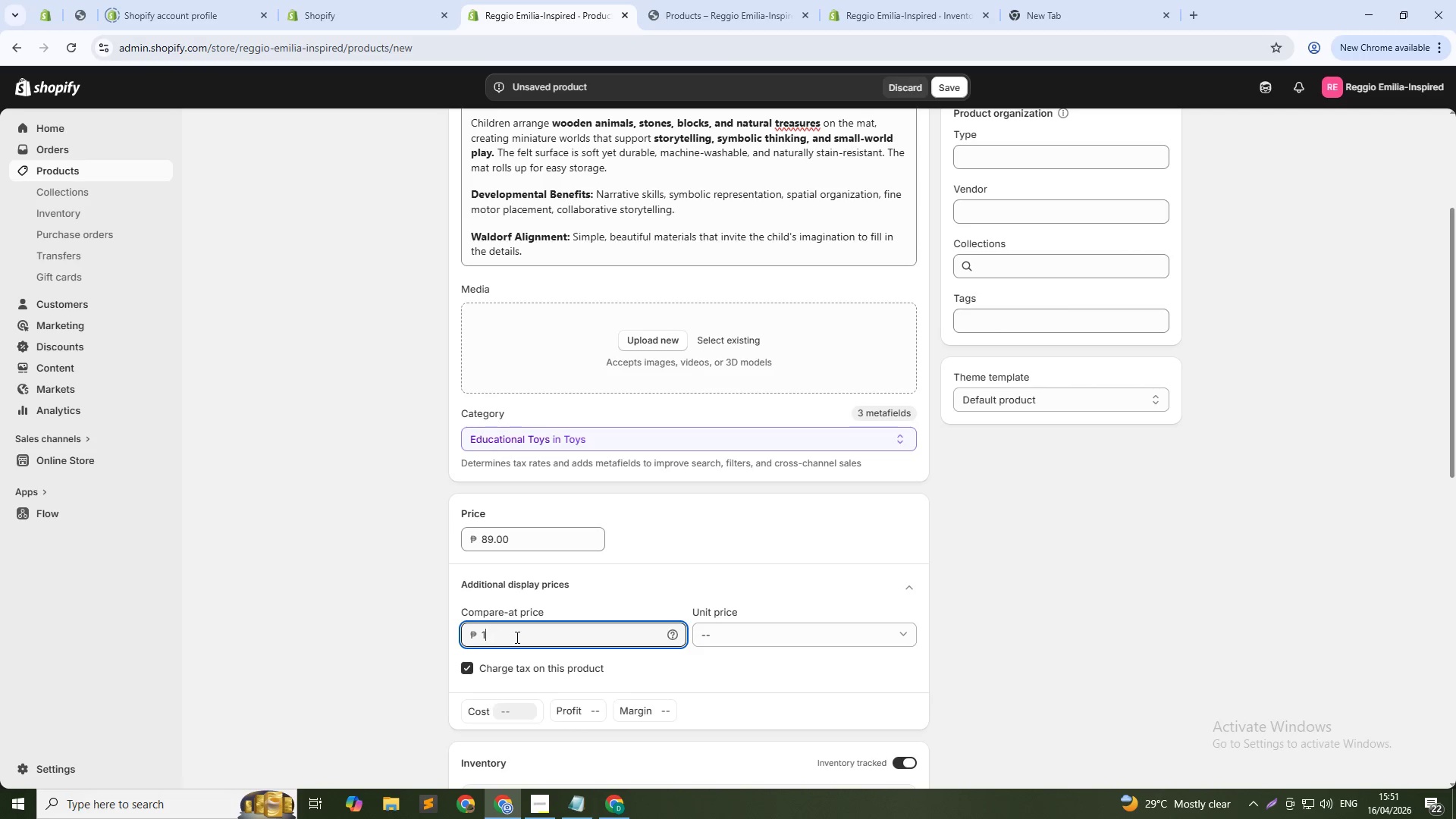 
key(Numpad1)
 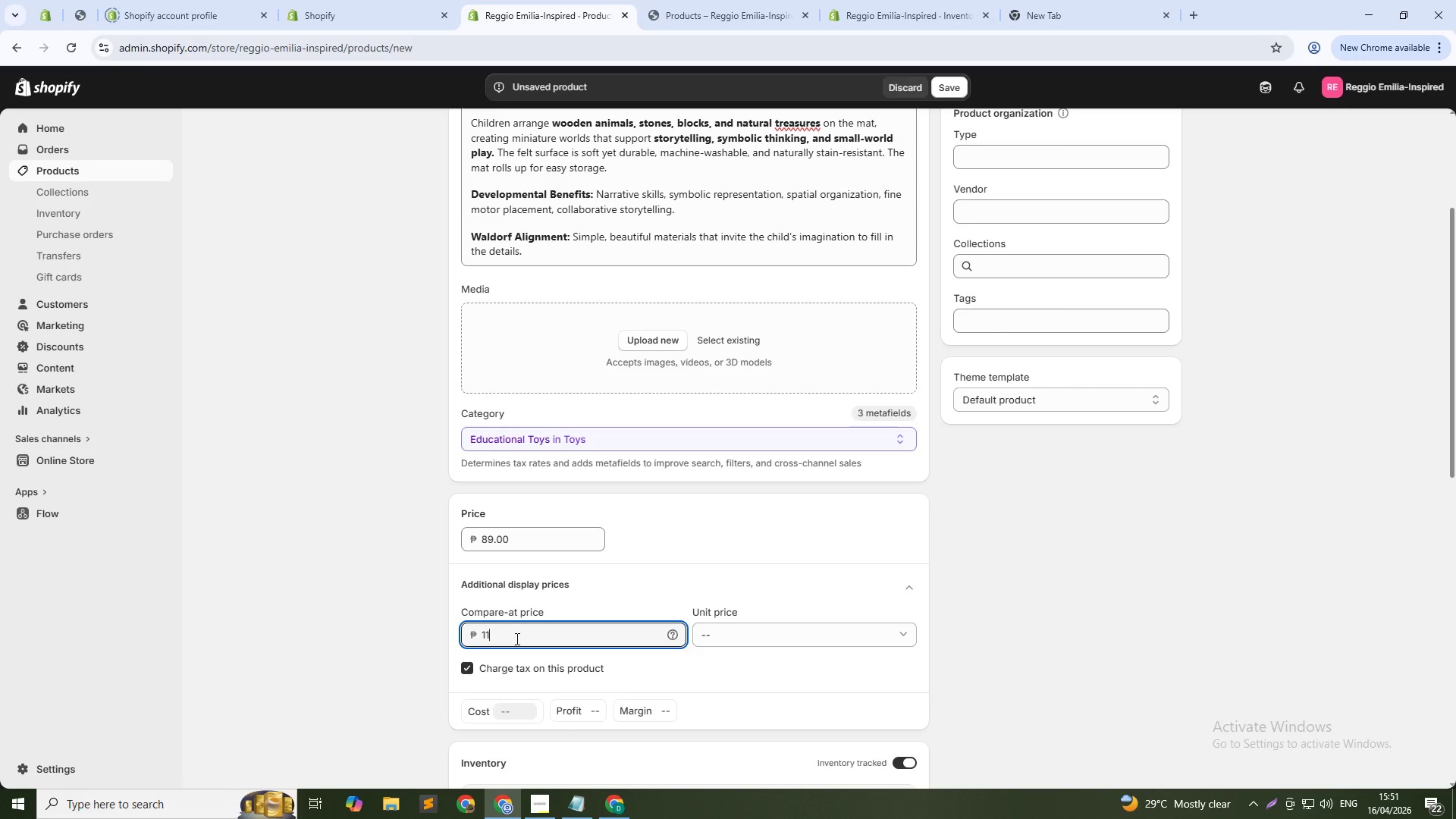 
key(Numpad9)
 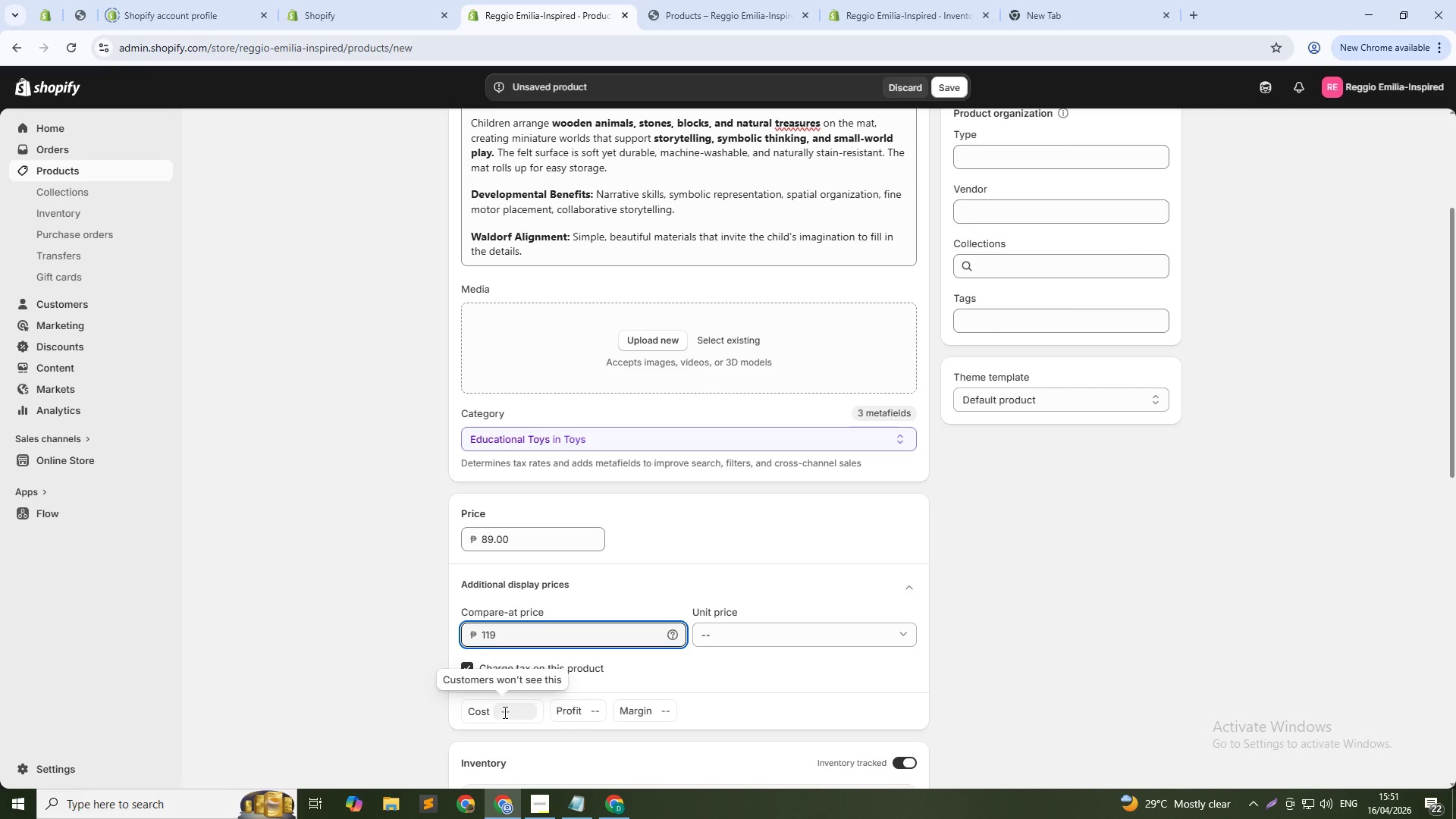 
left_click([504, 712])
 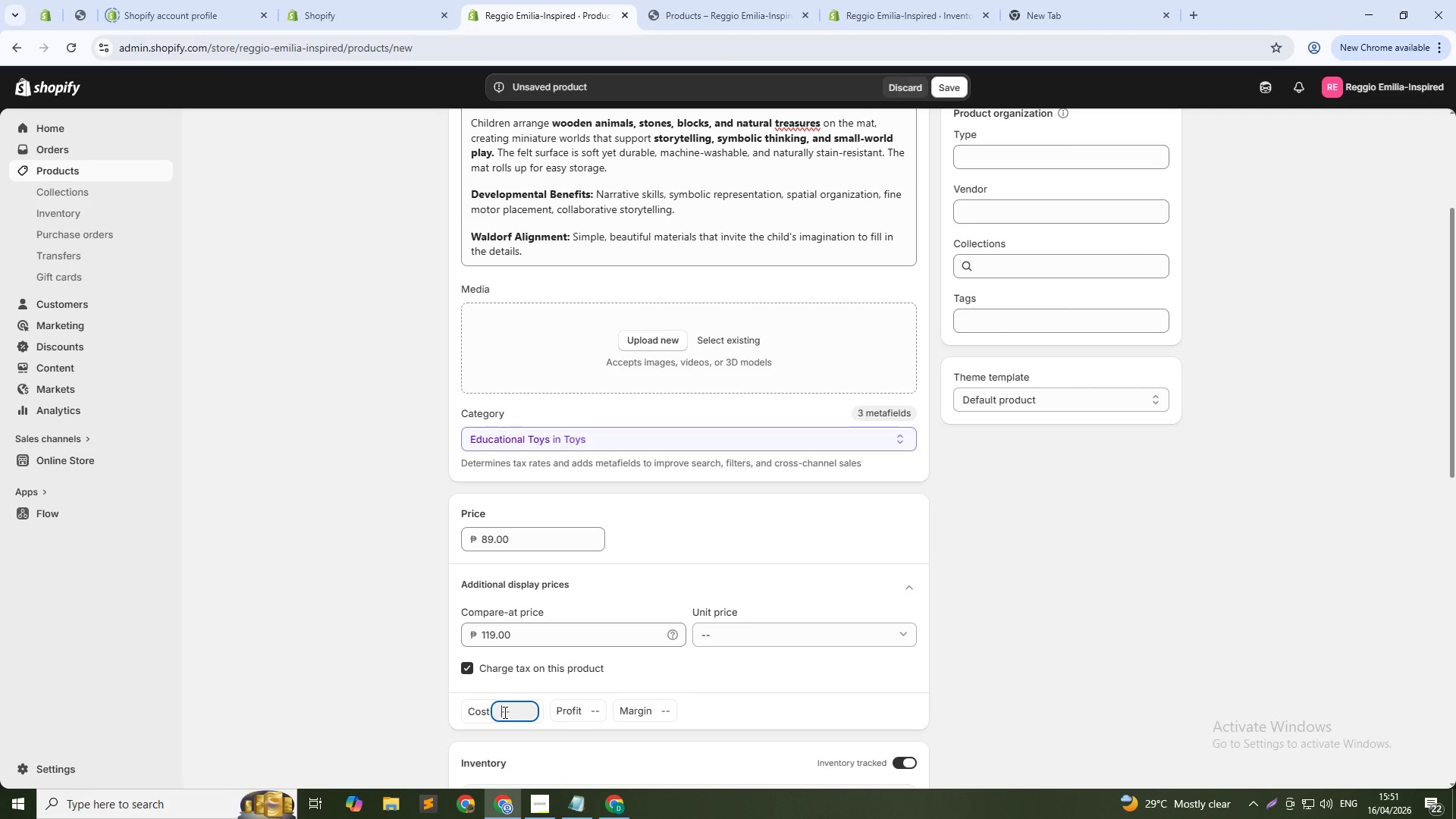 
key(Numpad5)
 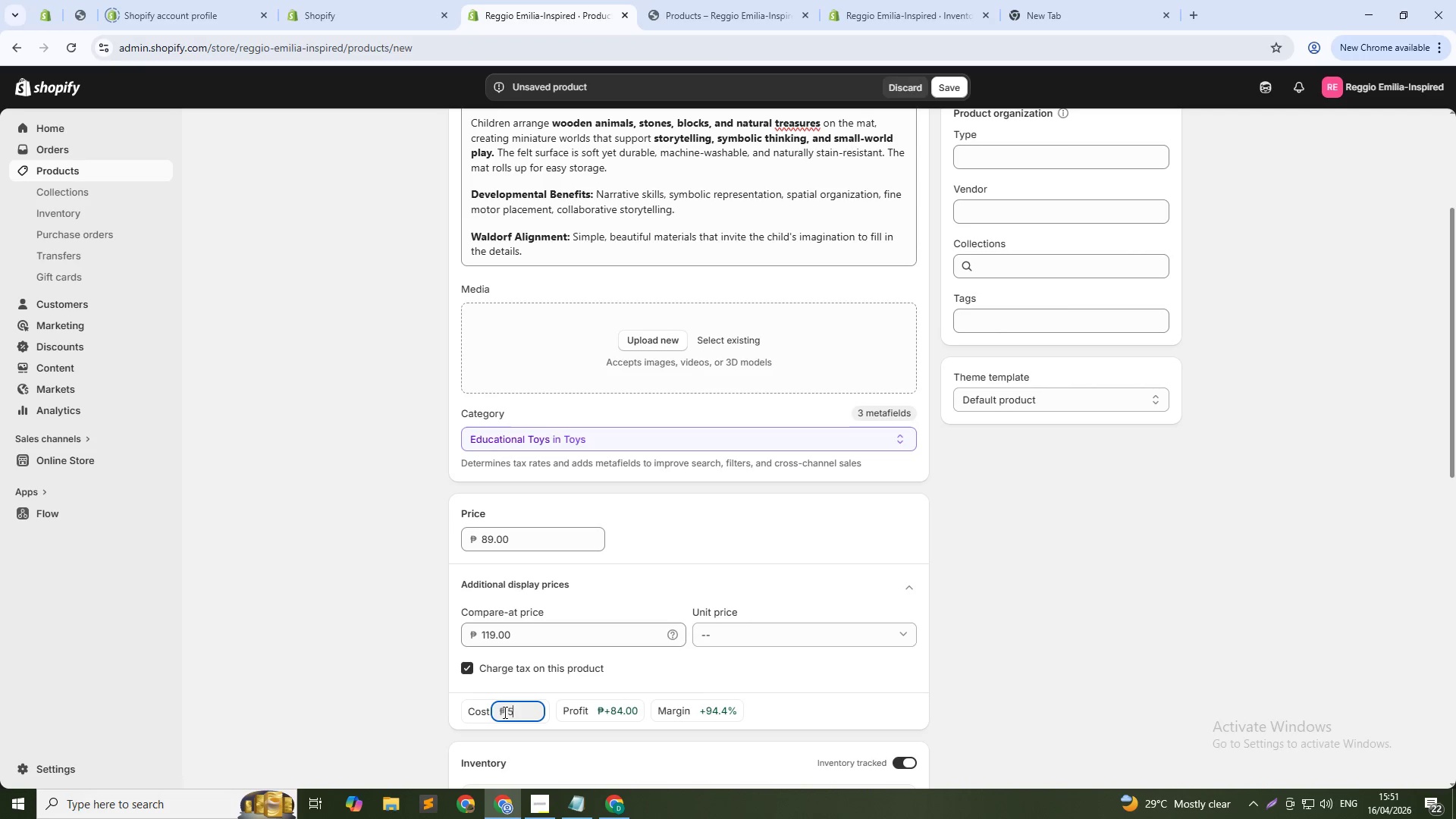 
key(Numpad3)
 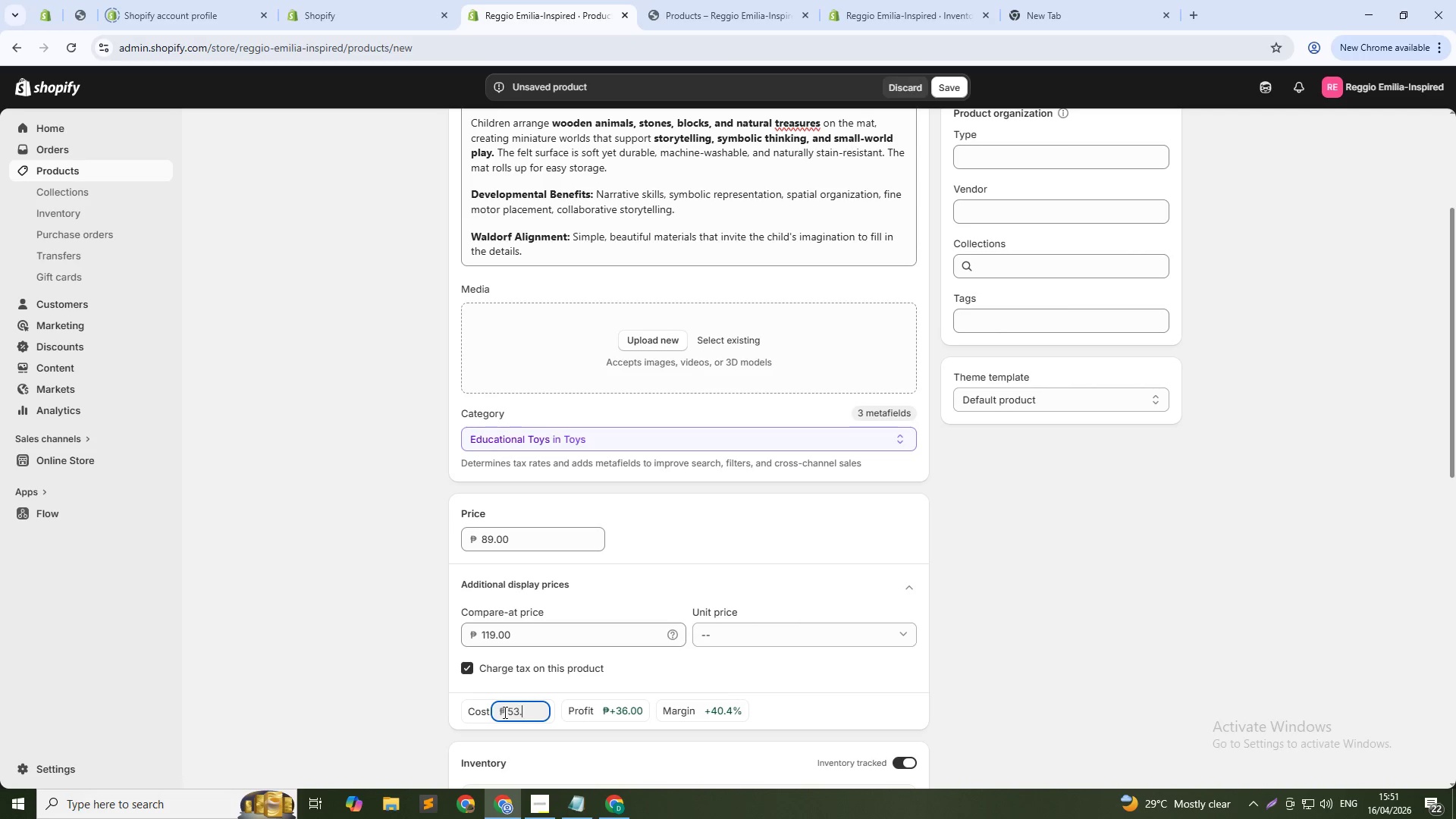 
key(NumpadDecimal)
 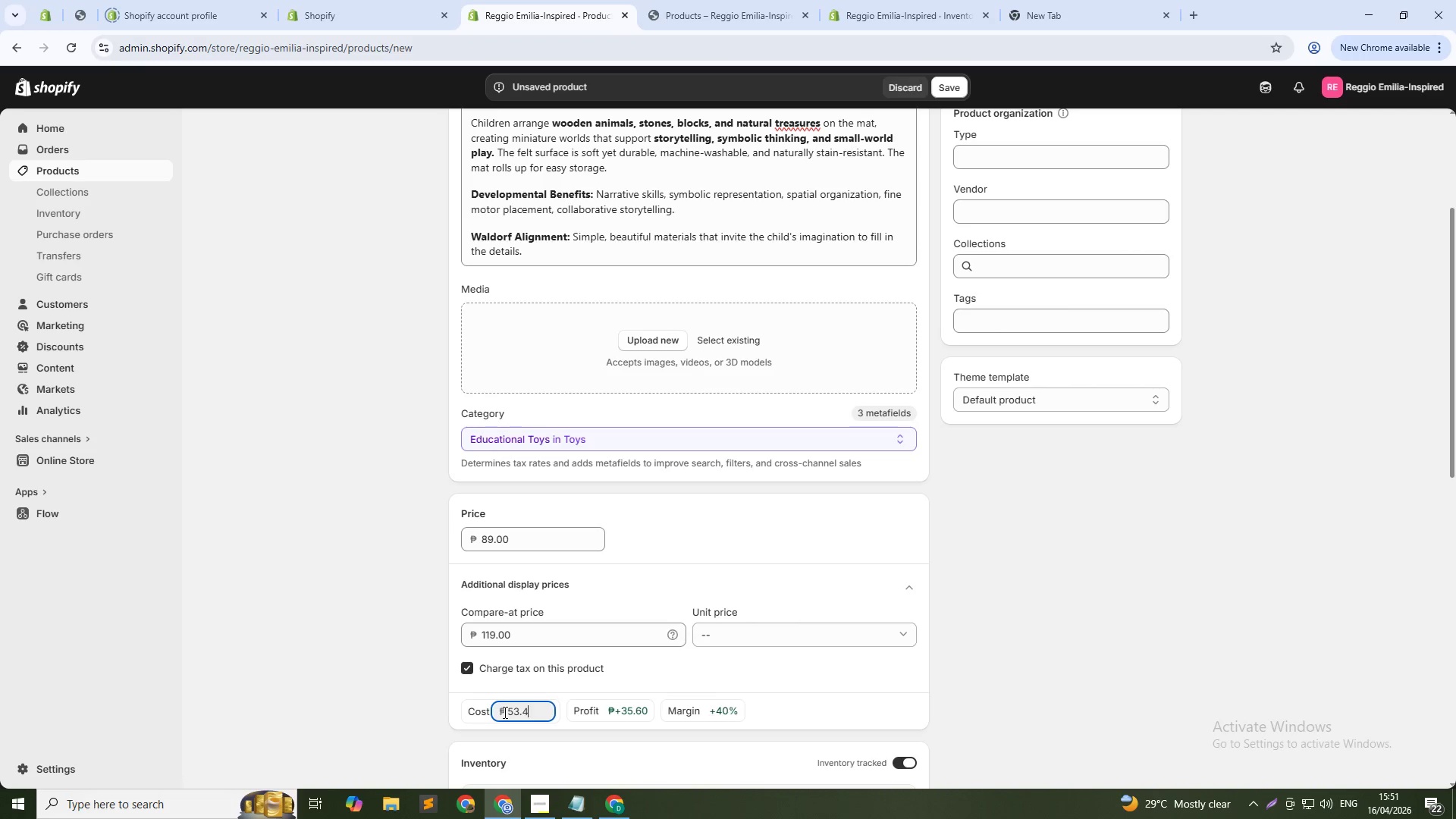 
key(Numpad4)
 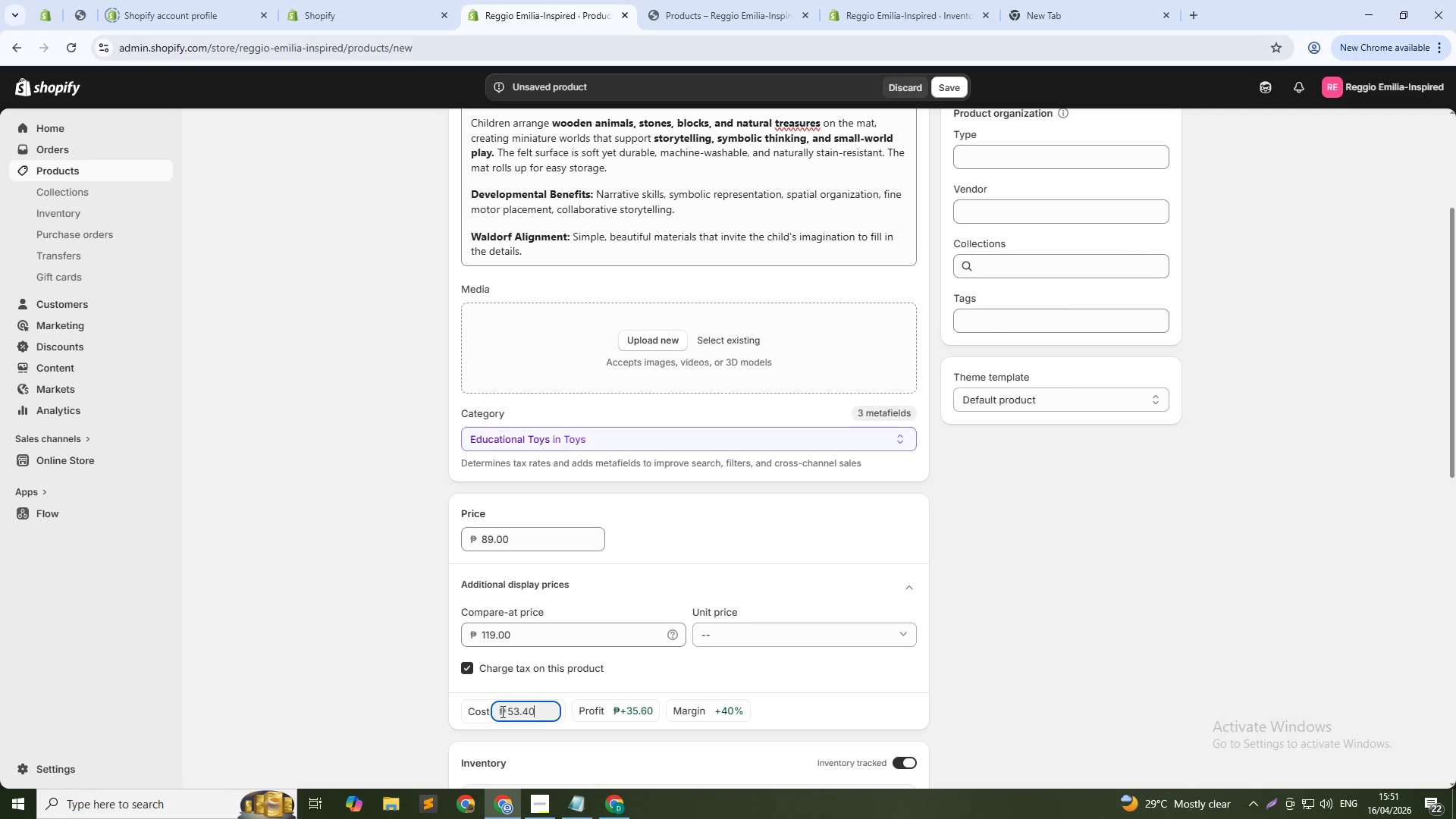 
key(Numpad0)
 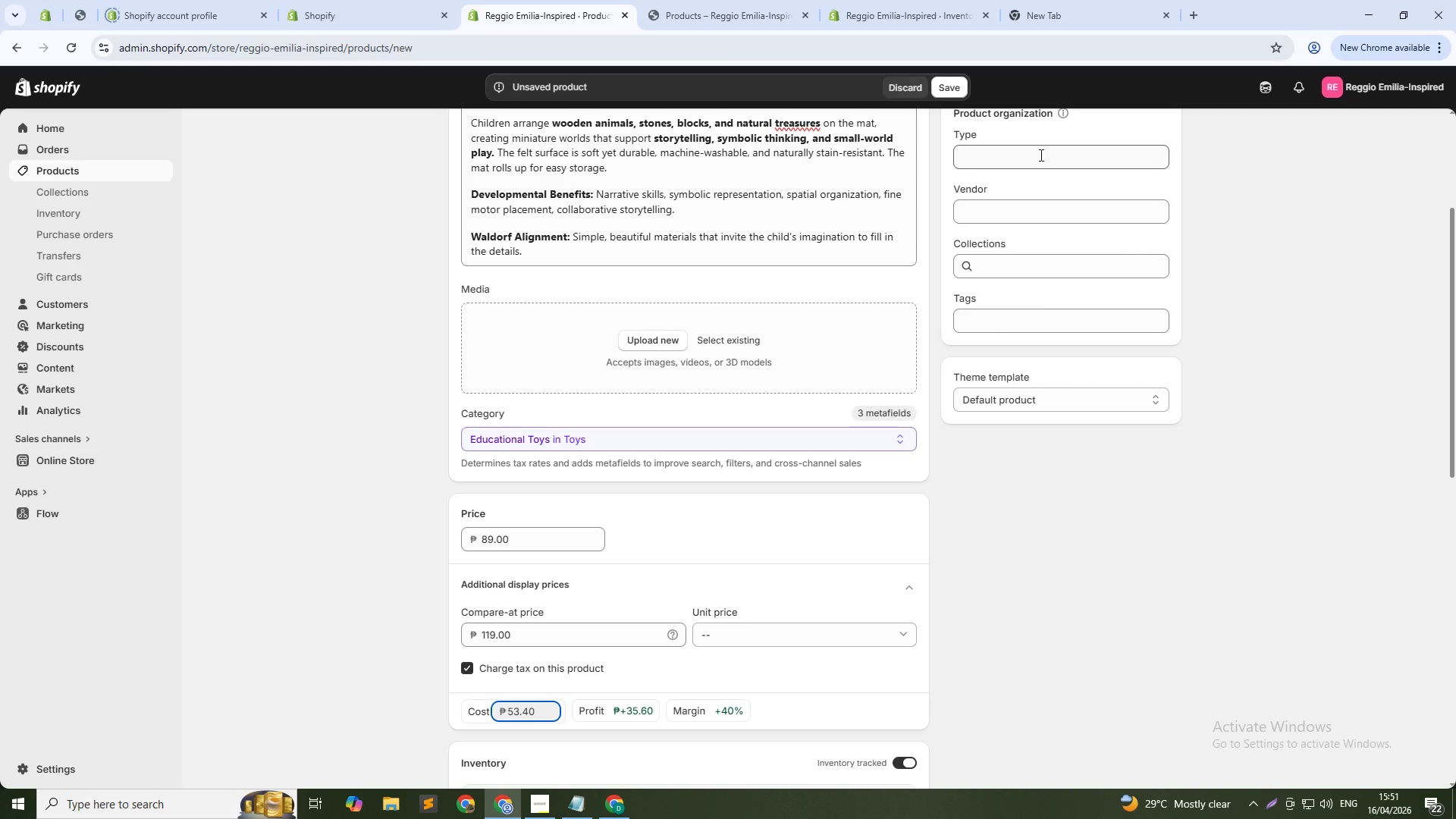 
left_click([1040, 155])
 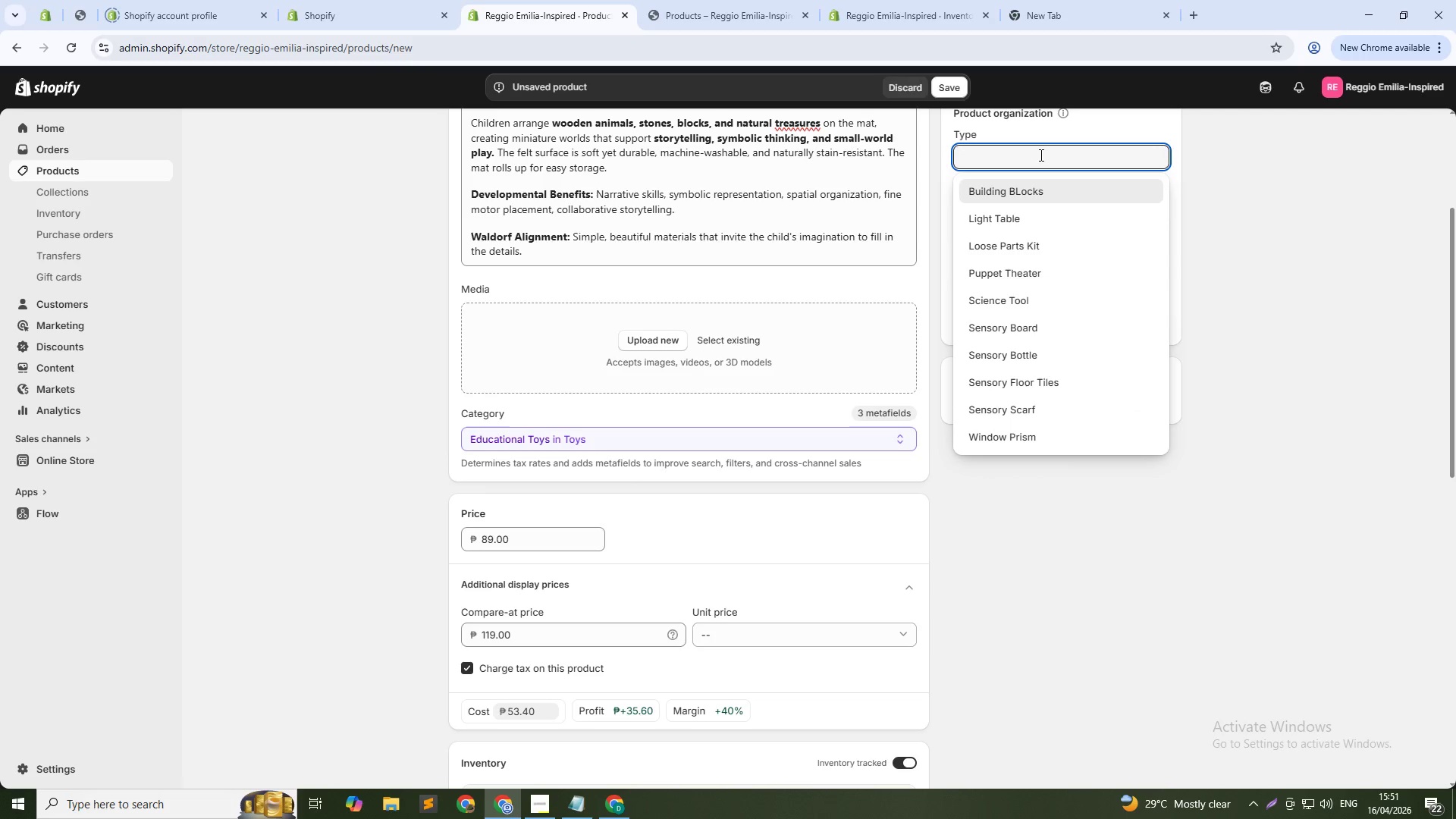 
type(Play Mat)
 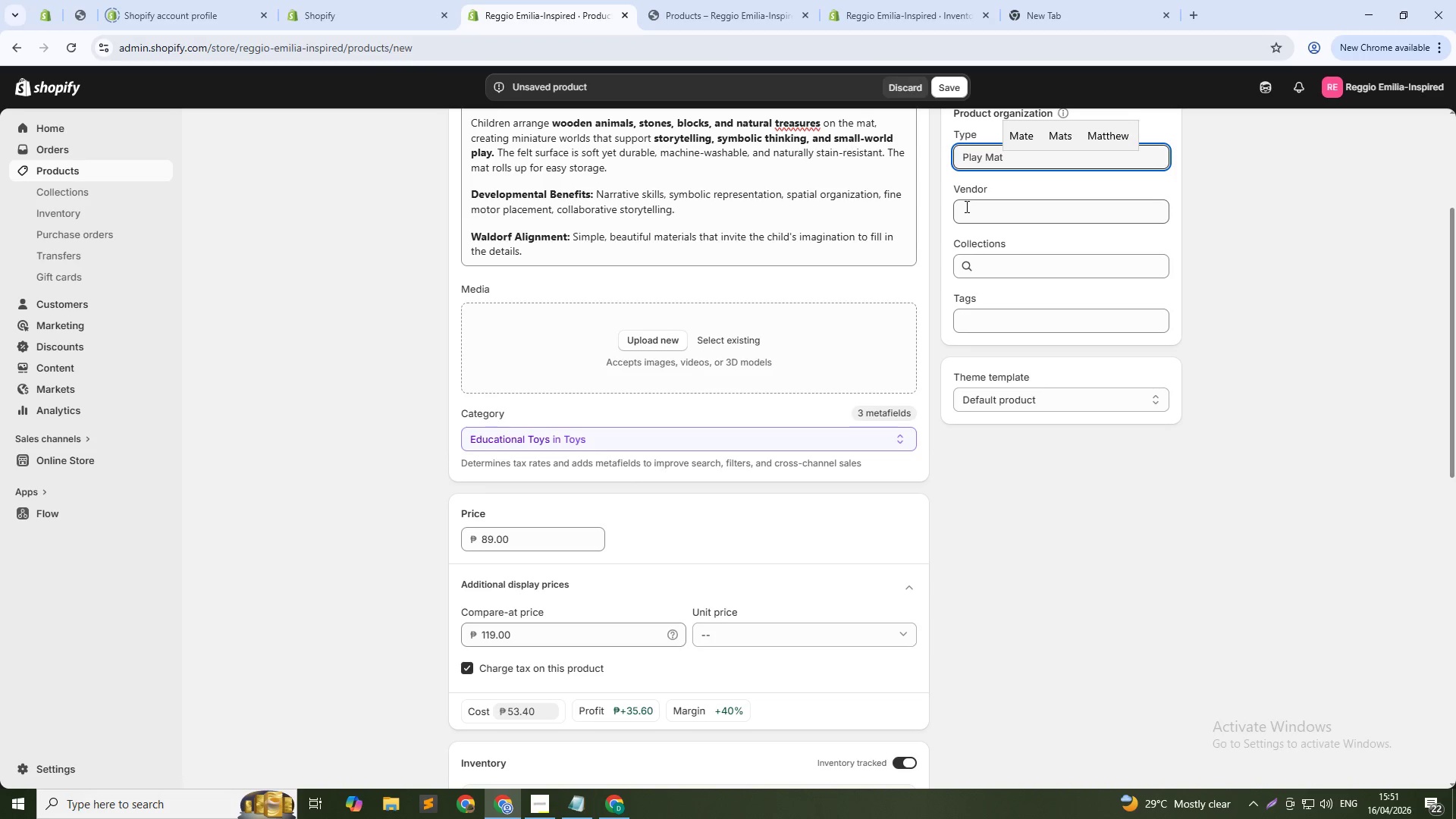 
left_click([968, 207])
 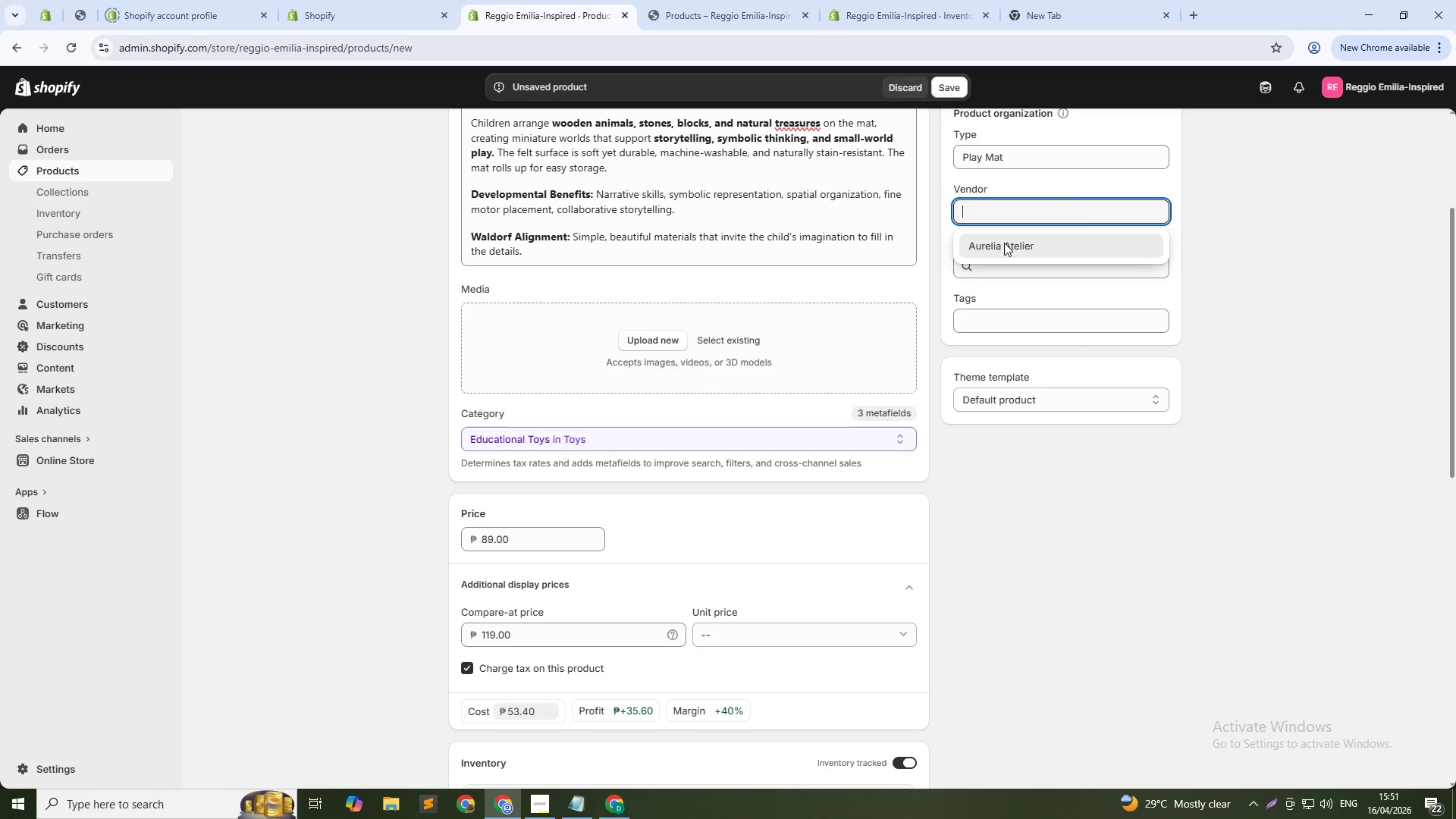 
left_click([1004, 243])
 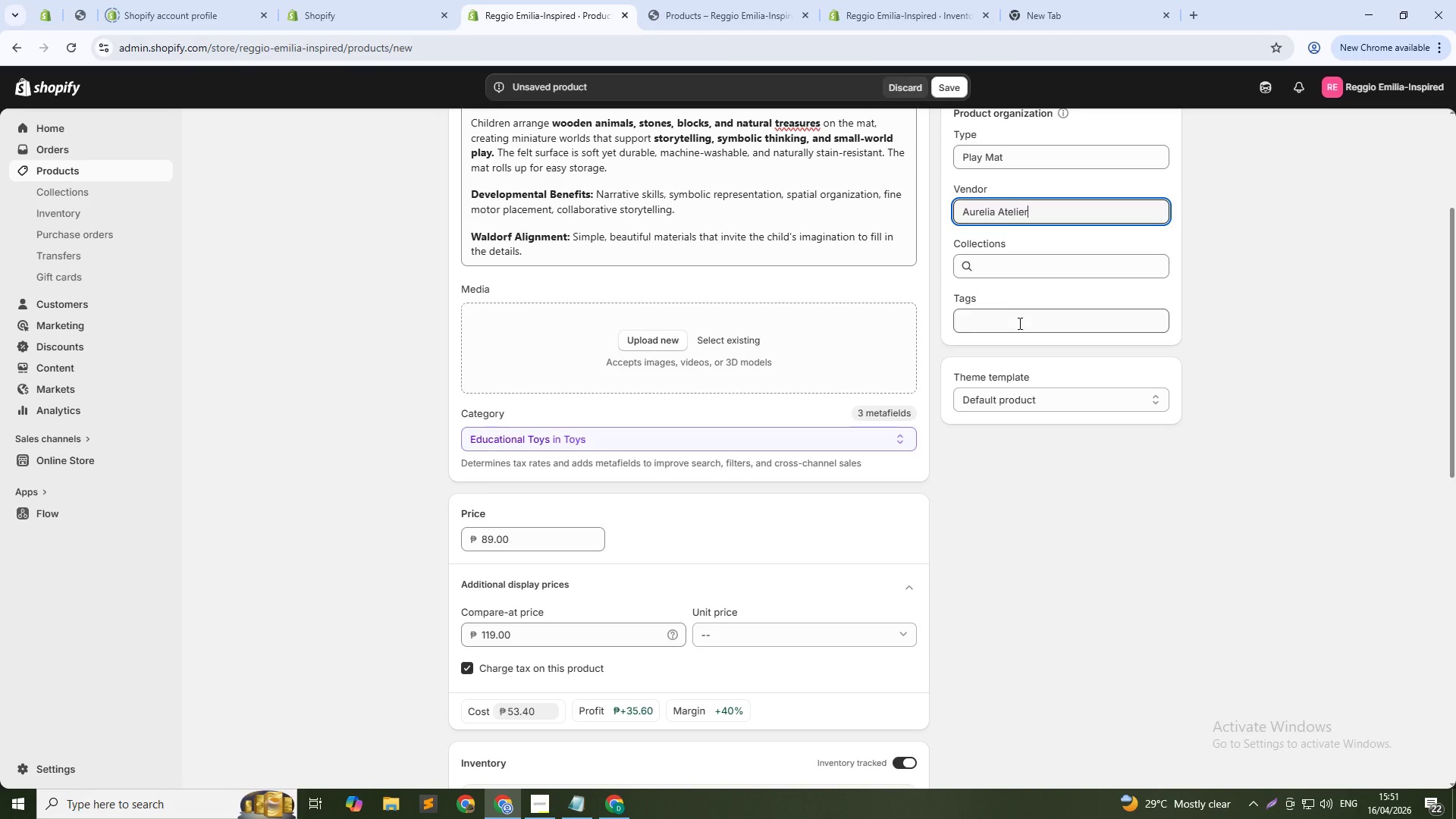 
left_click([1018, 323])
 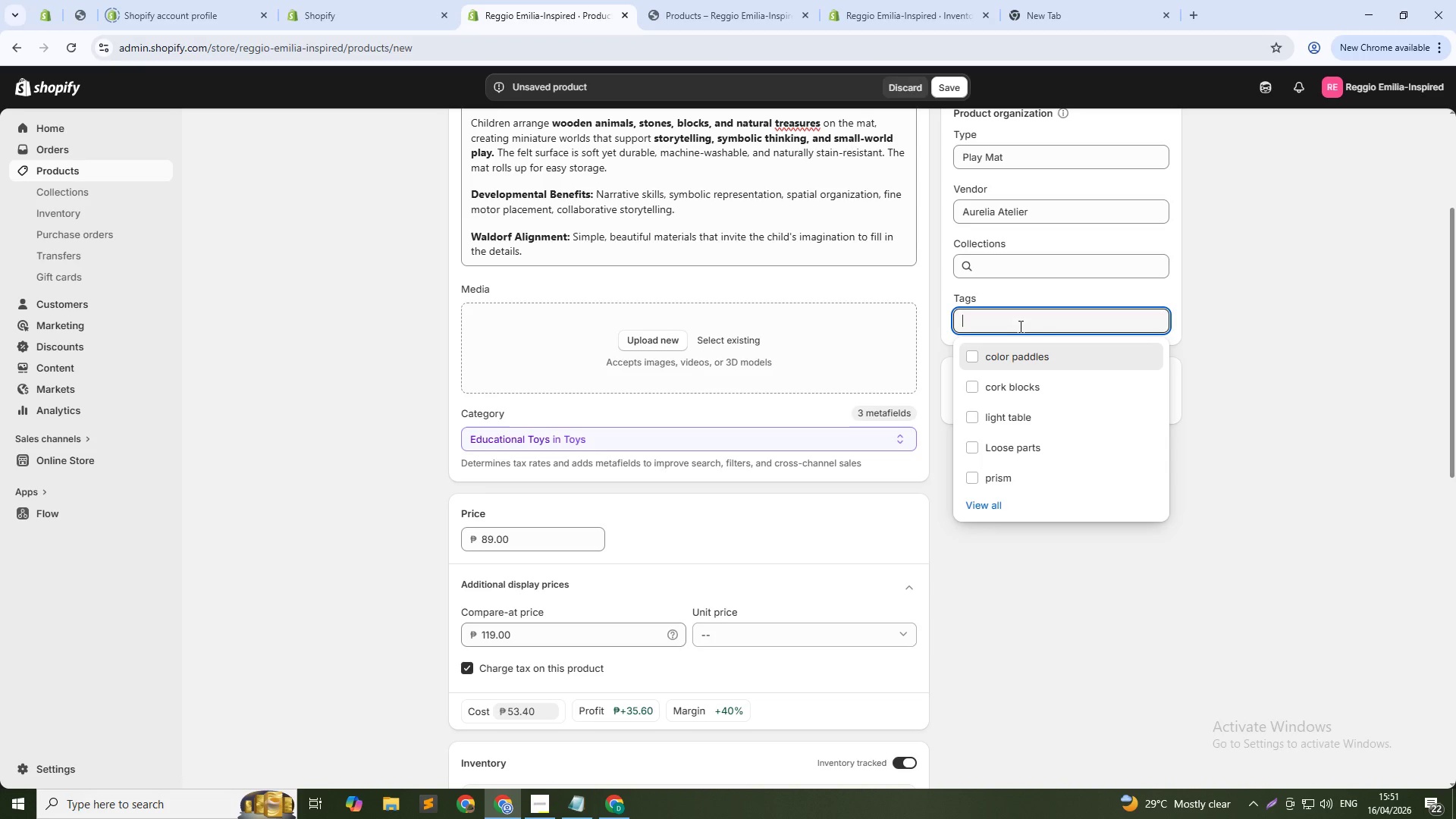 
type(wool felt)
 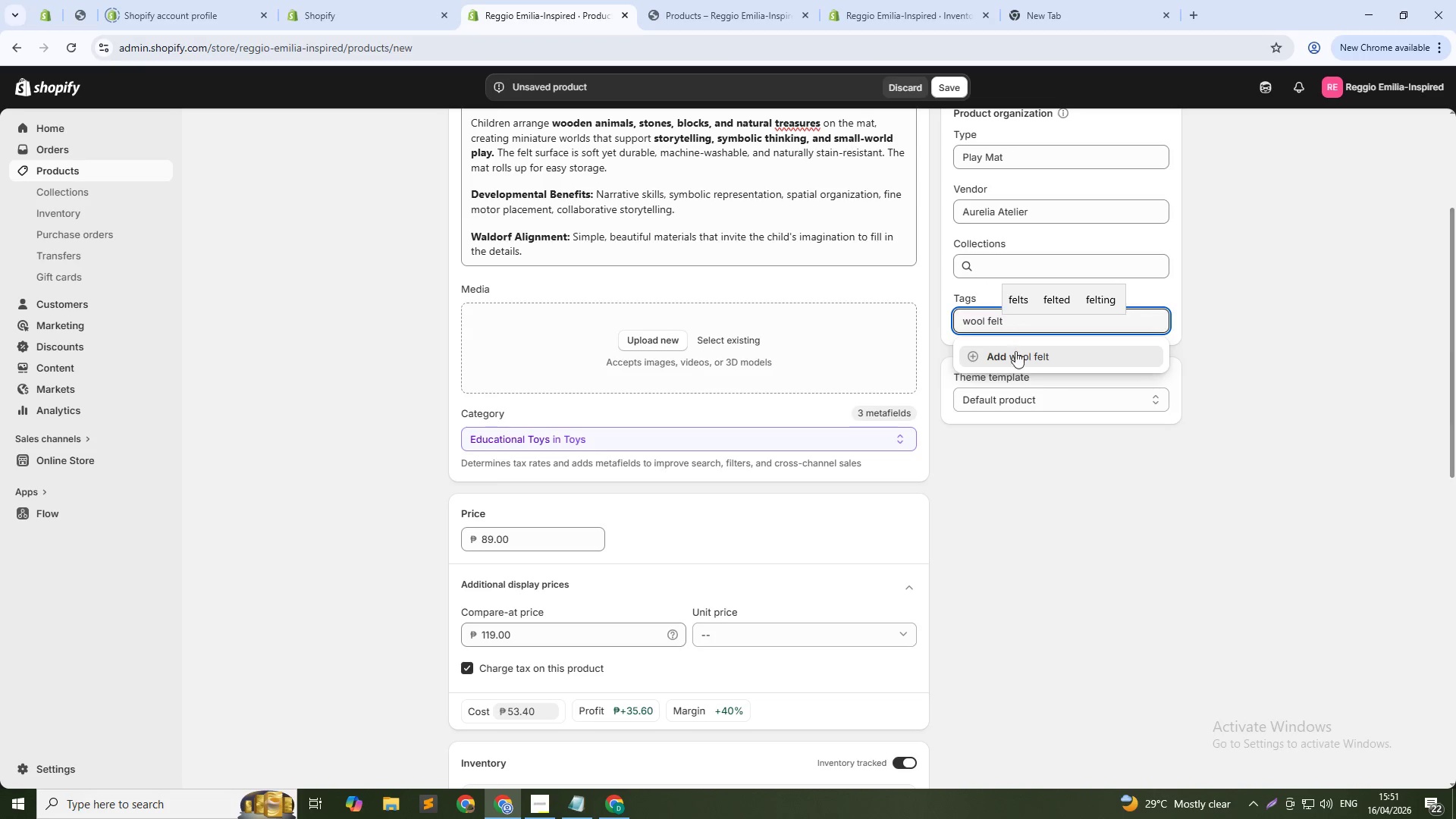 
key(NumpadEnter)
 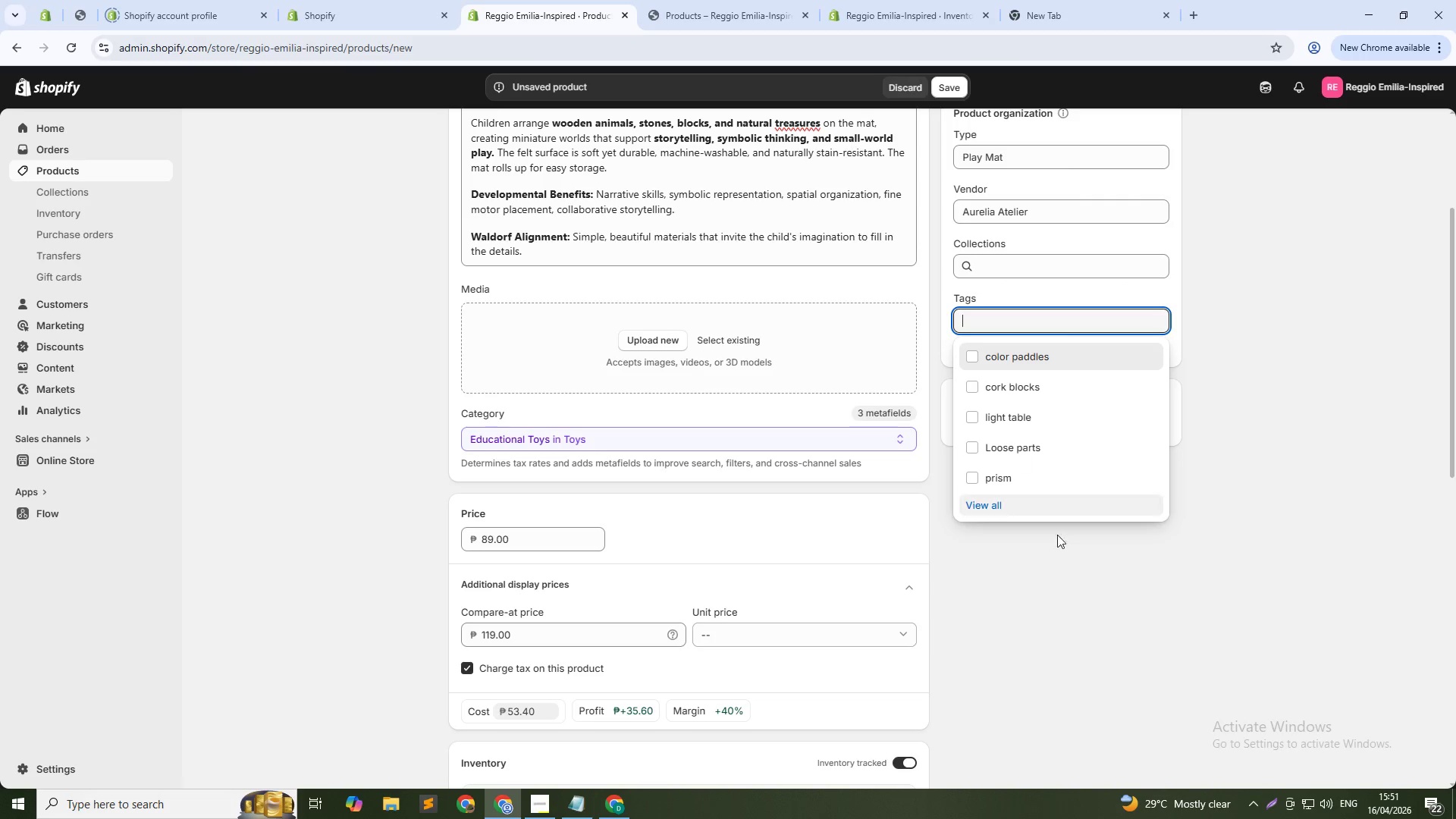 
left_click([1082, 591])
 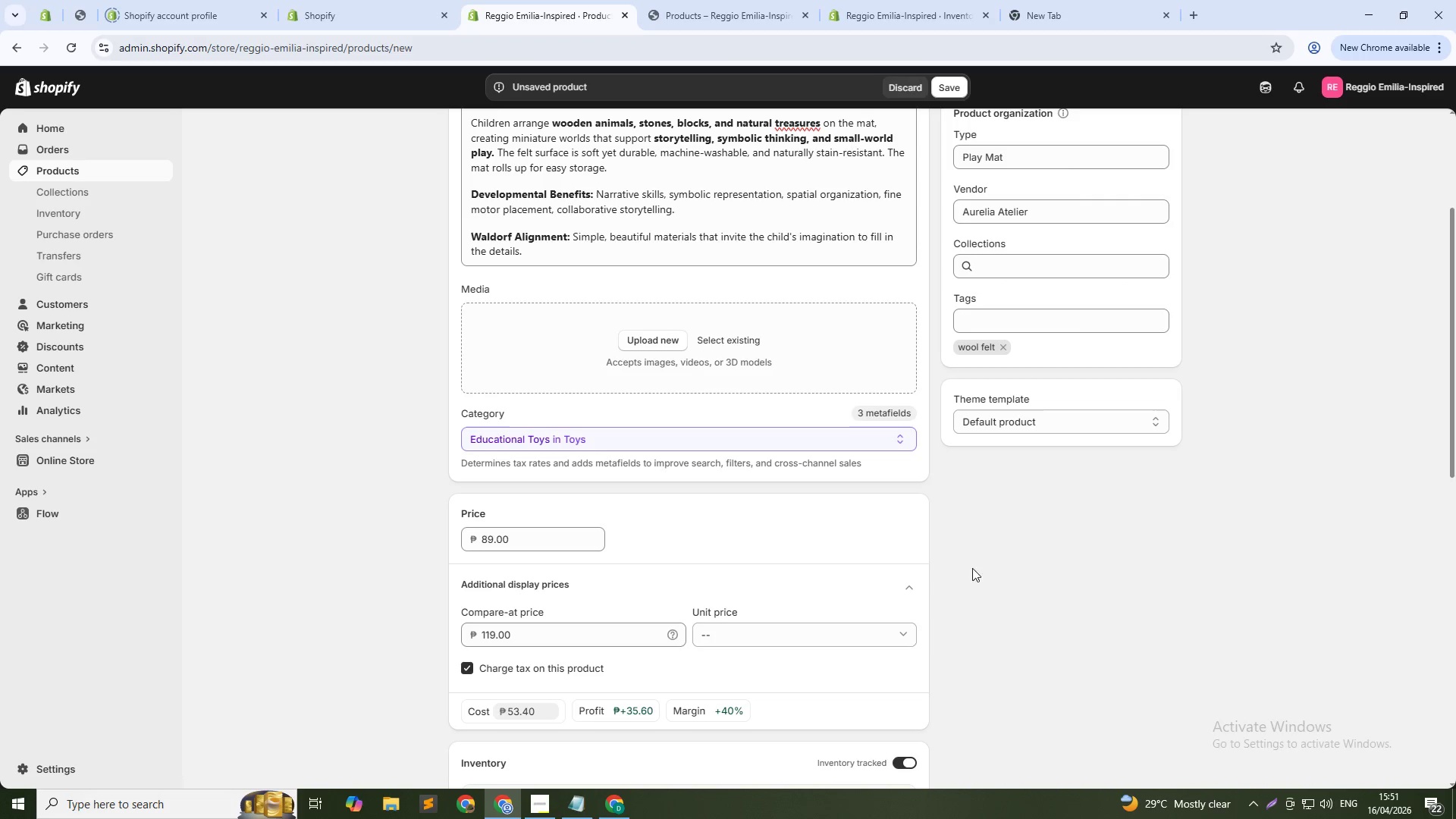 
scroll: coordinate [823, 595], scroll_direction: down, amount: 17.0
 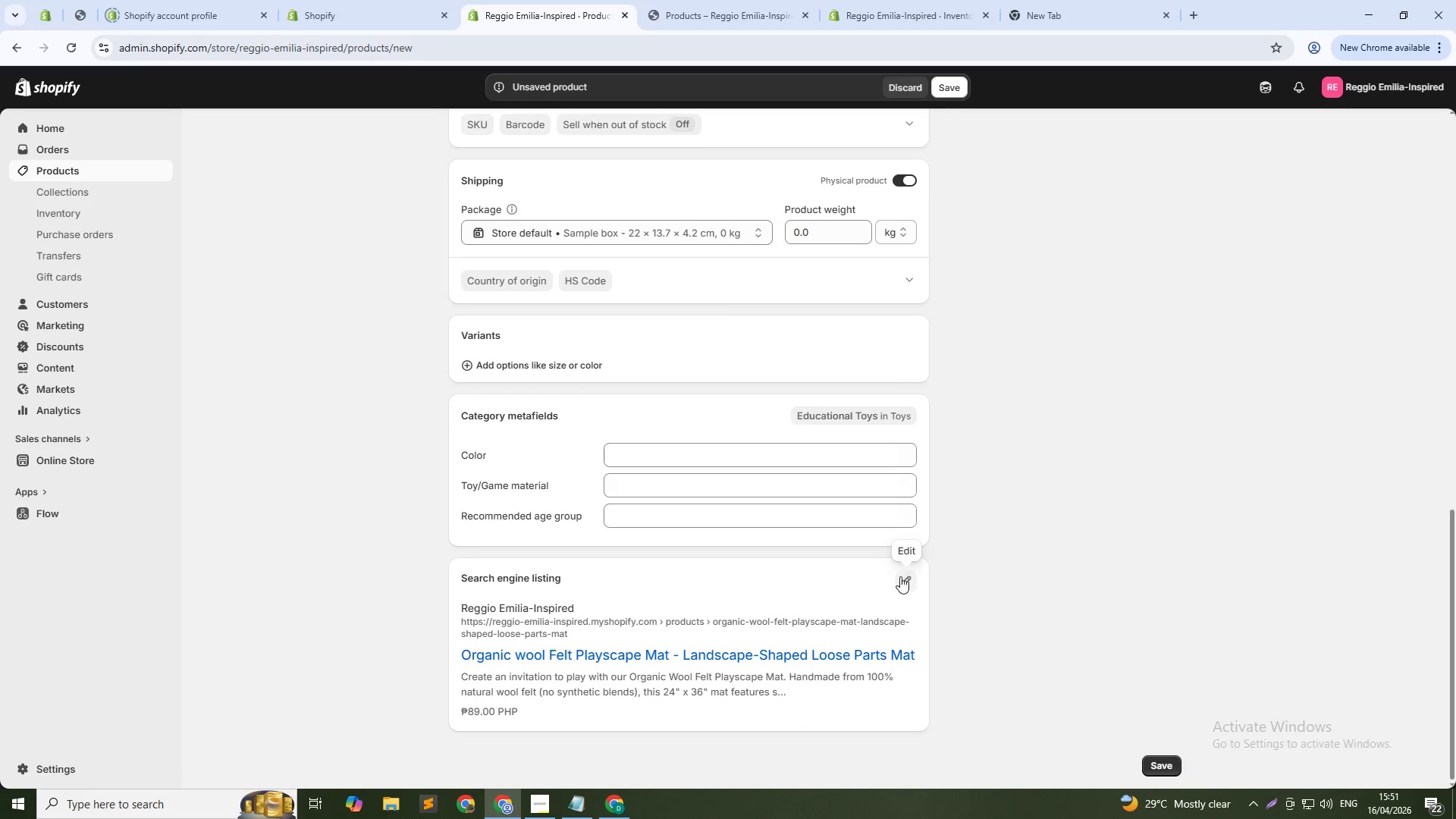 
left_click([902, 576])
 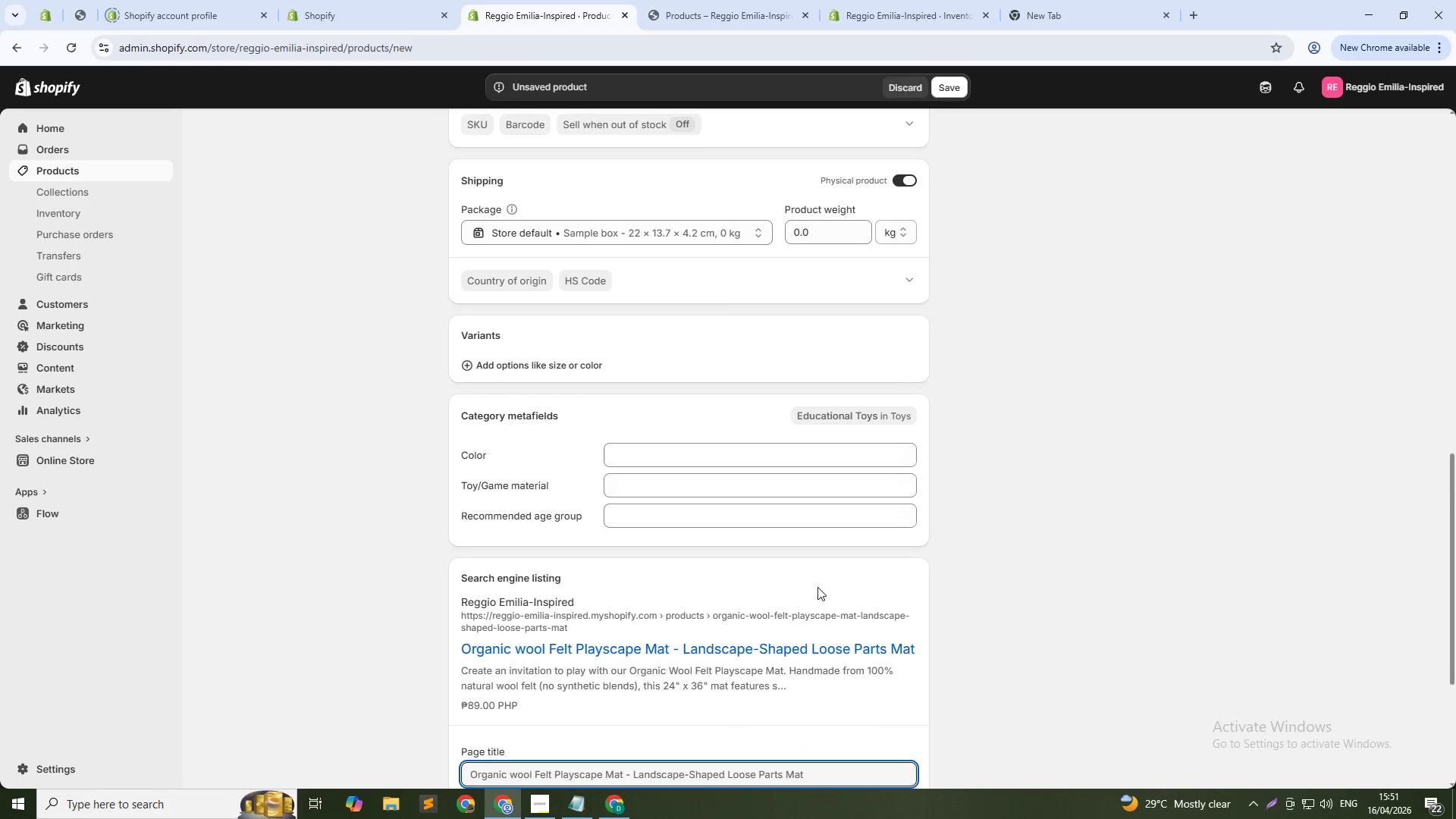 
scroll: coordinate [807, 592], scroll_direction: down, amount: 12.0
 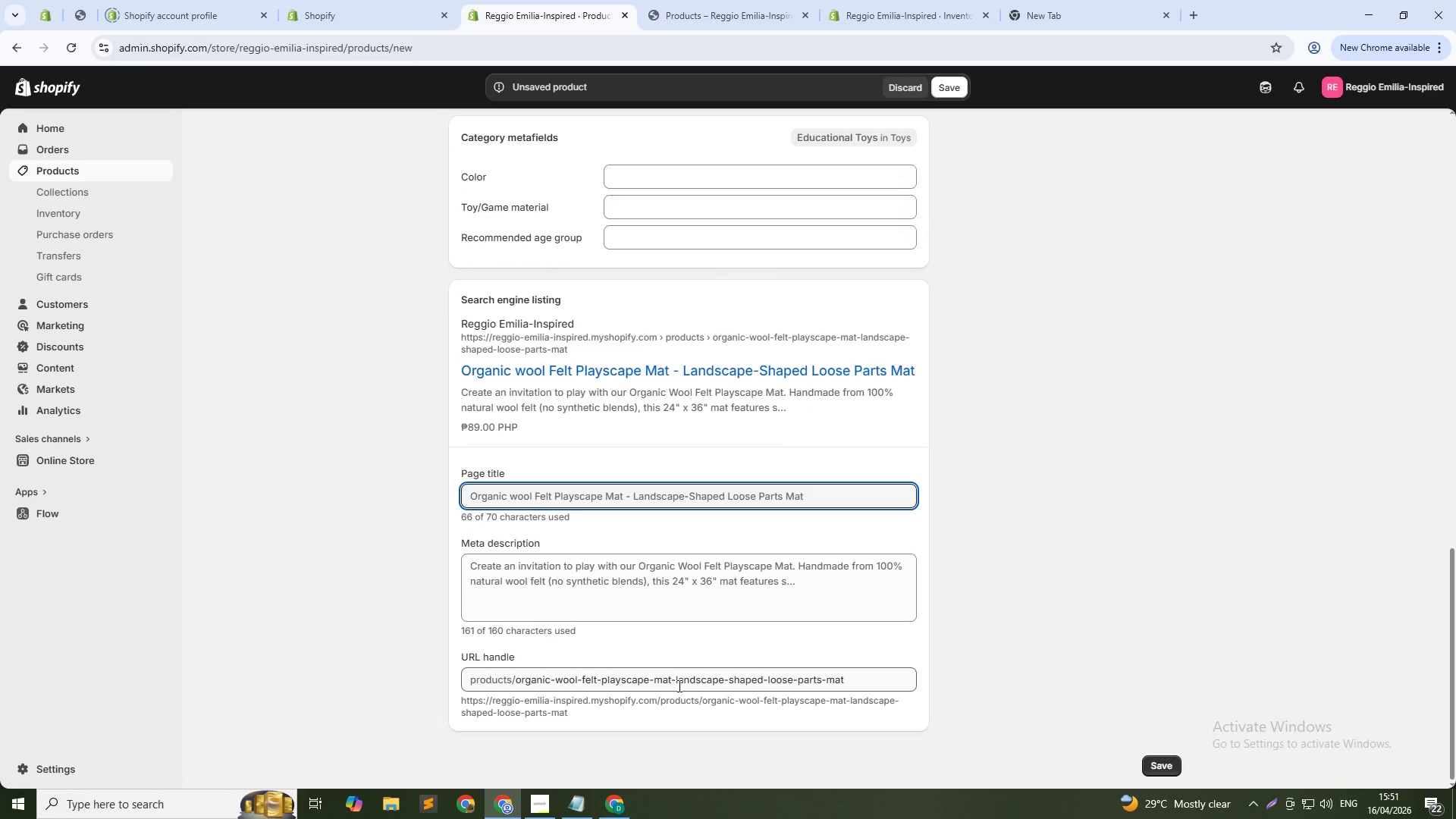 
left_click([678, 684])
 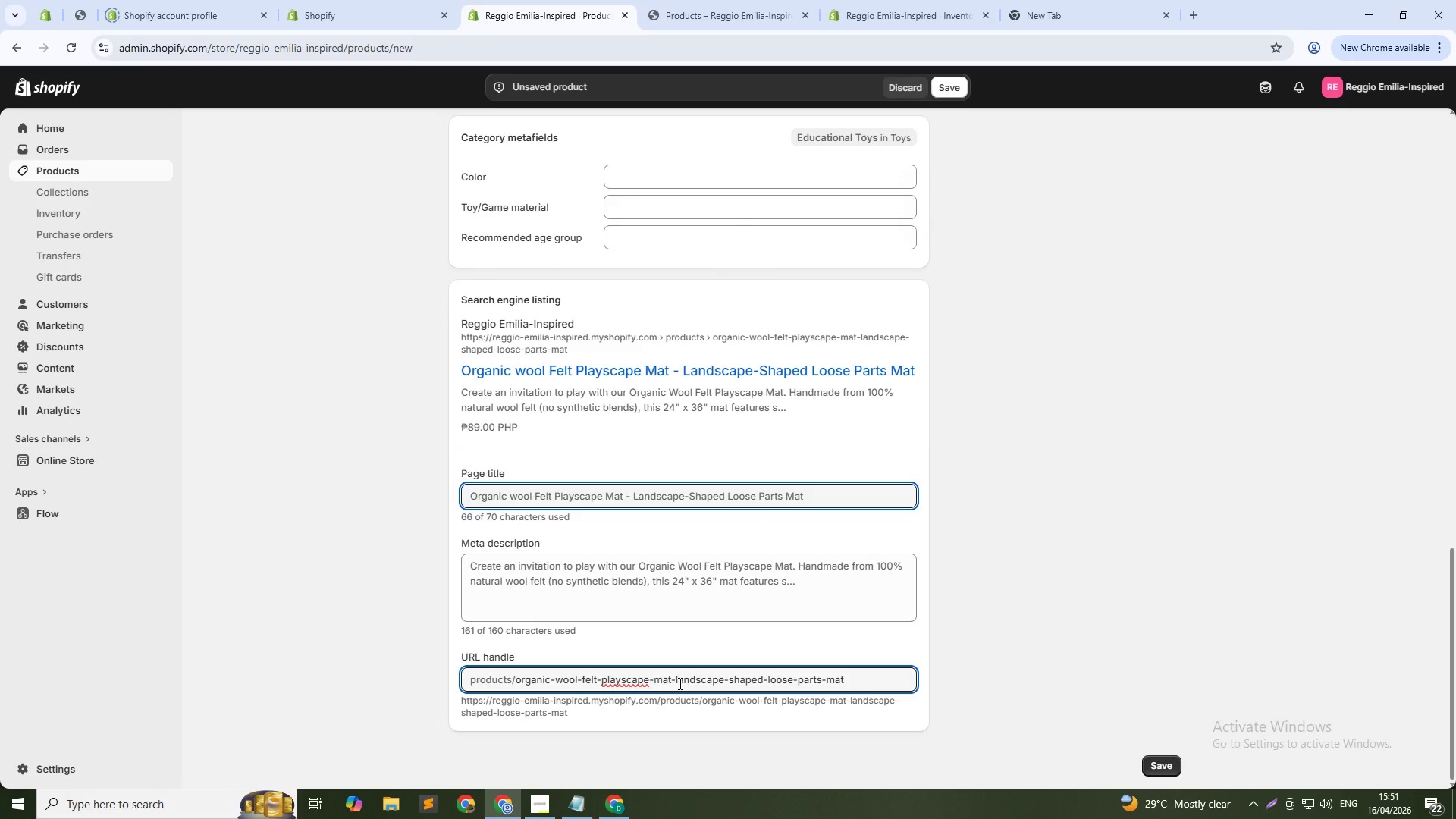 
key(ArrowLeft)
 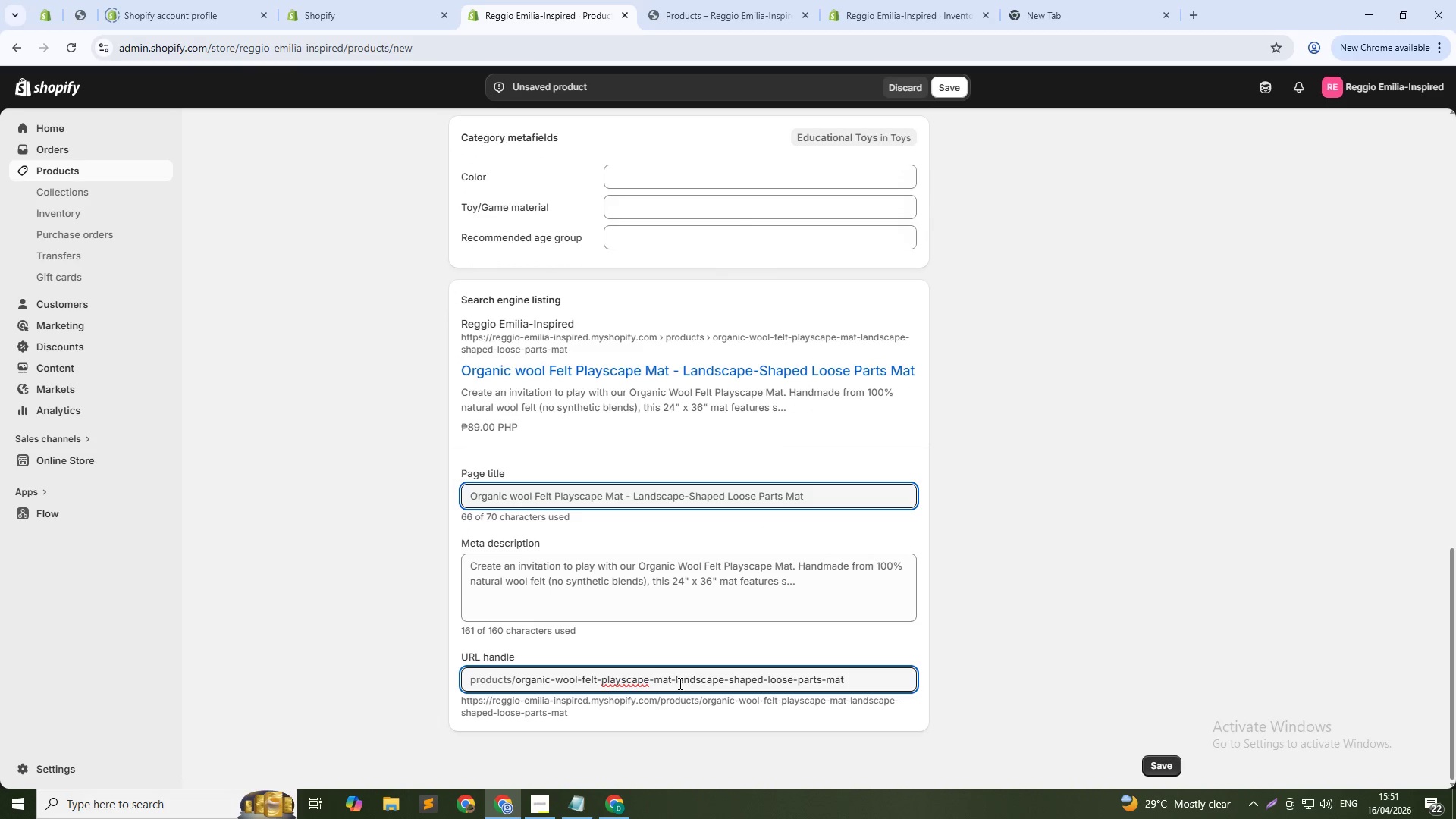 
key(ArrowLeft)
 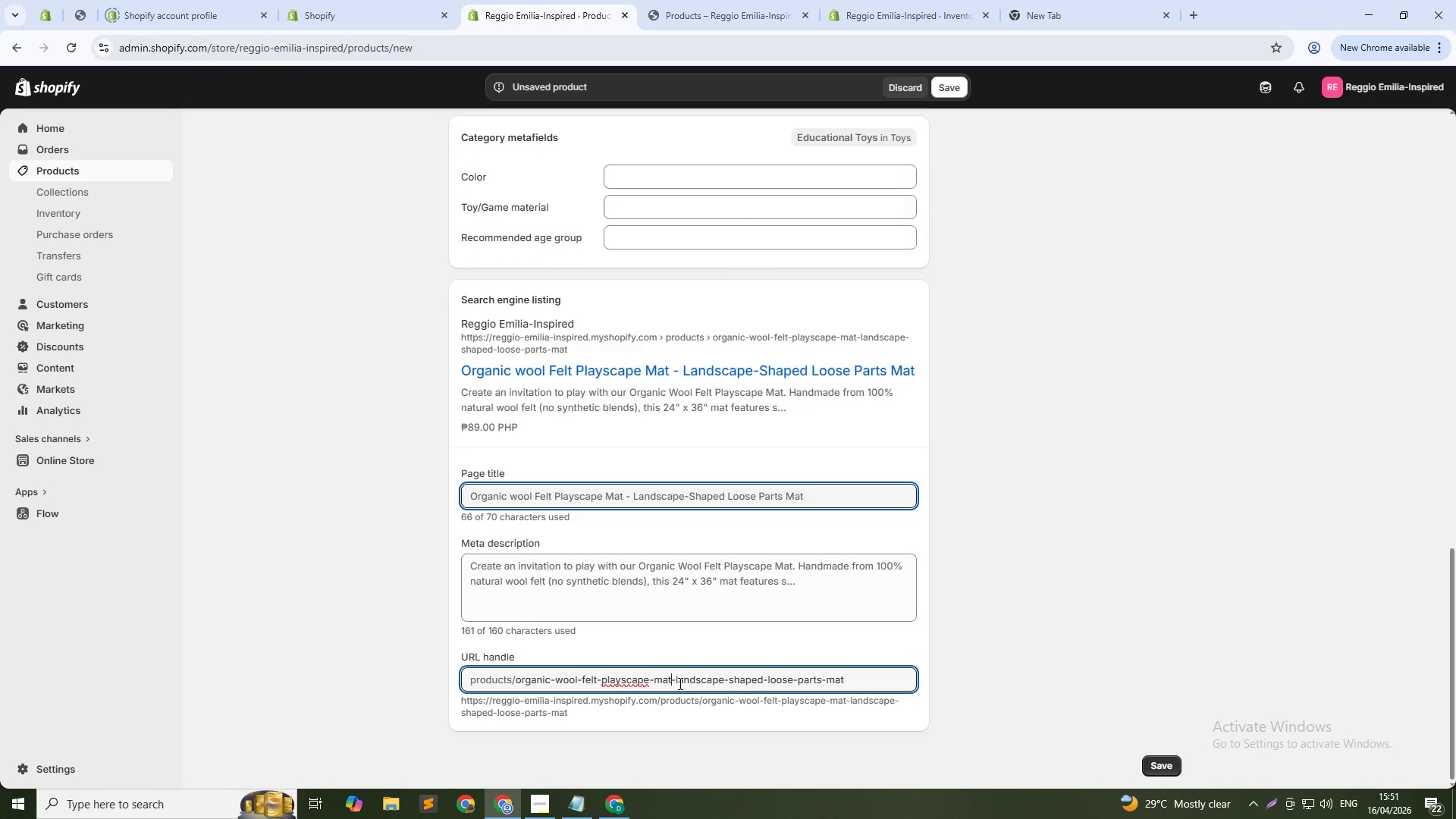 
key(Control+Shift+ArrowDown)
 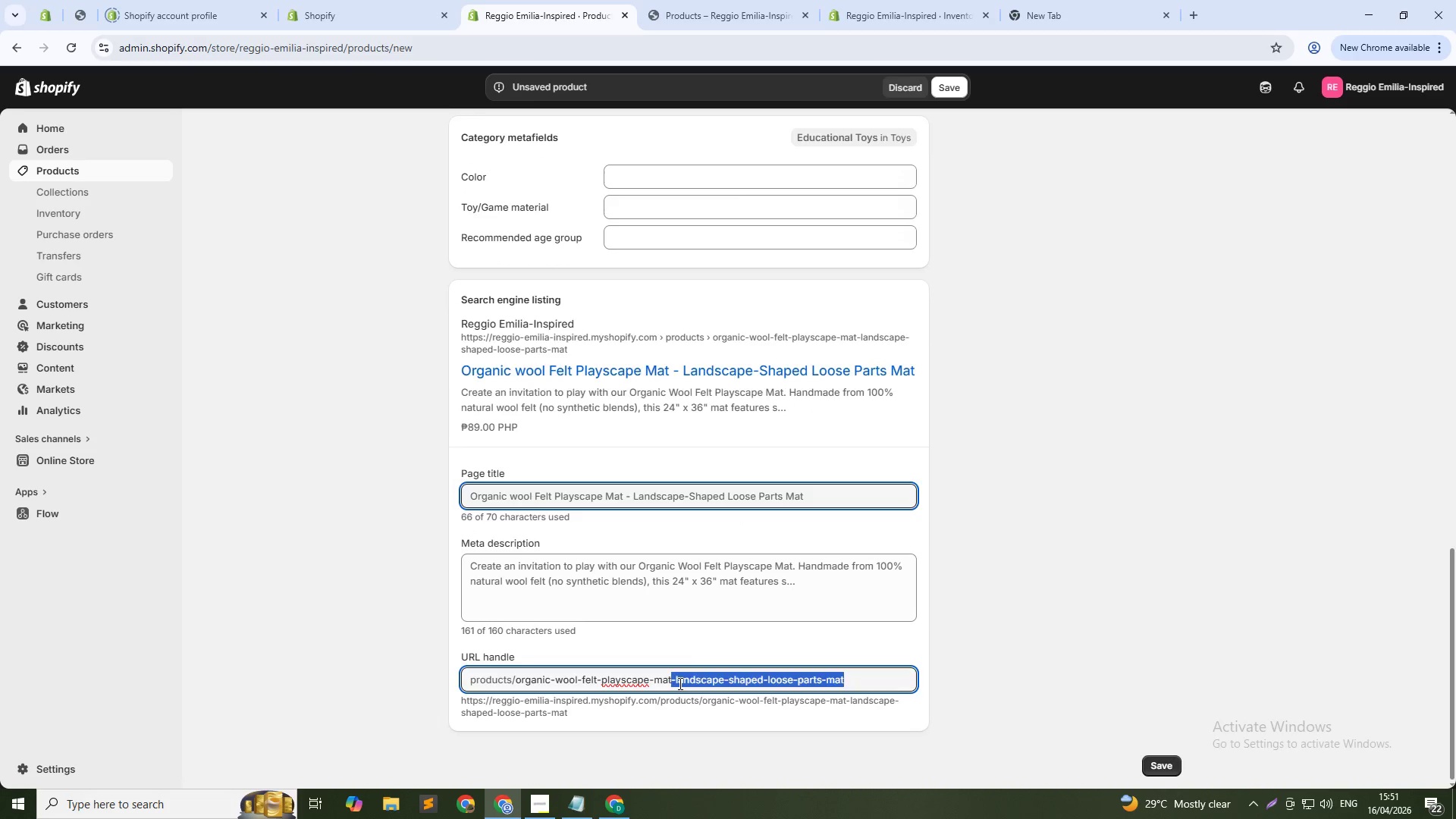 
key(Backspace)
 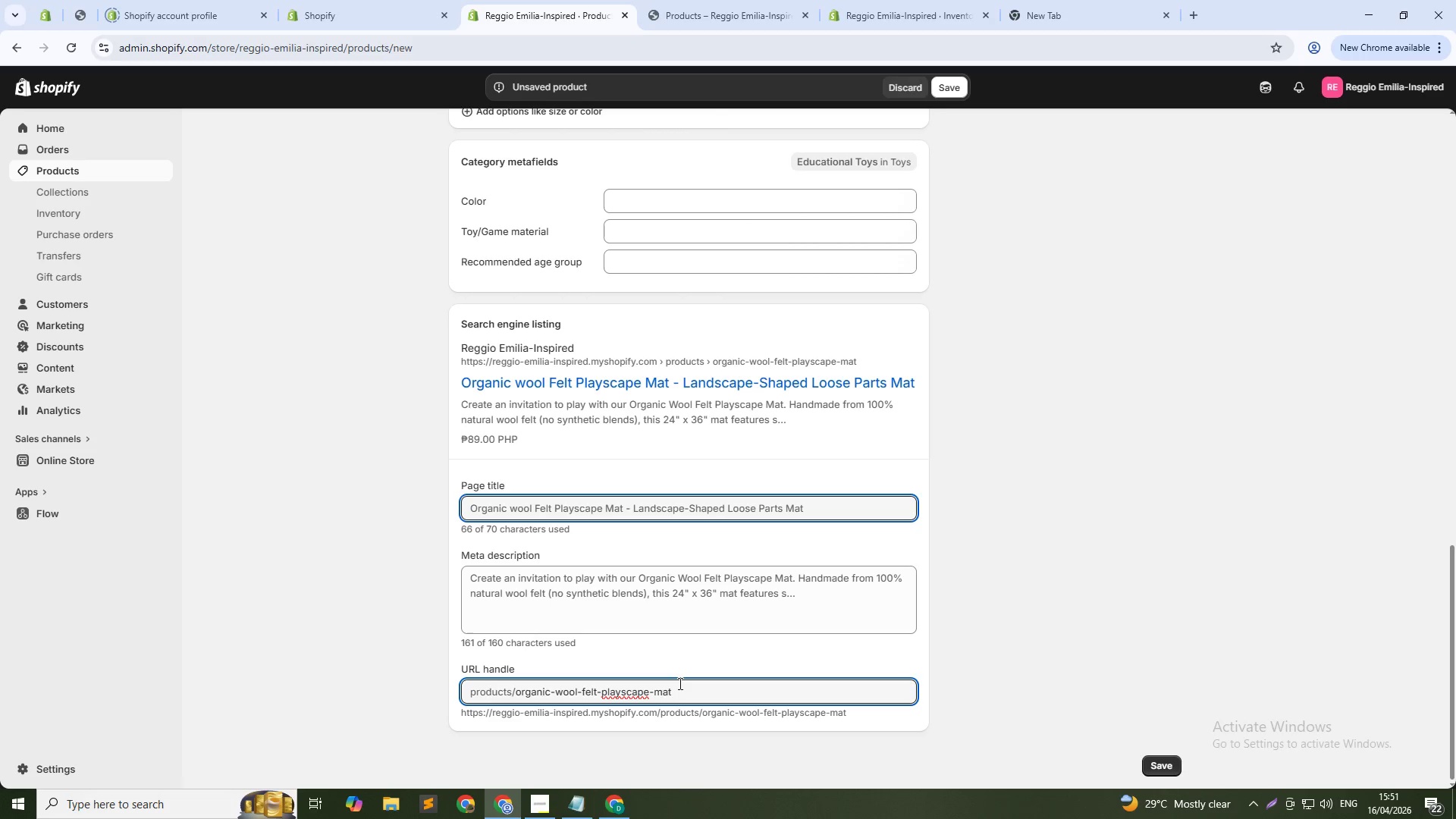 
left_click([631, 592])
 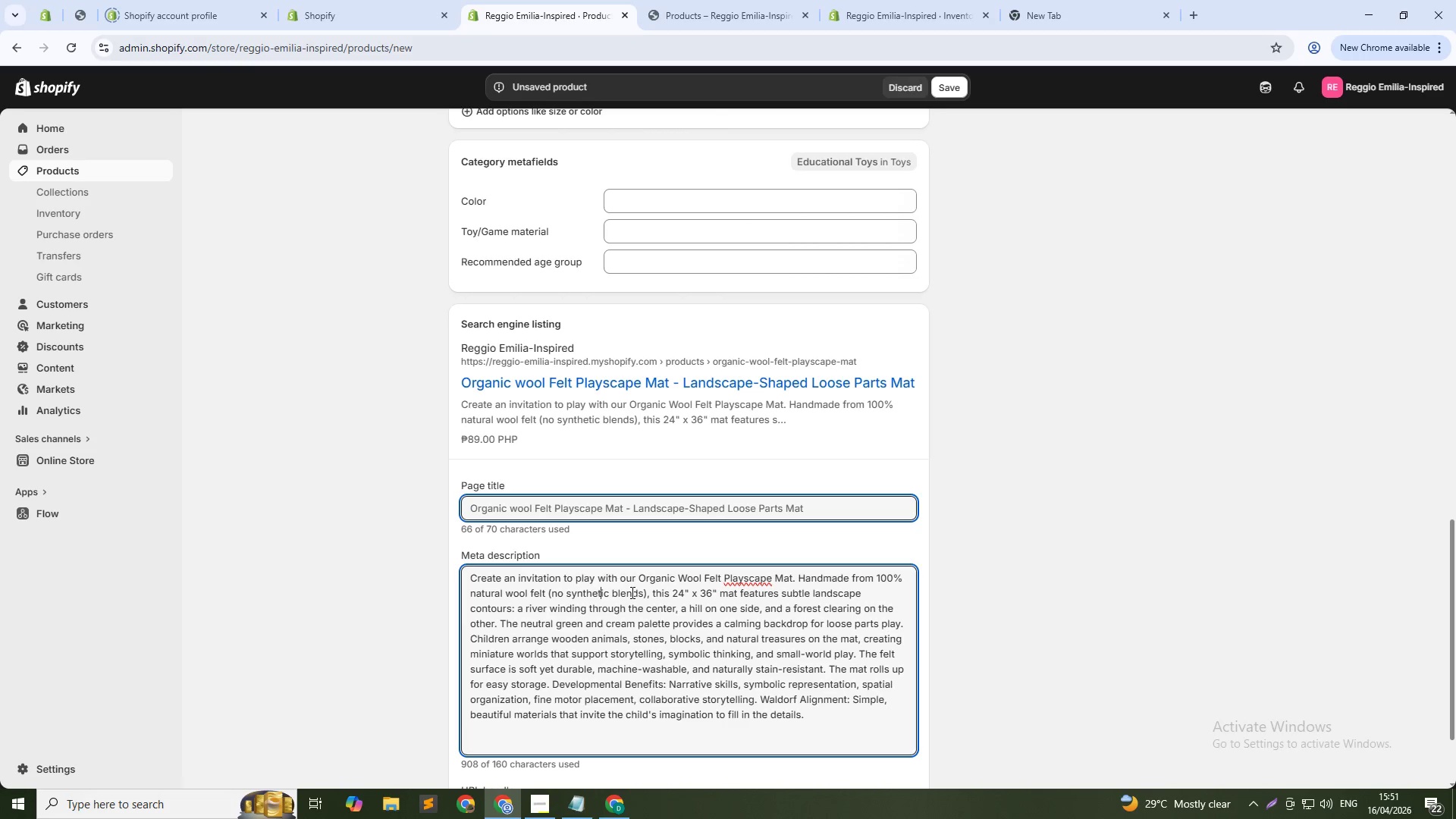 
key(Control+A)
 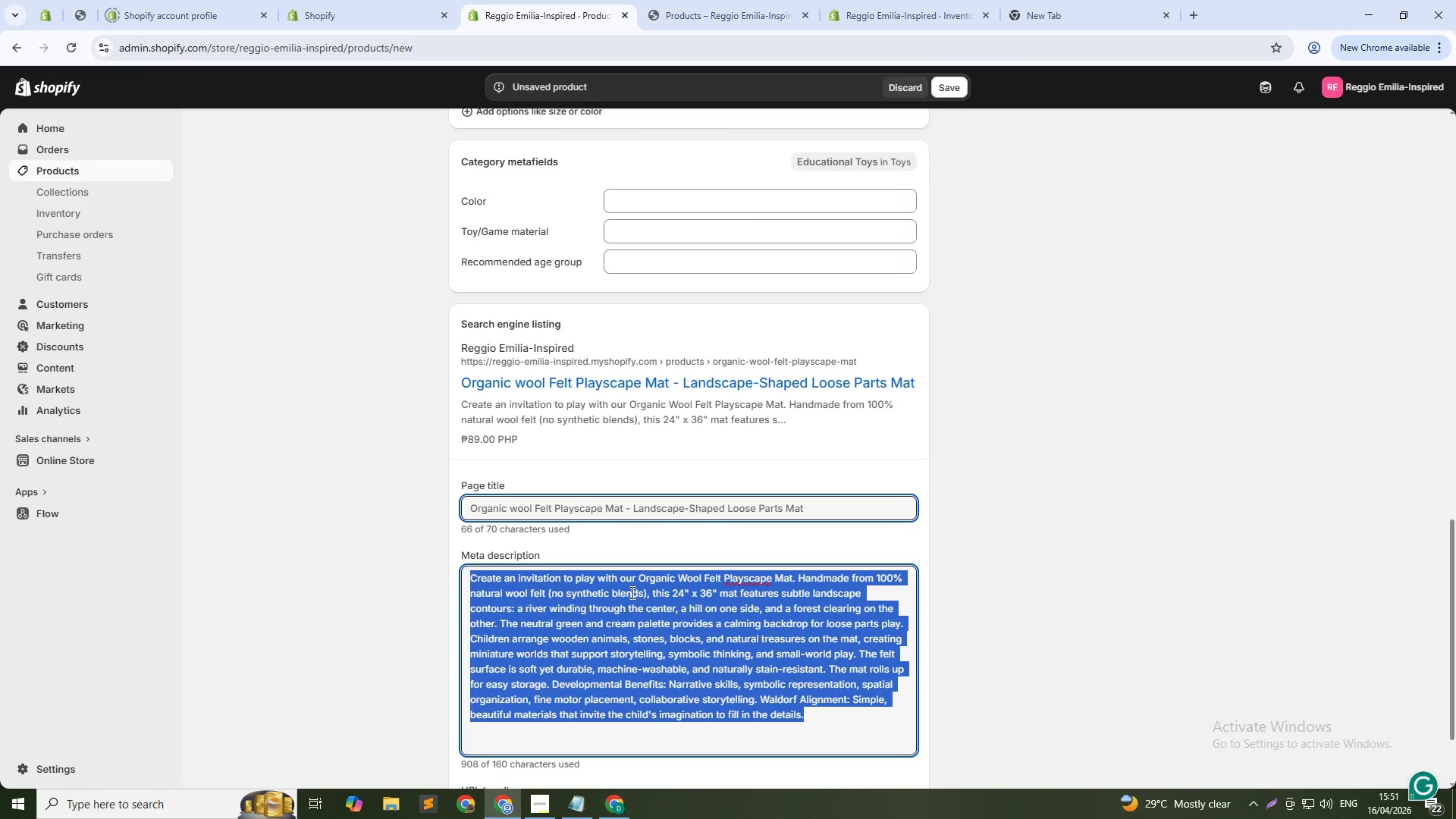 
type(Organic wool felt playscp)
key(Backspace)
type(ape mat with landscape contours. 100% natural wool, machine-washable. Perfect for Waldorf small-world play. Shop now.)
 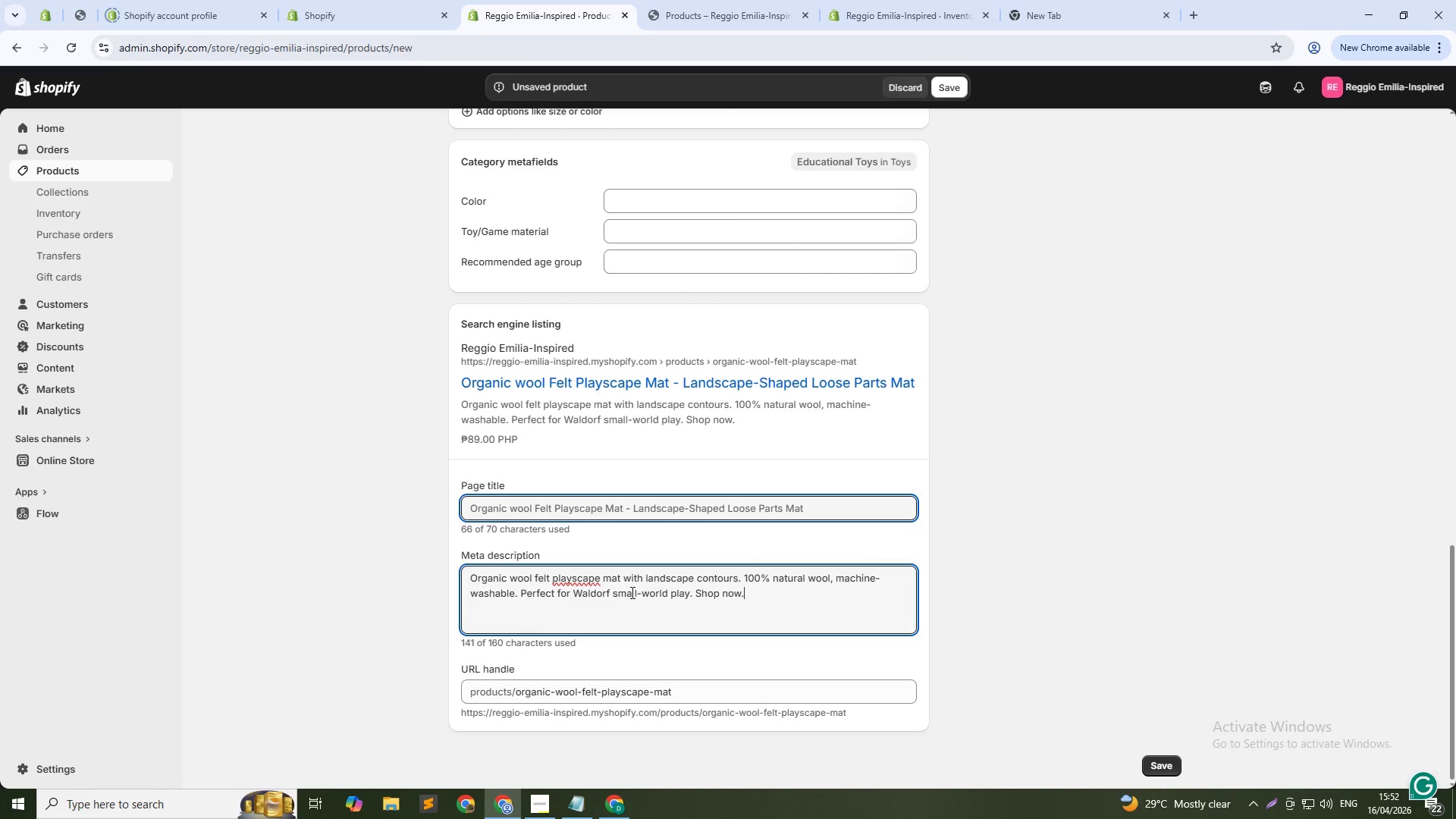 
wait(8.48)
 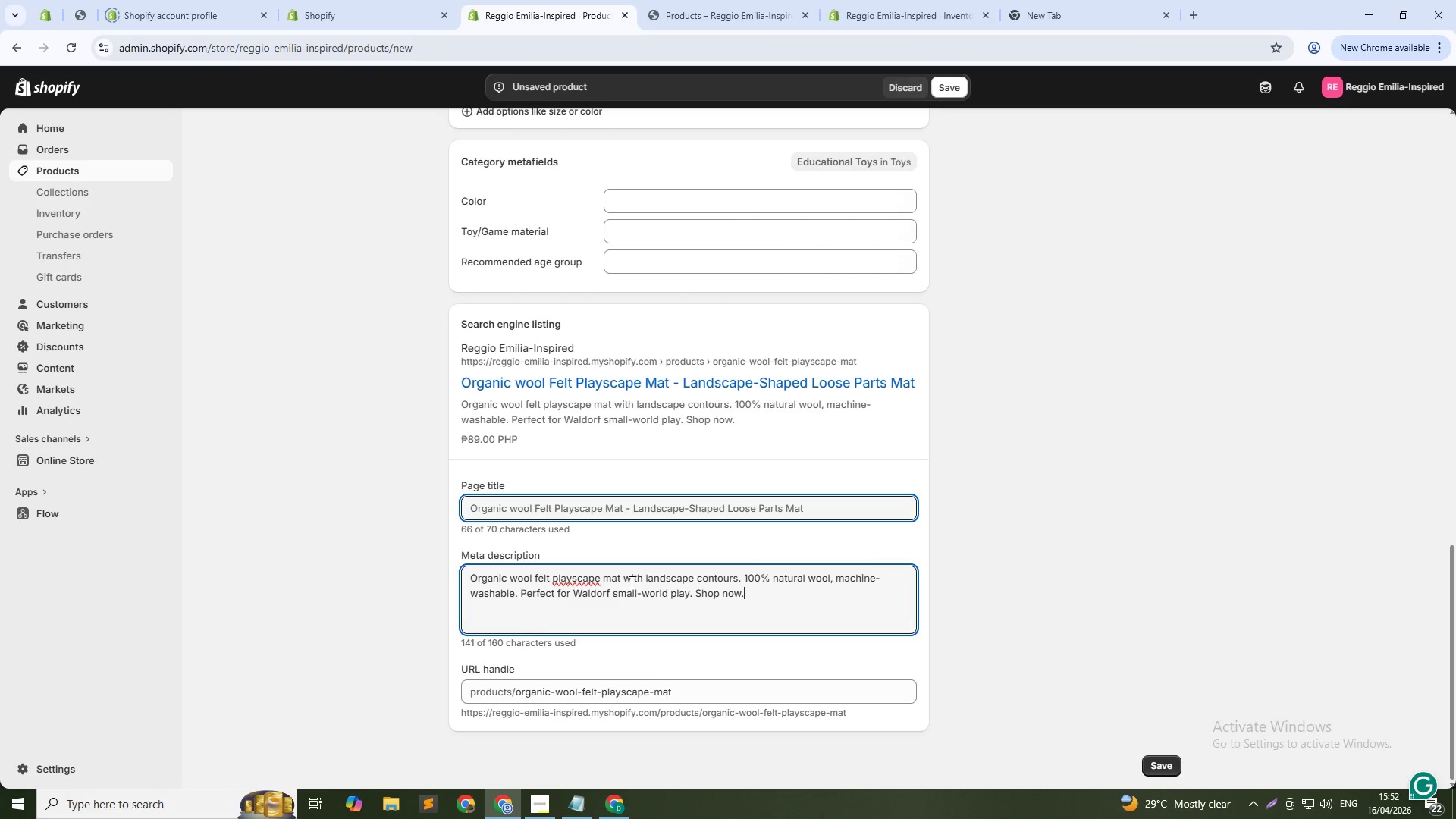 
scroll: coordinate [658, 544], scroll_direction: up, amount: 3.0
 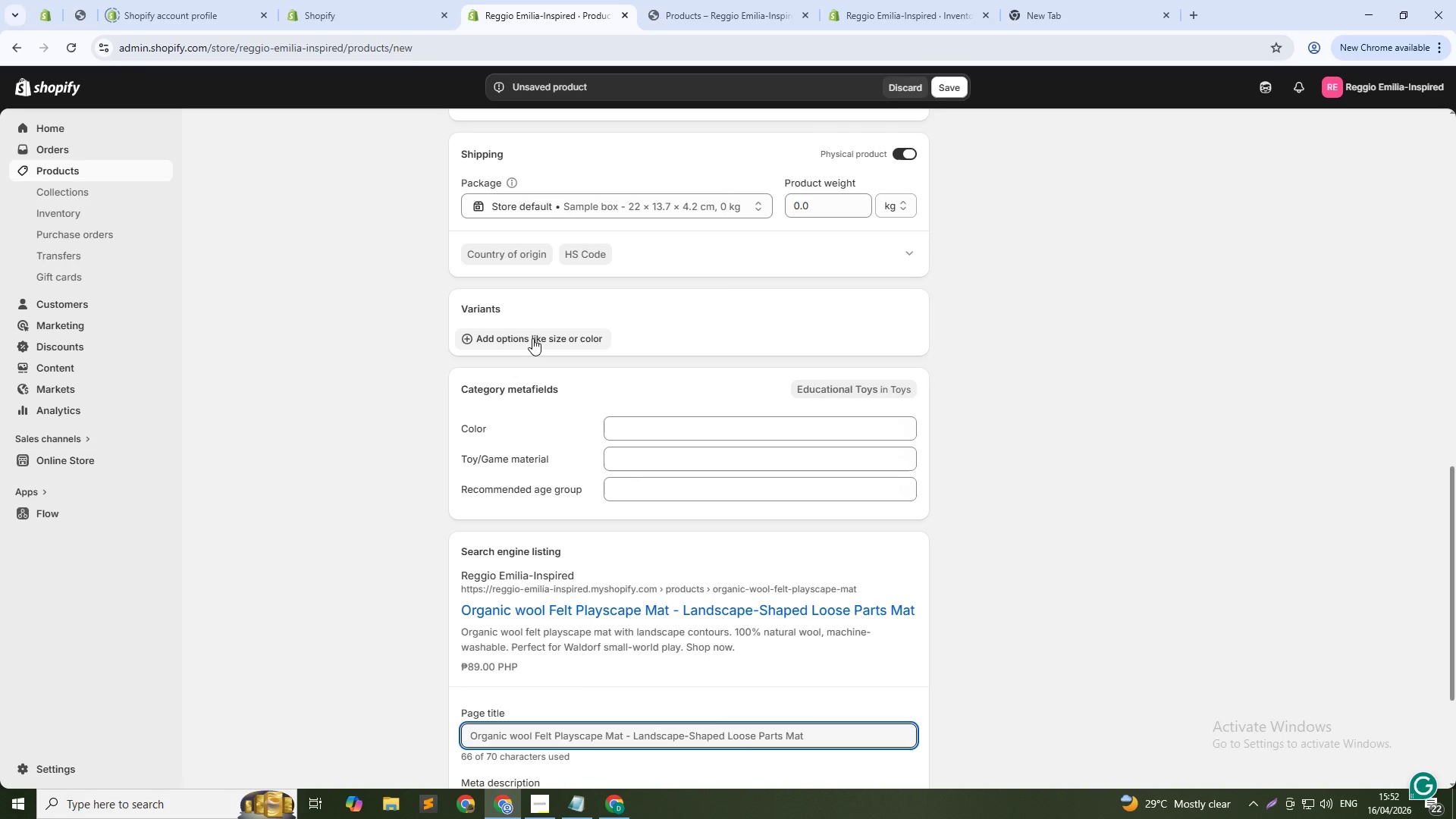 
left_click([534, 337])
 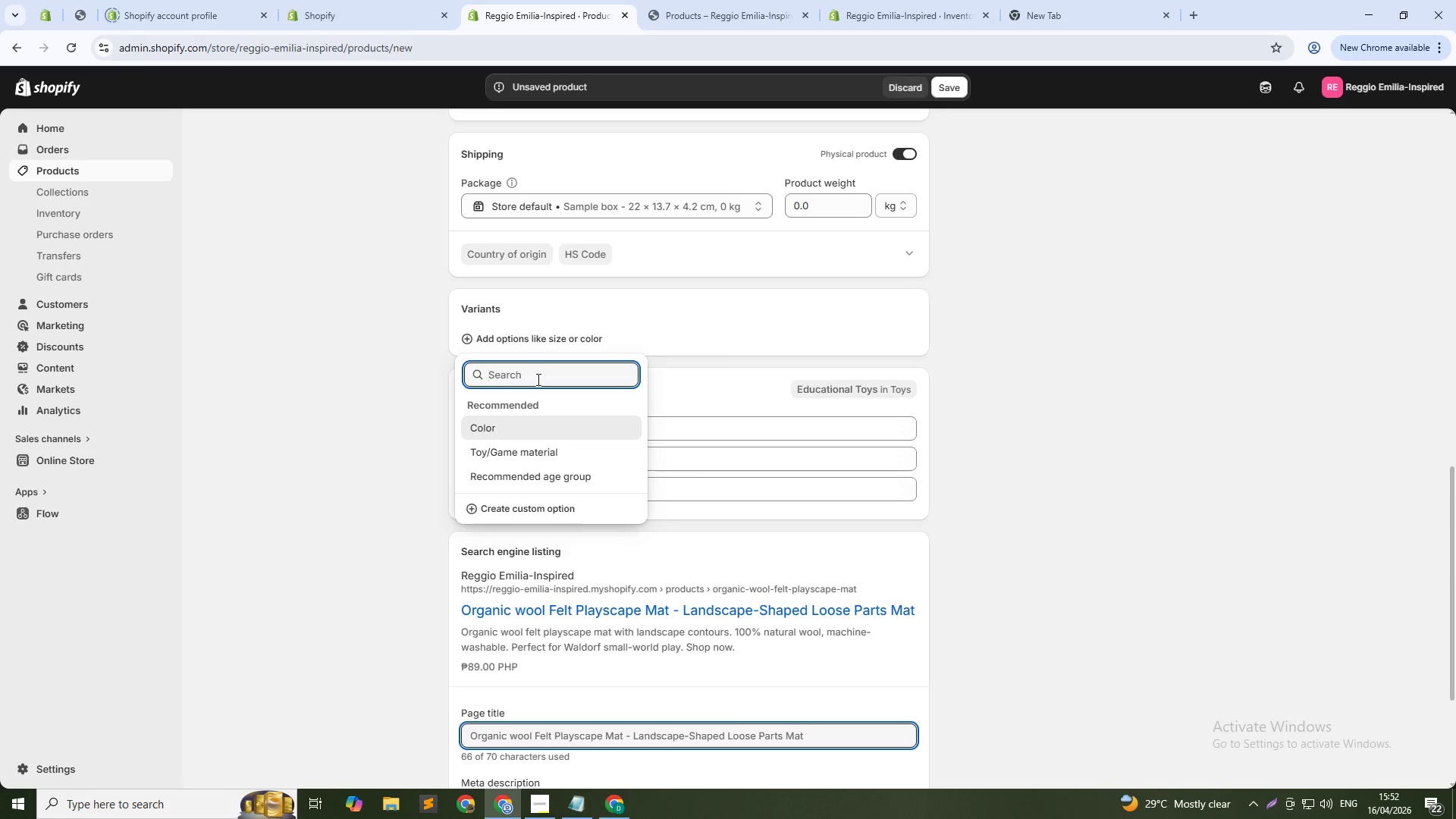 
left_click([526, 508])
 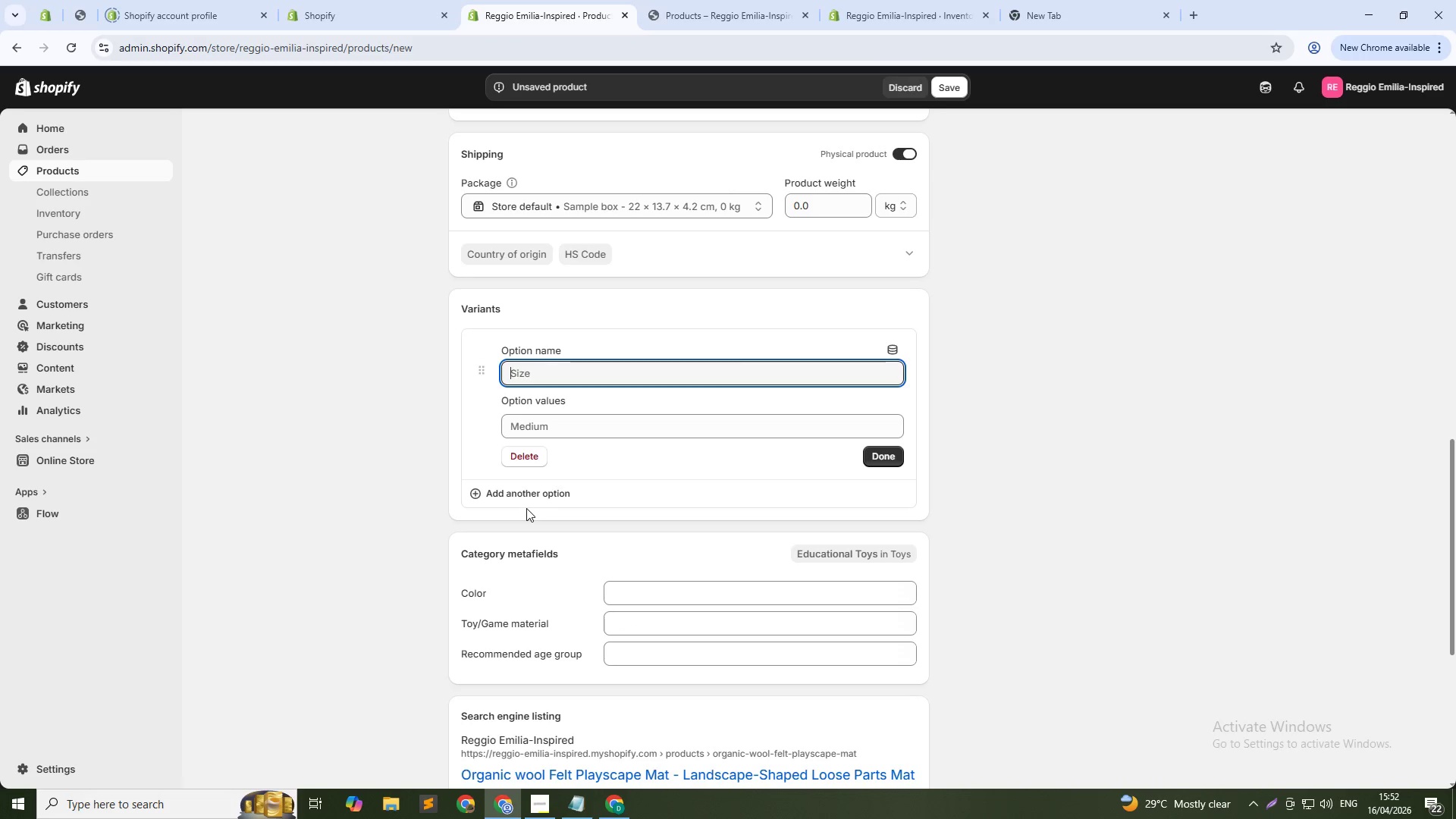 
type(Set)
key(Backspace)
key(Backspace)
key(Backspace)
type(Size)
 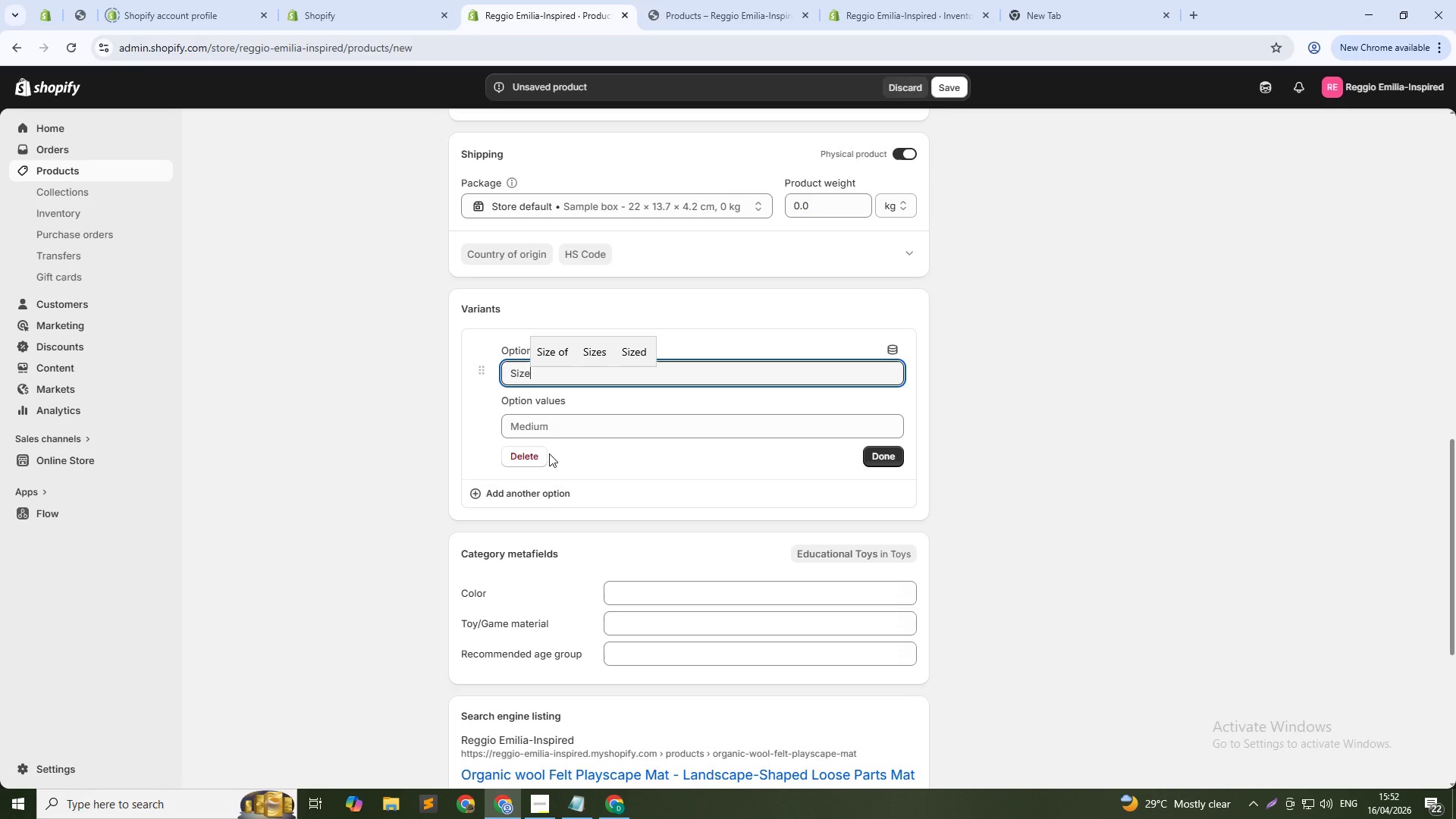 
left_click([560, 435])
 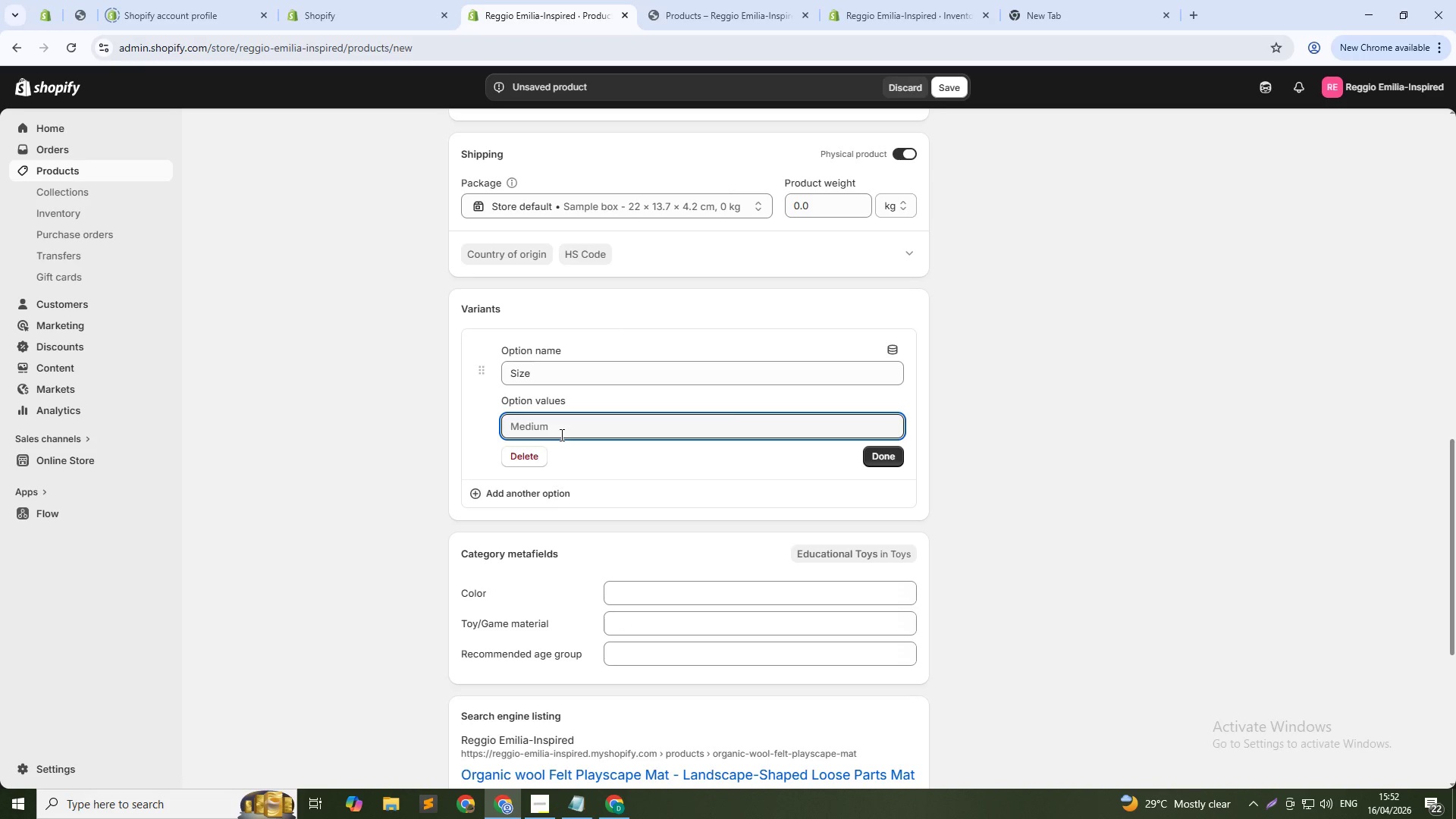 
type(Standard ())
 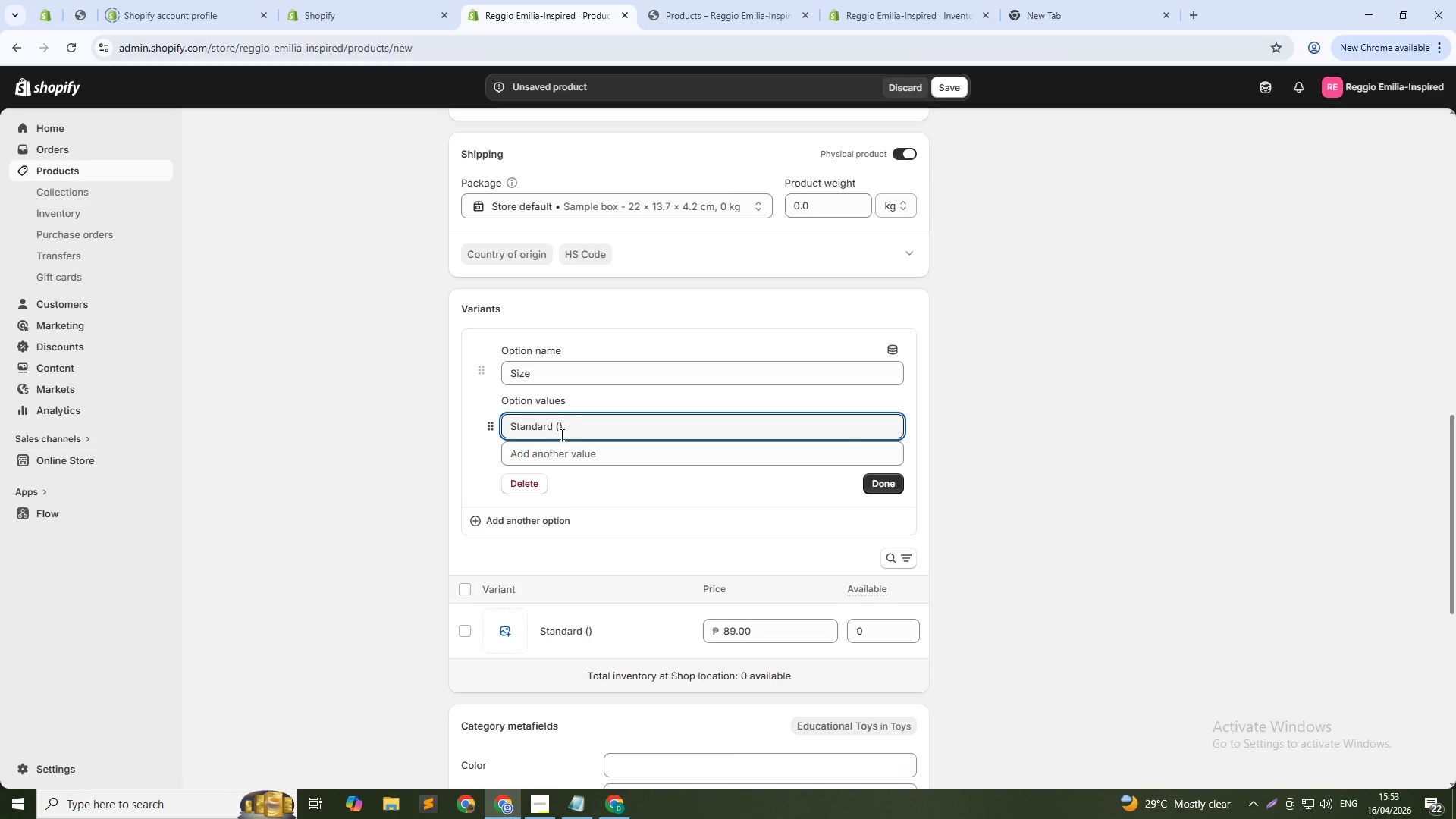 
key(ArrowLeft)
 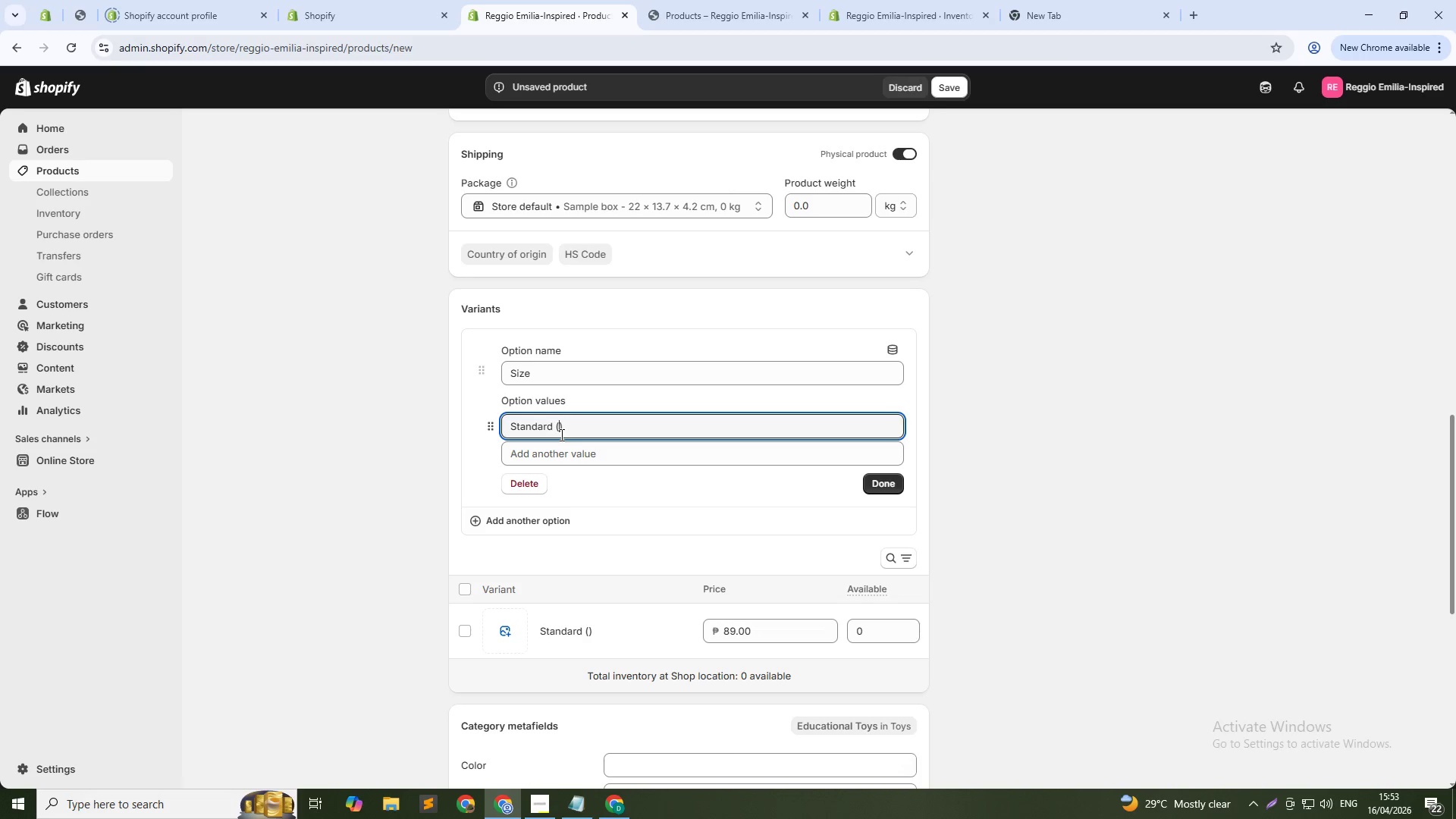 
key(Numpad2)
 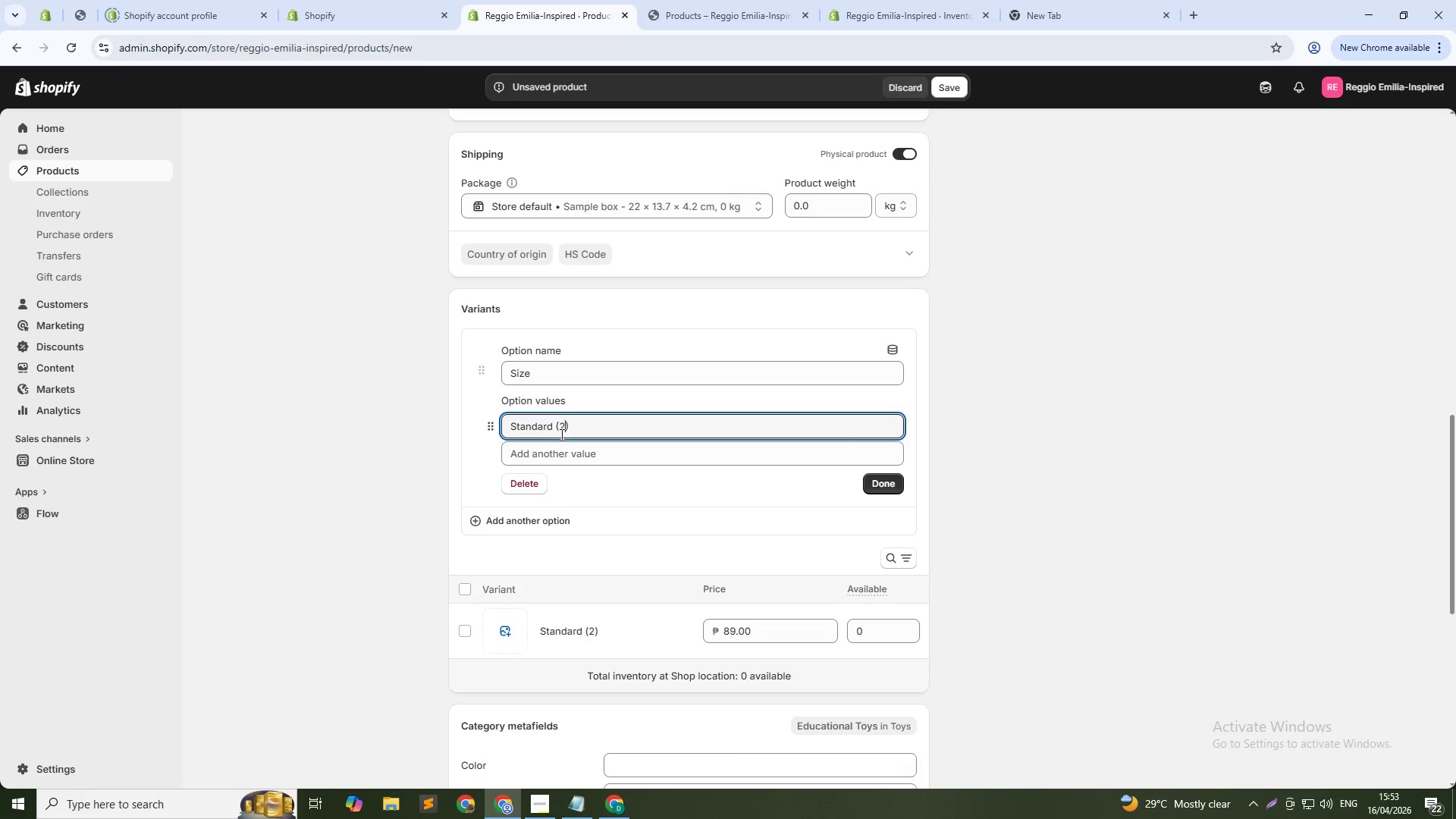 
key(Numpad4)
 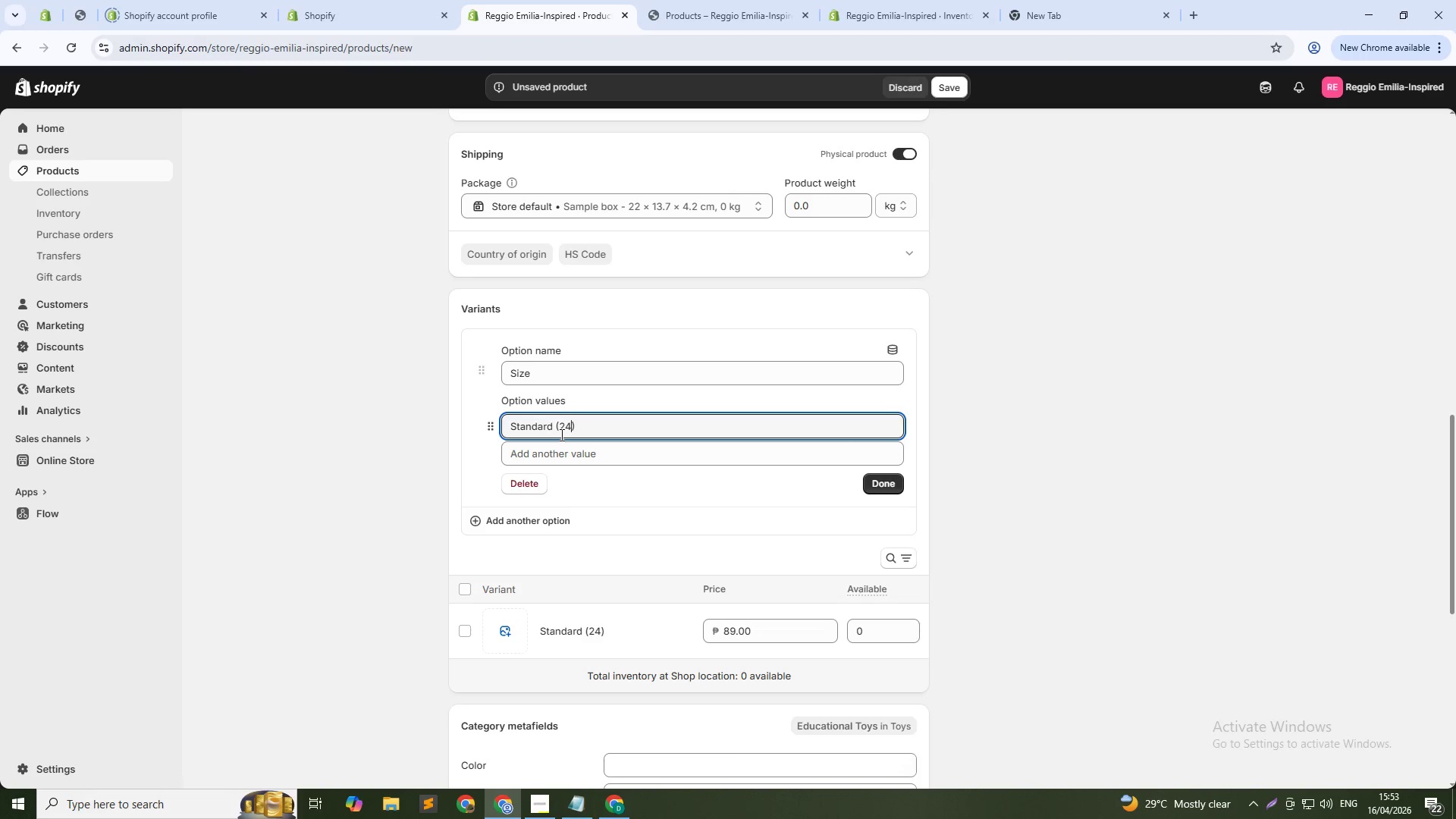 
key(Shift+ShiftRight)
 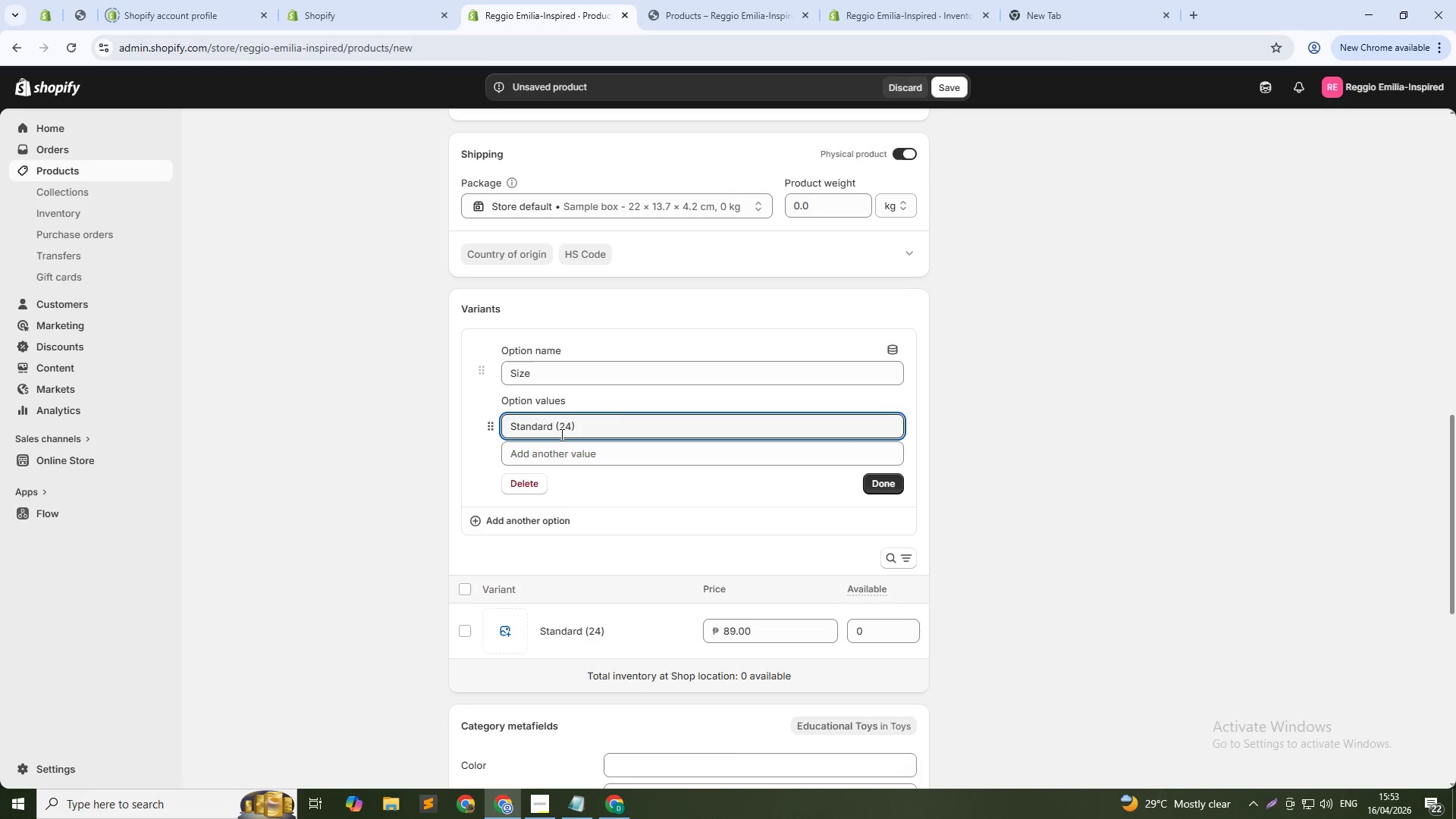 
key(Shift+Quote)
 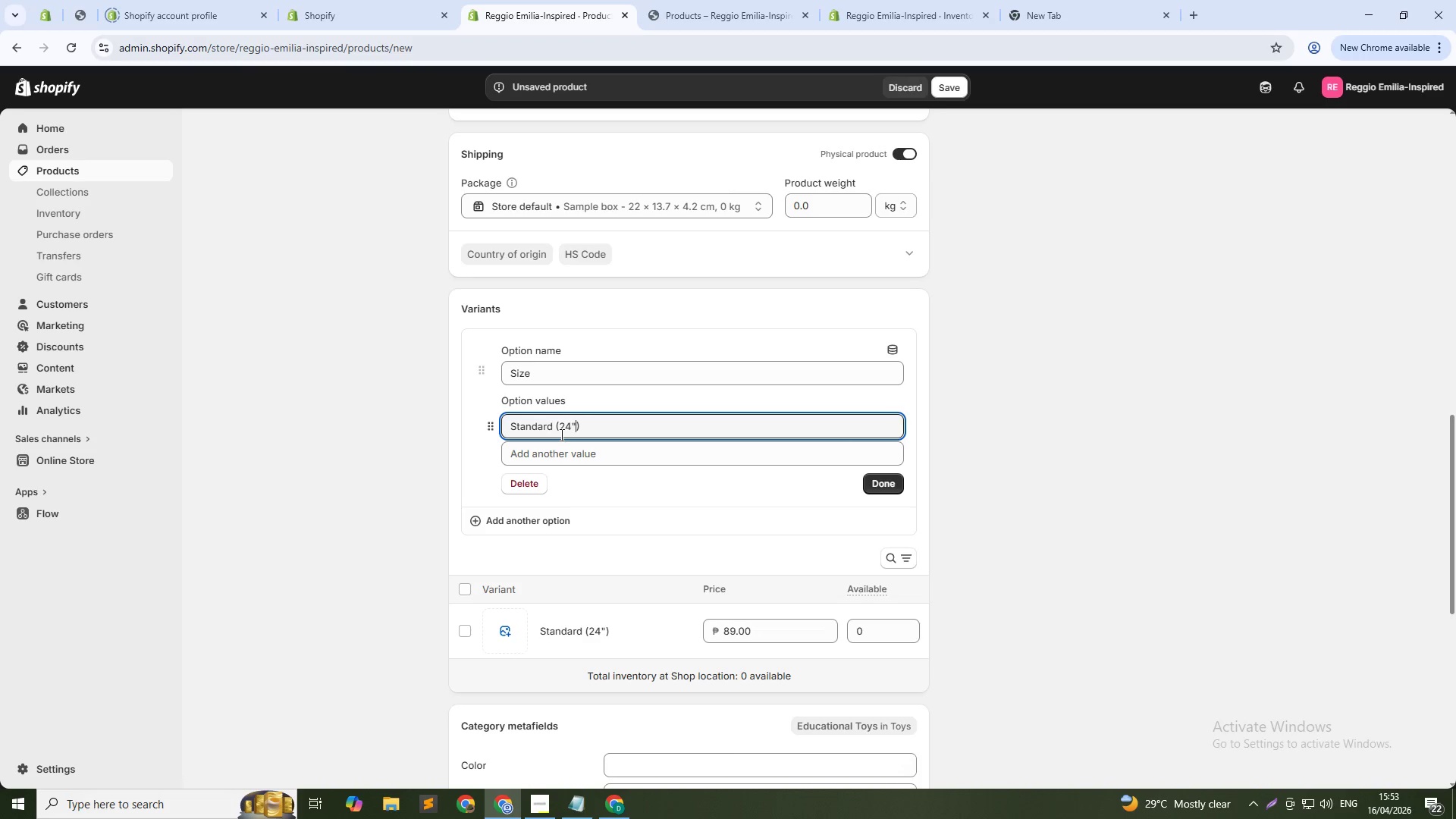 
key(Space)
 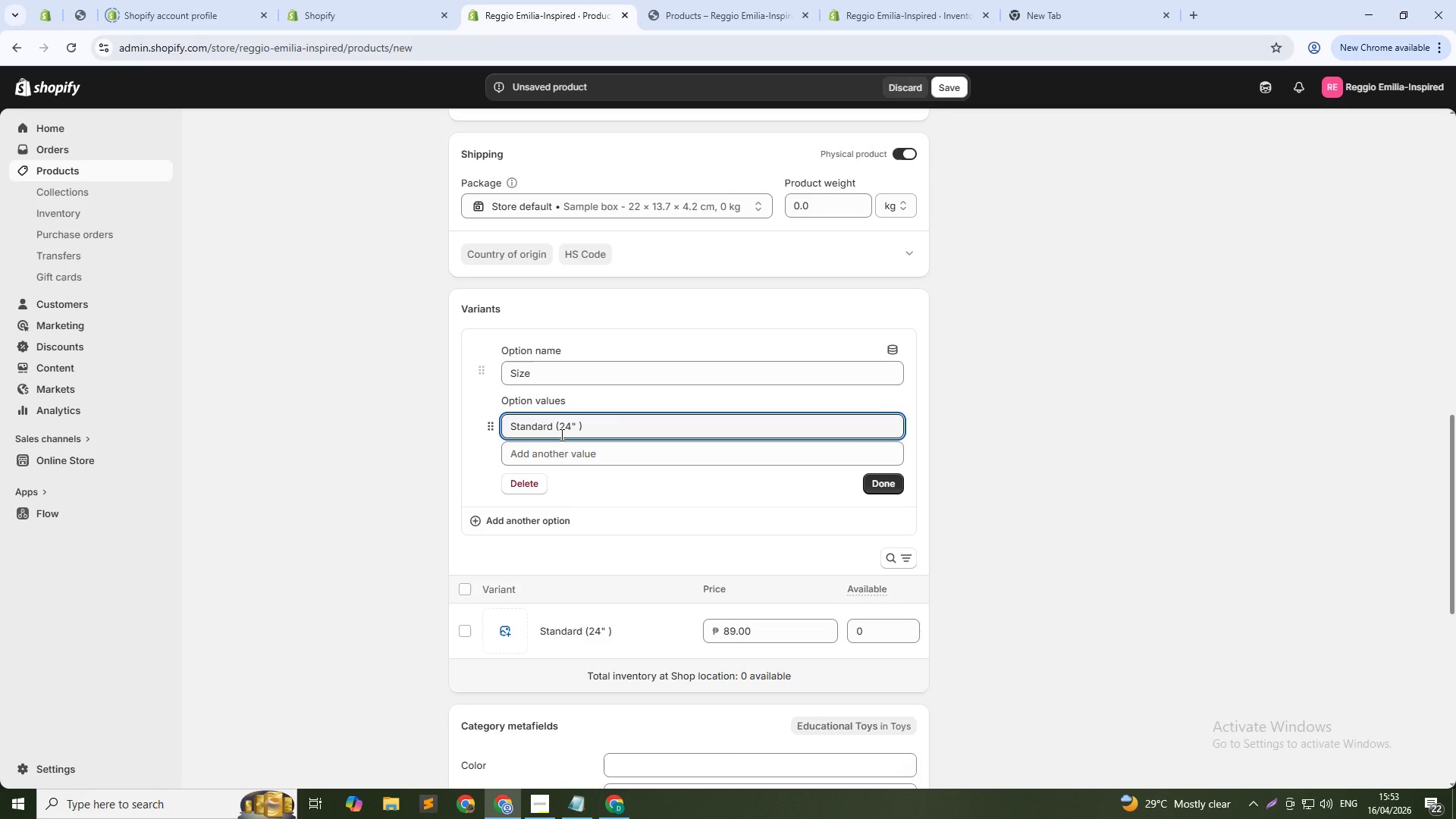 
key(Backspace)
 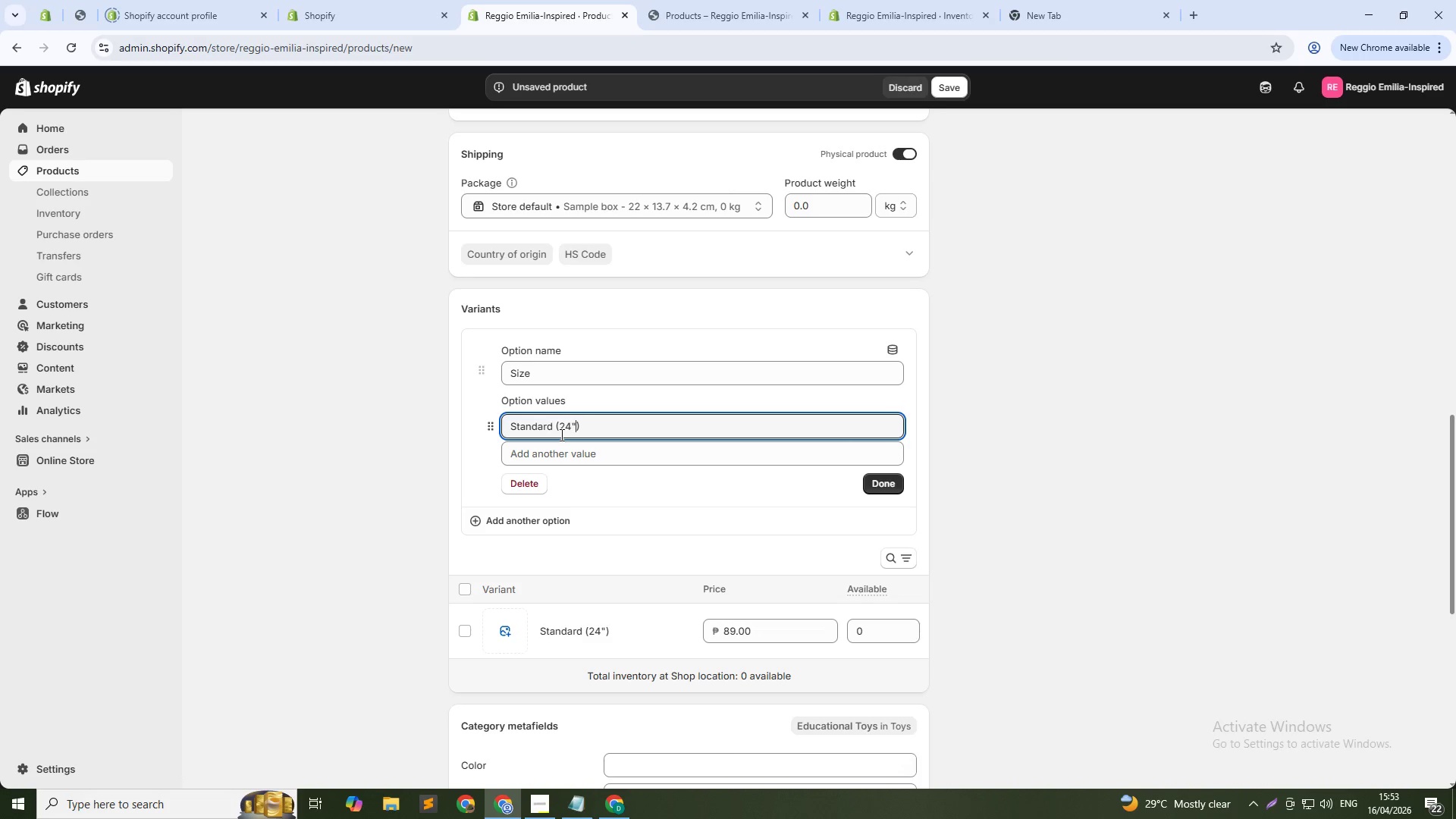 
key(X)
 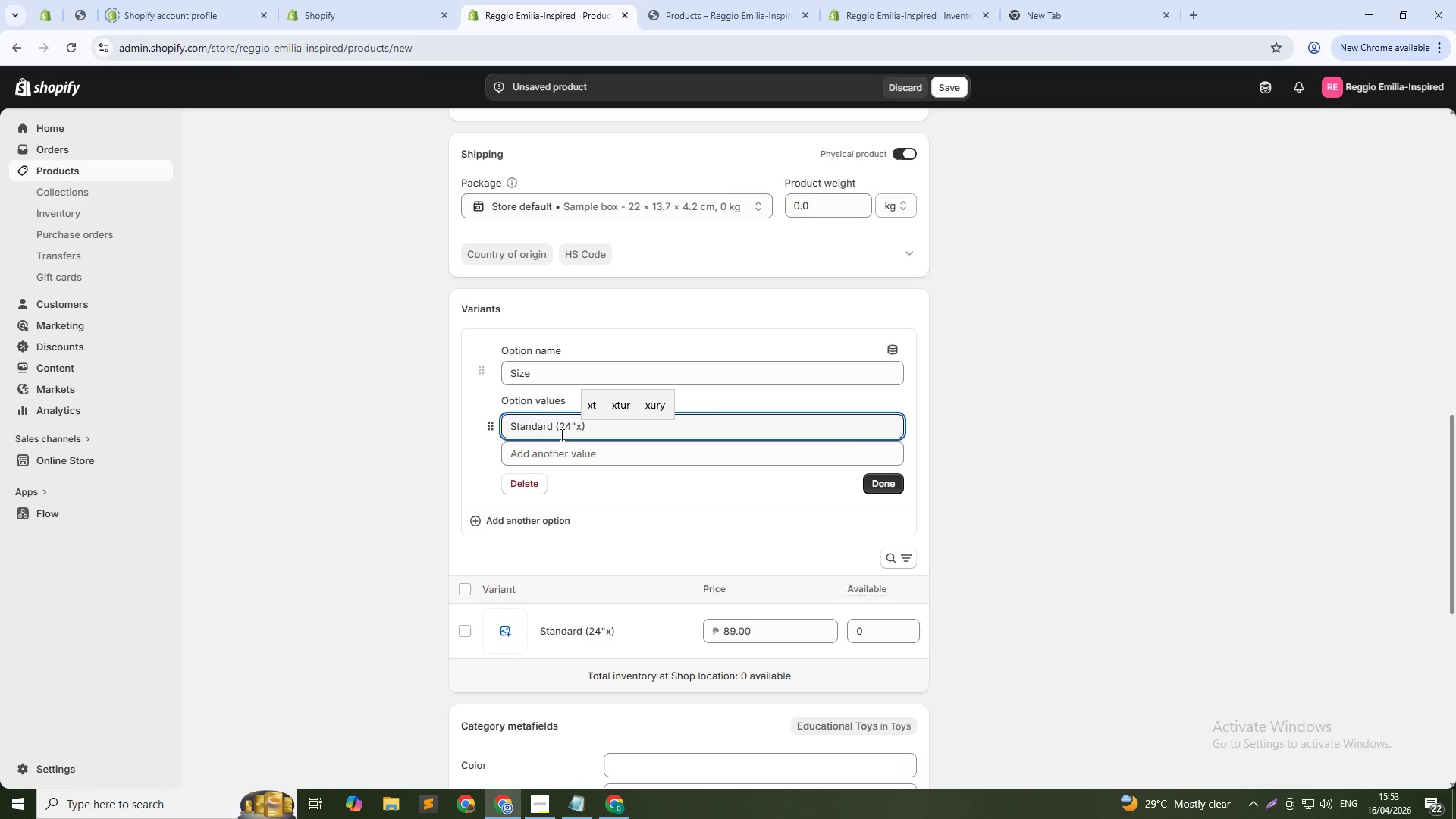 
key(Numpad3)
 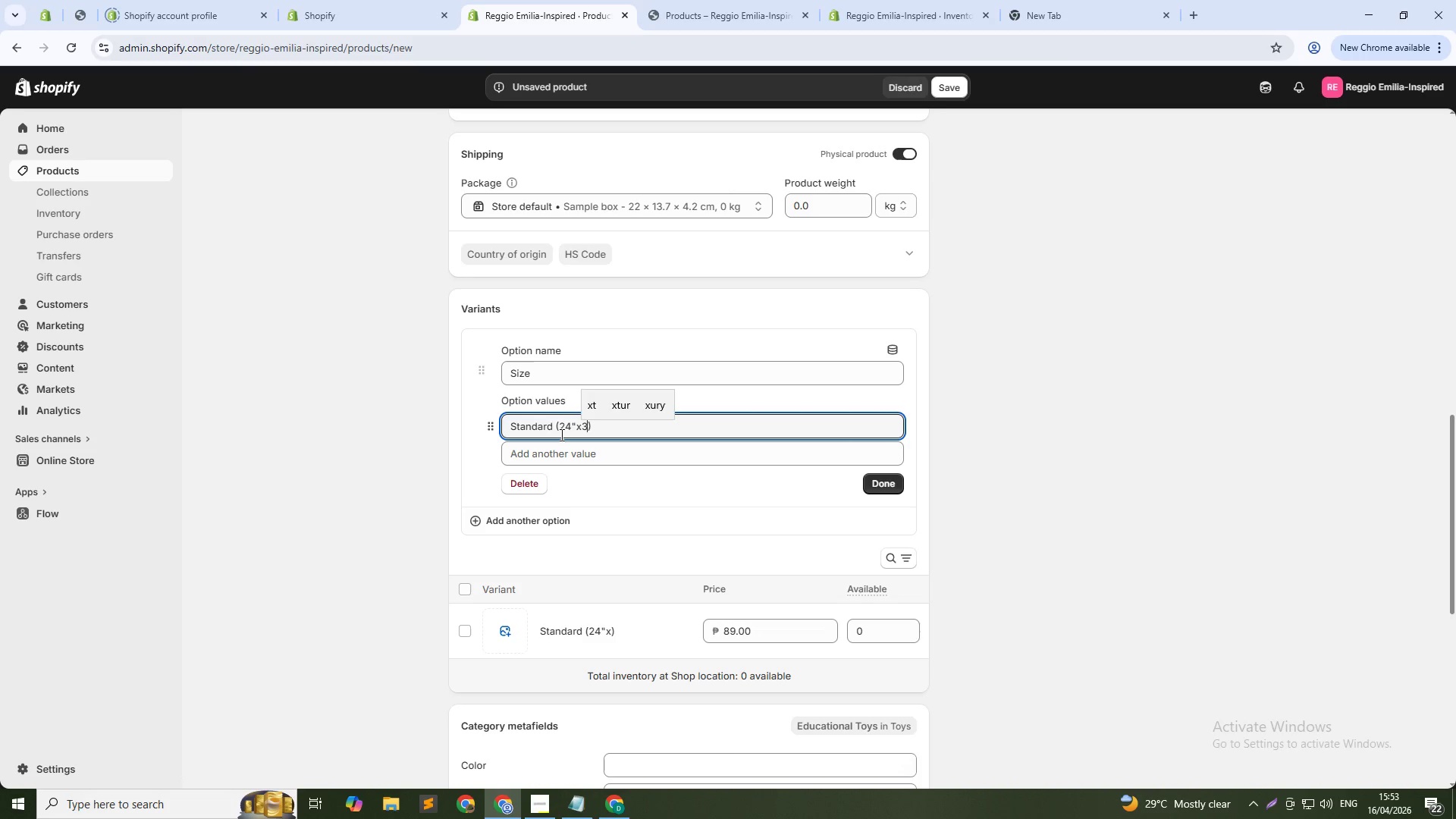 
key(Numpad6)
 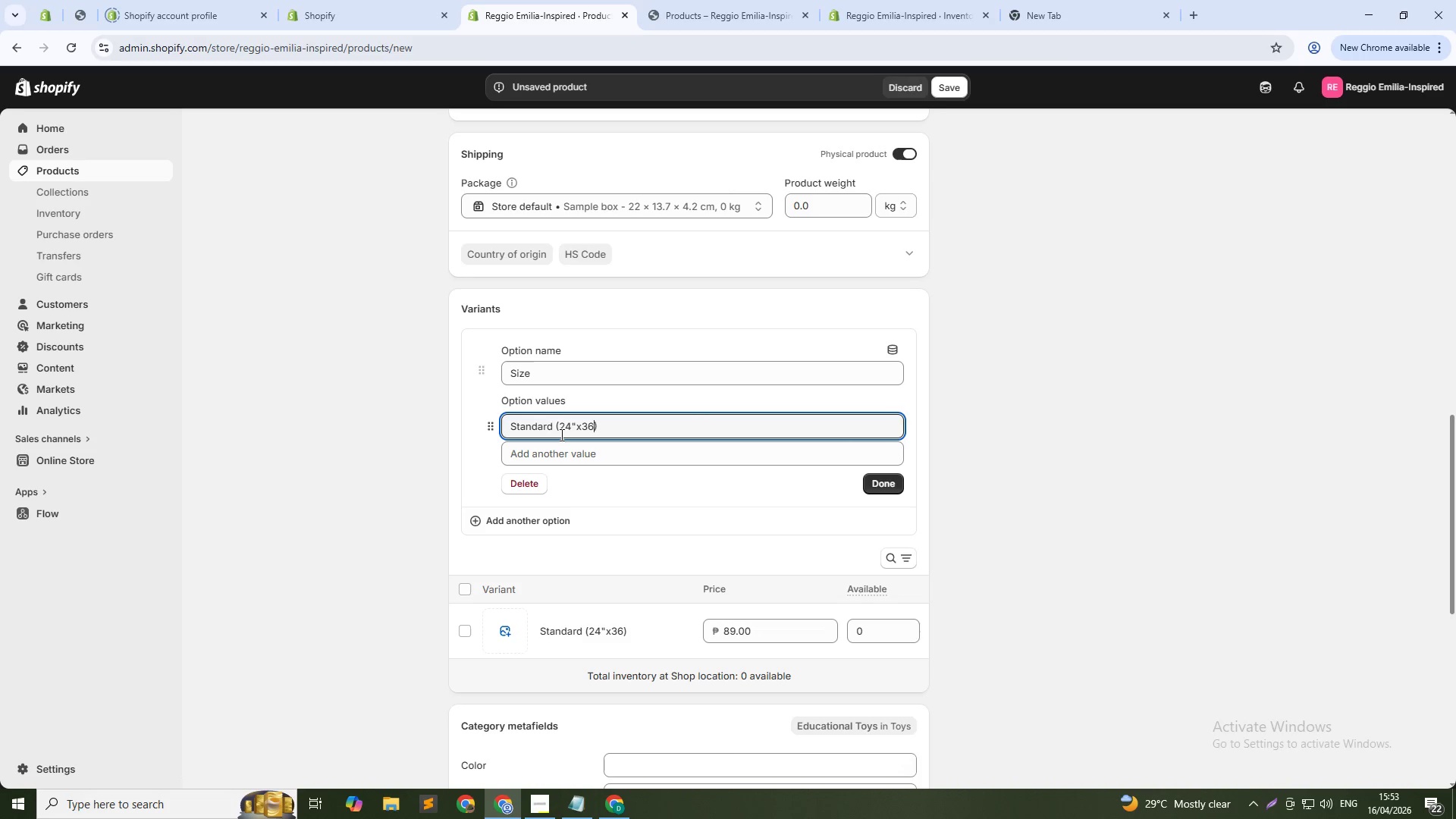 
key(Shift+ShiftRight)
 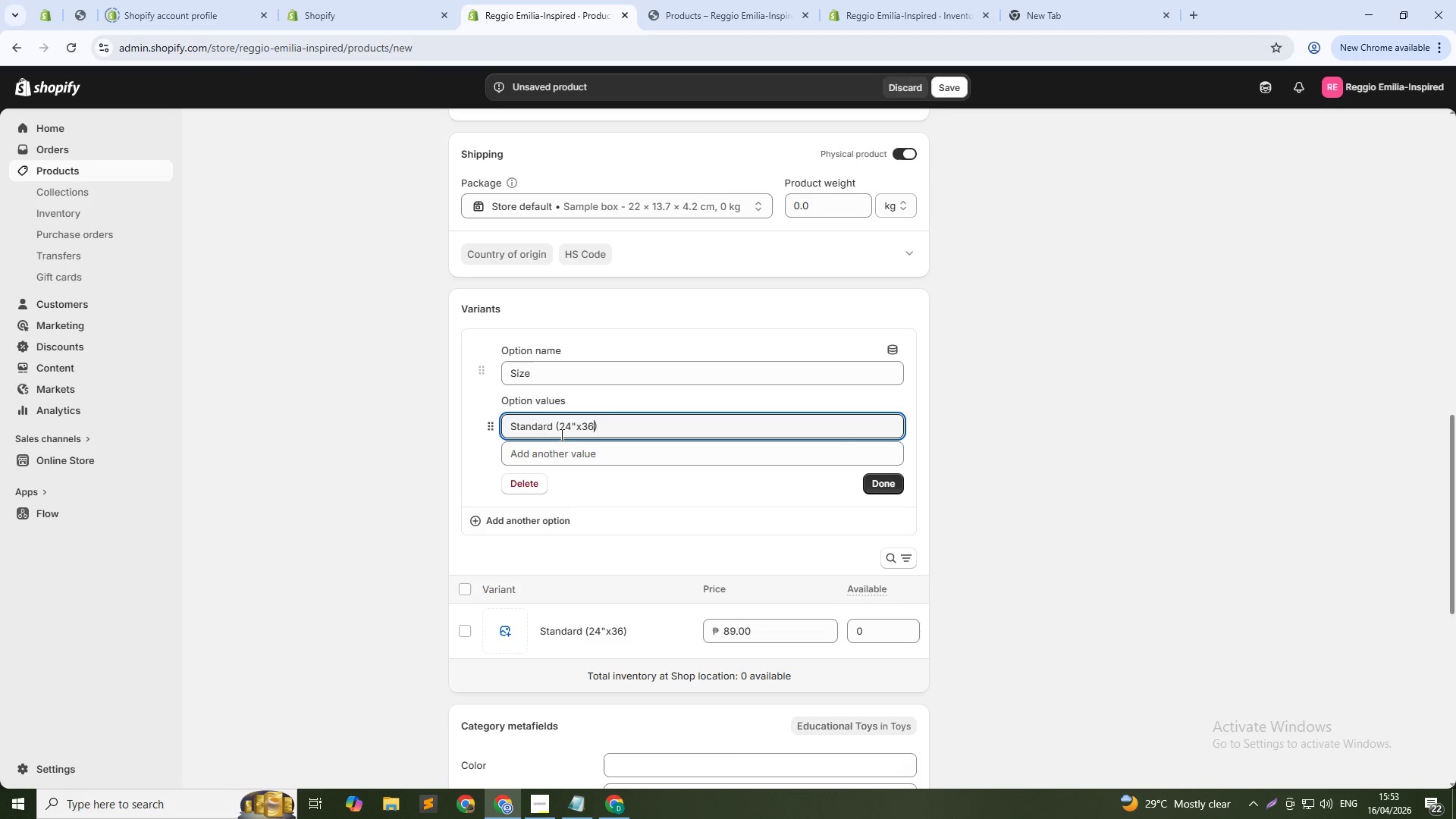 
key(Shift+Quote)
 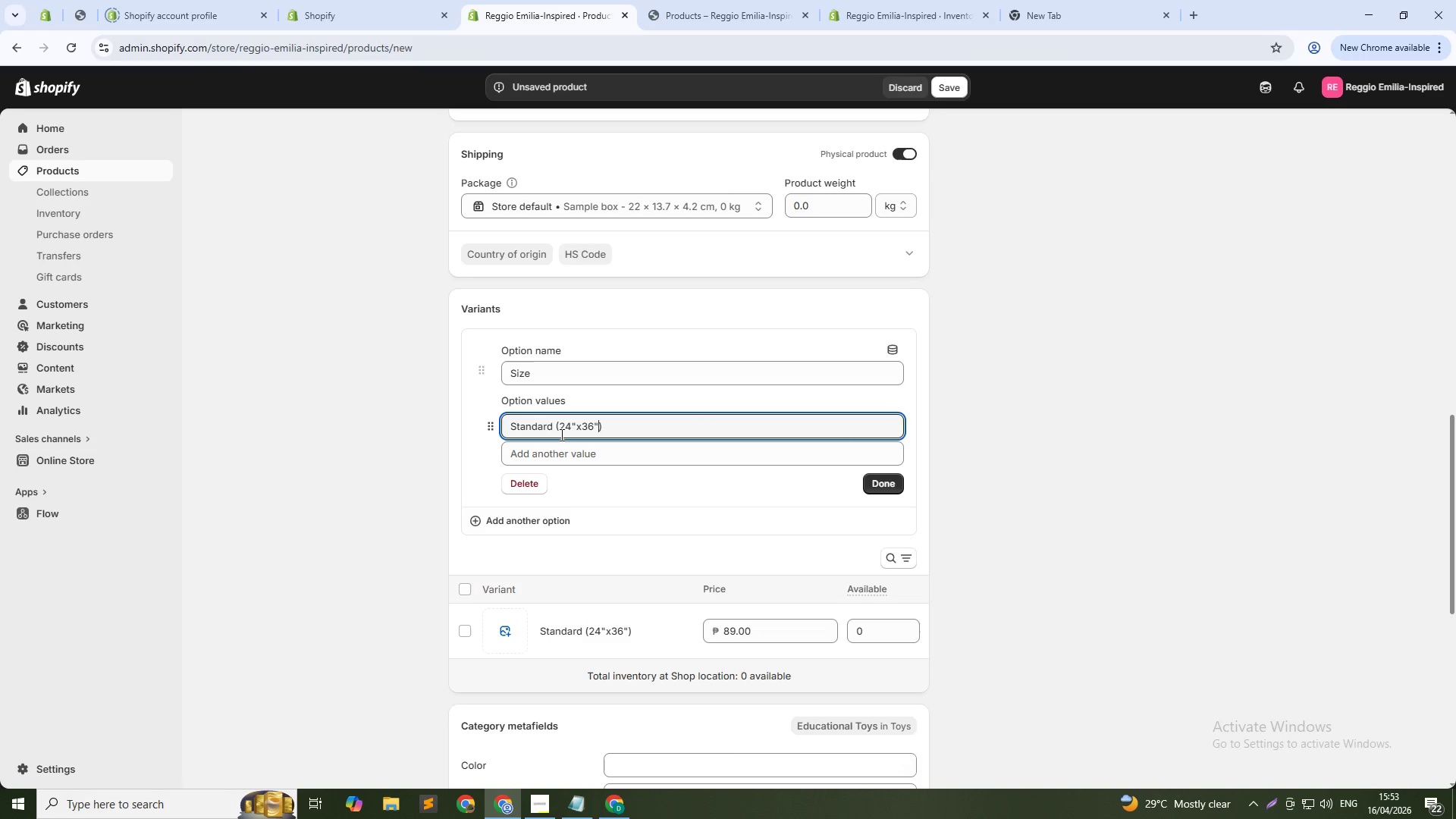 
key(ArrowDown)
 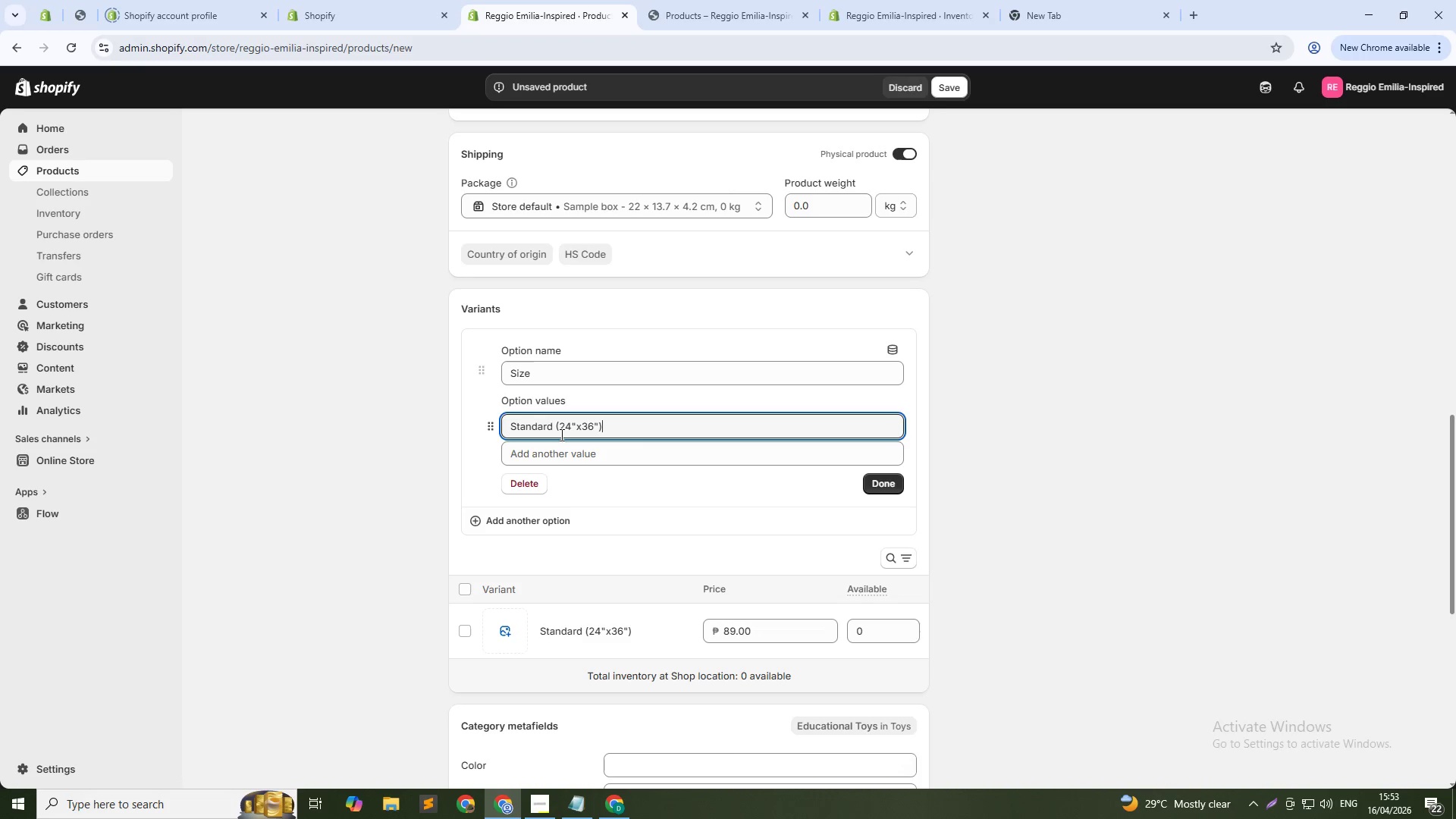 
key(Enter)
 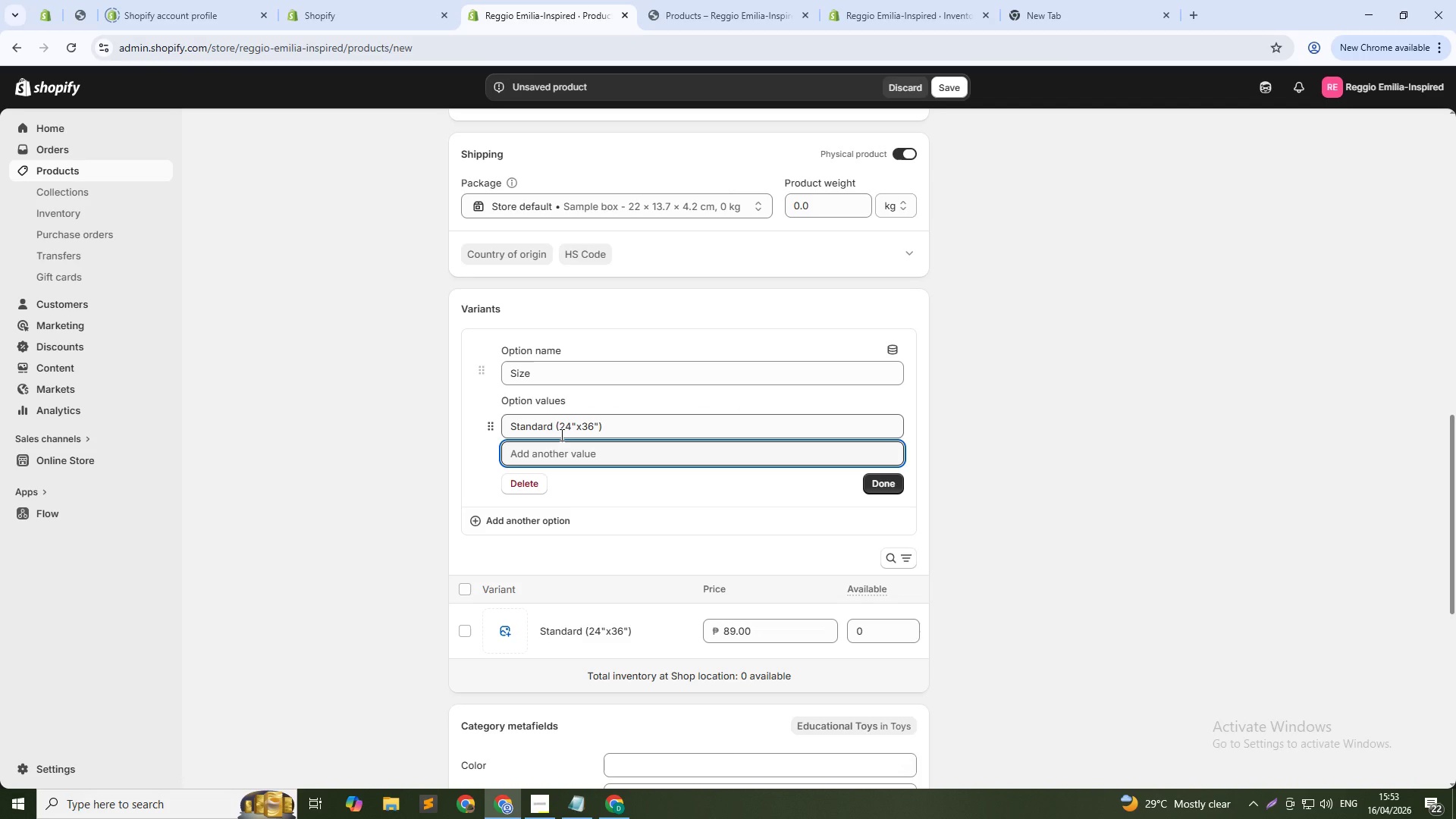 
type(Large ())
 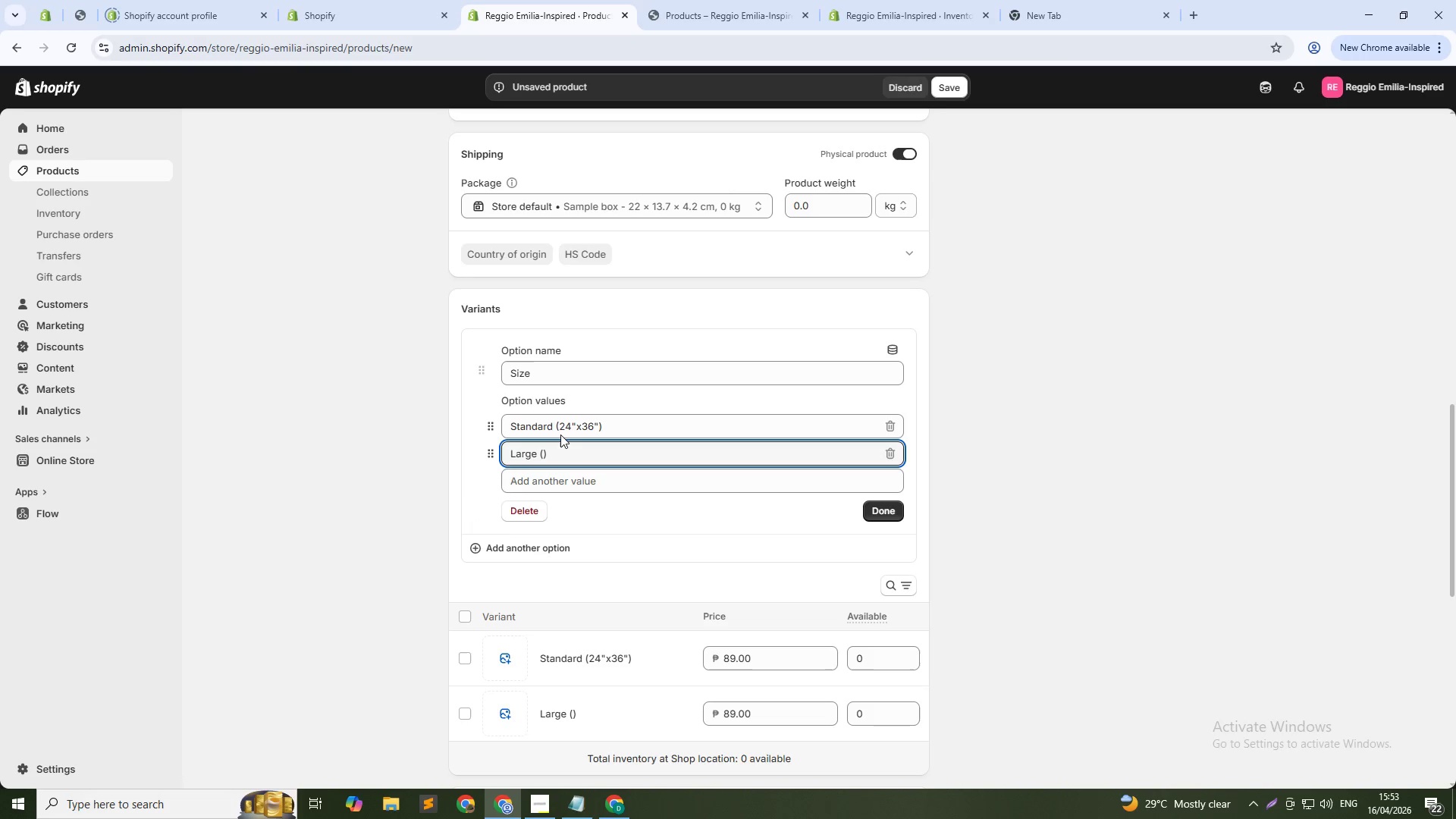 
key(ArrowLeft)
 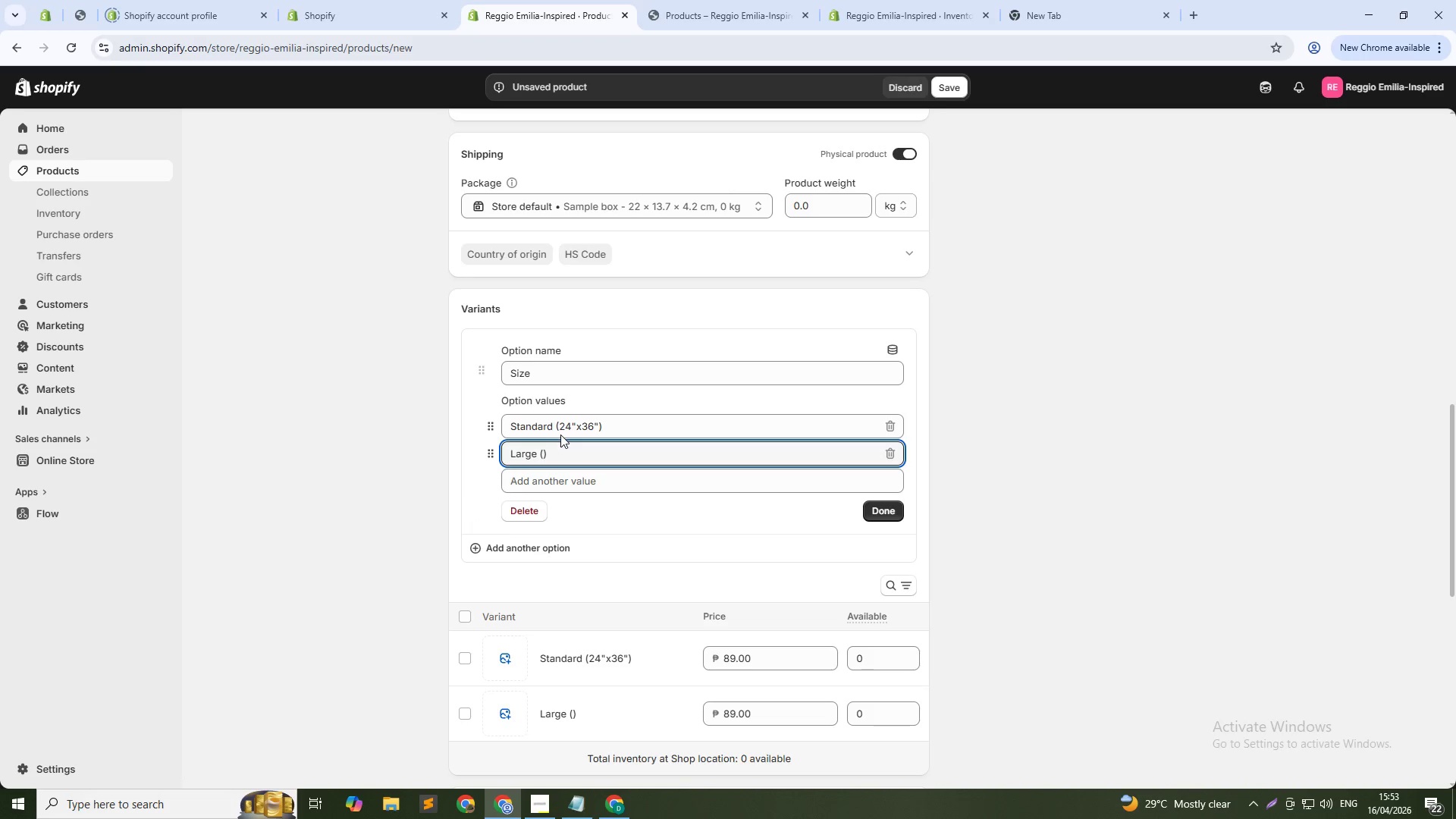 
key(Numpad3)
 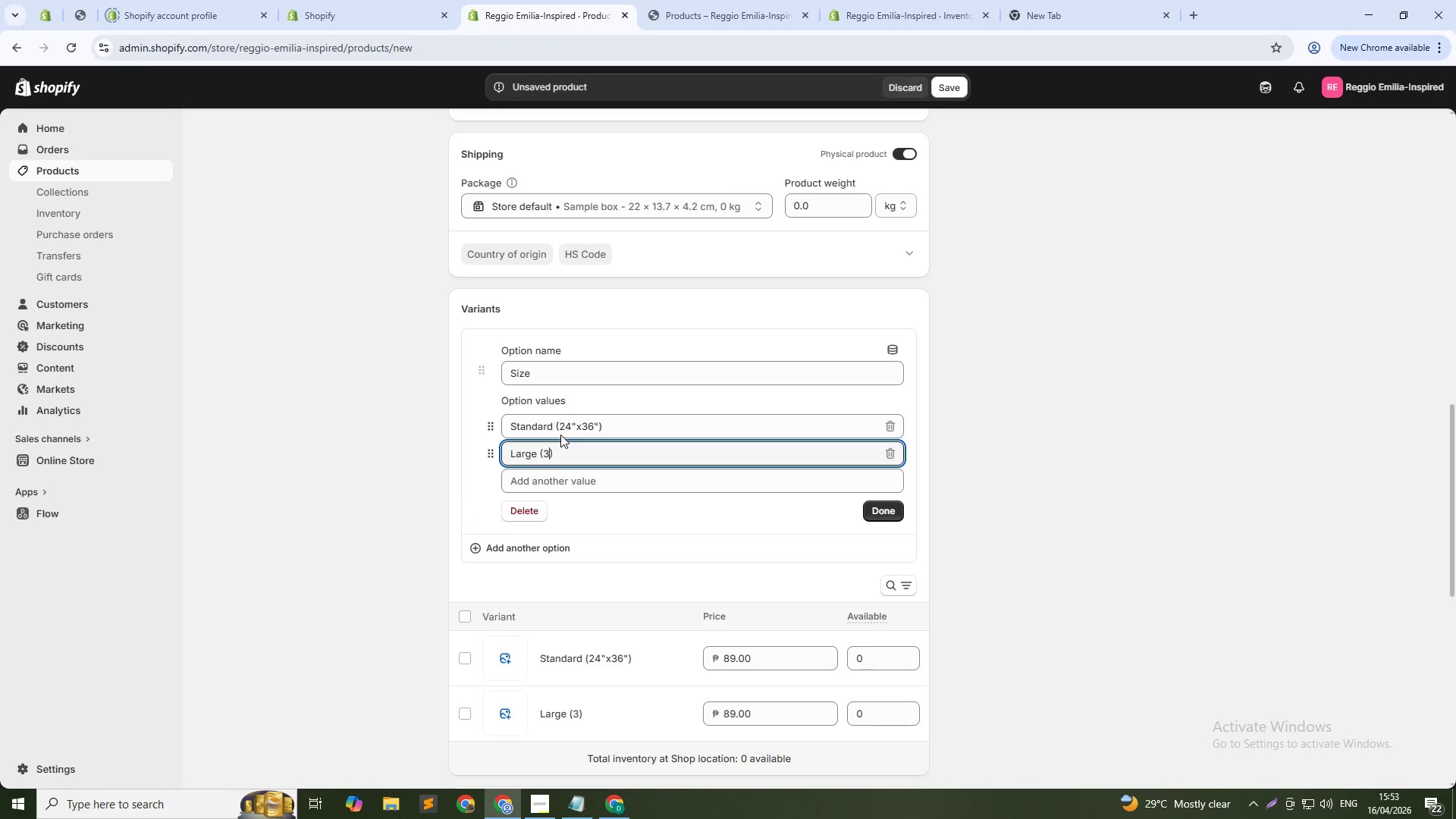 
key(Numpad6)
 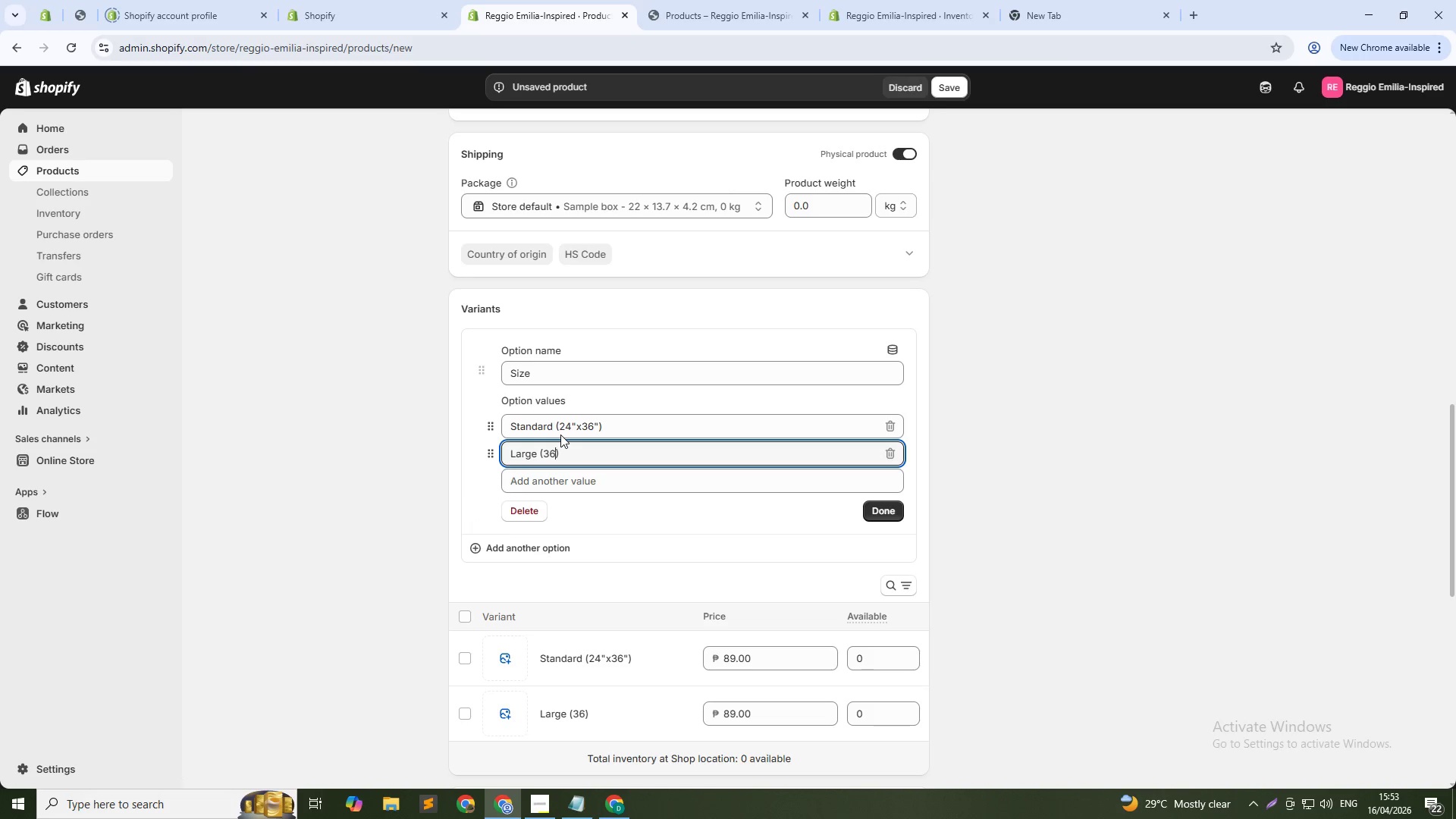 
key(Shift+ShiftRight)
 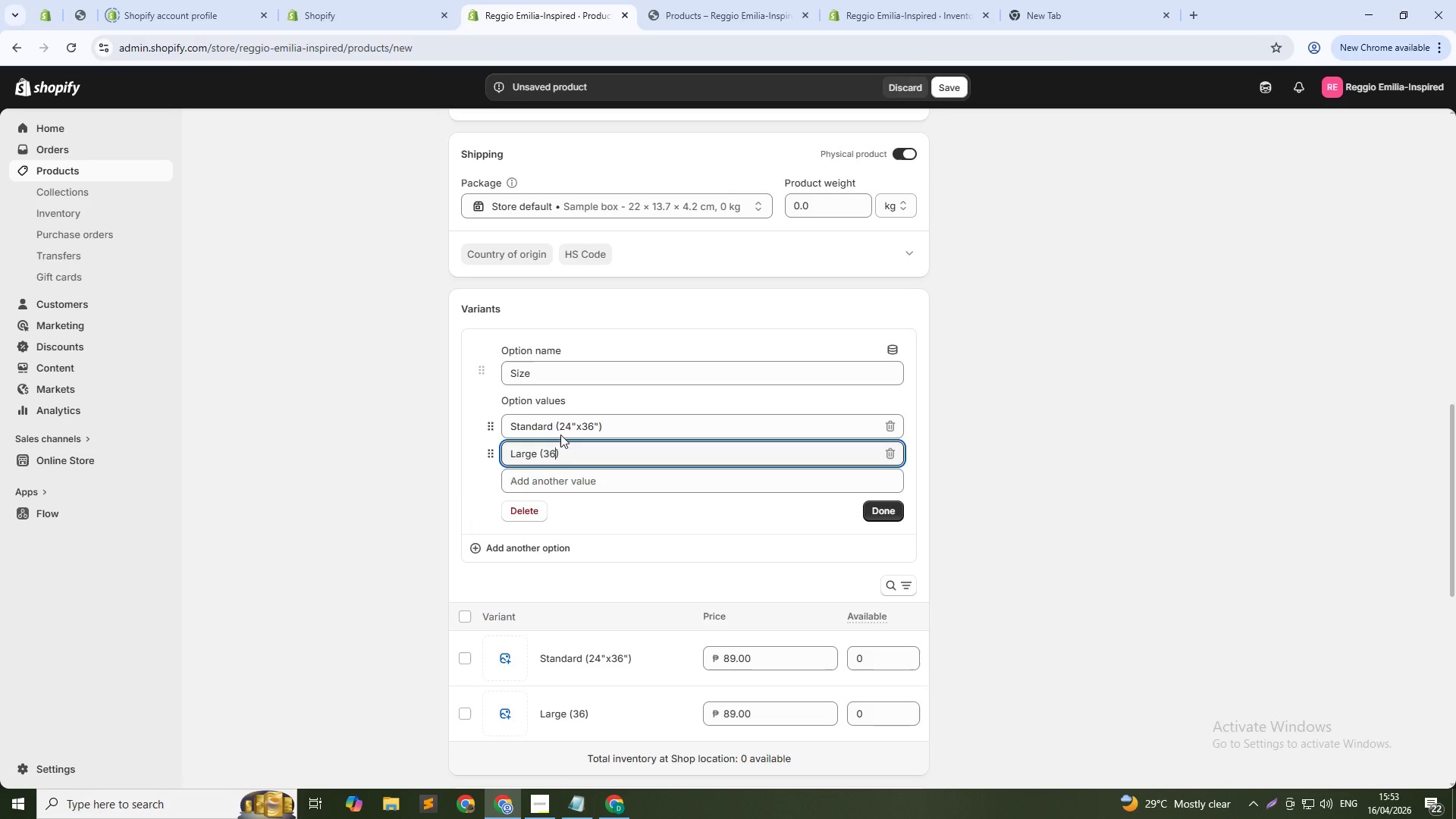 
key(Shift+Quote)
 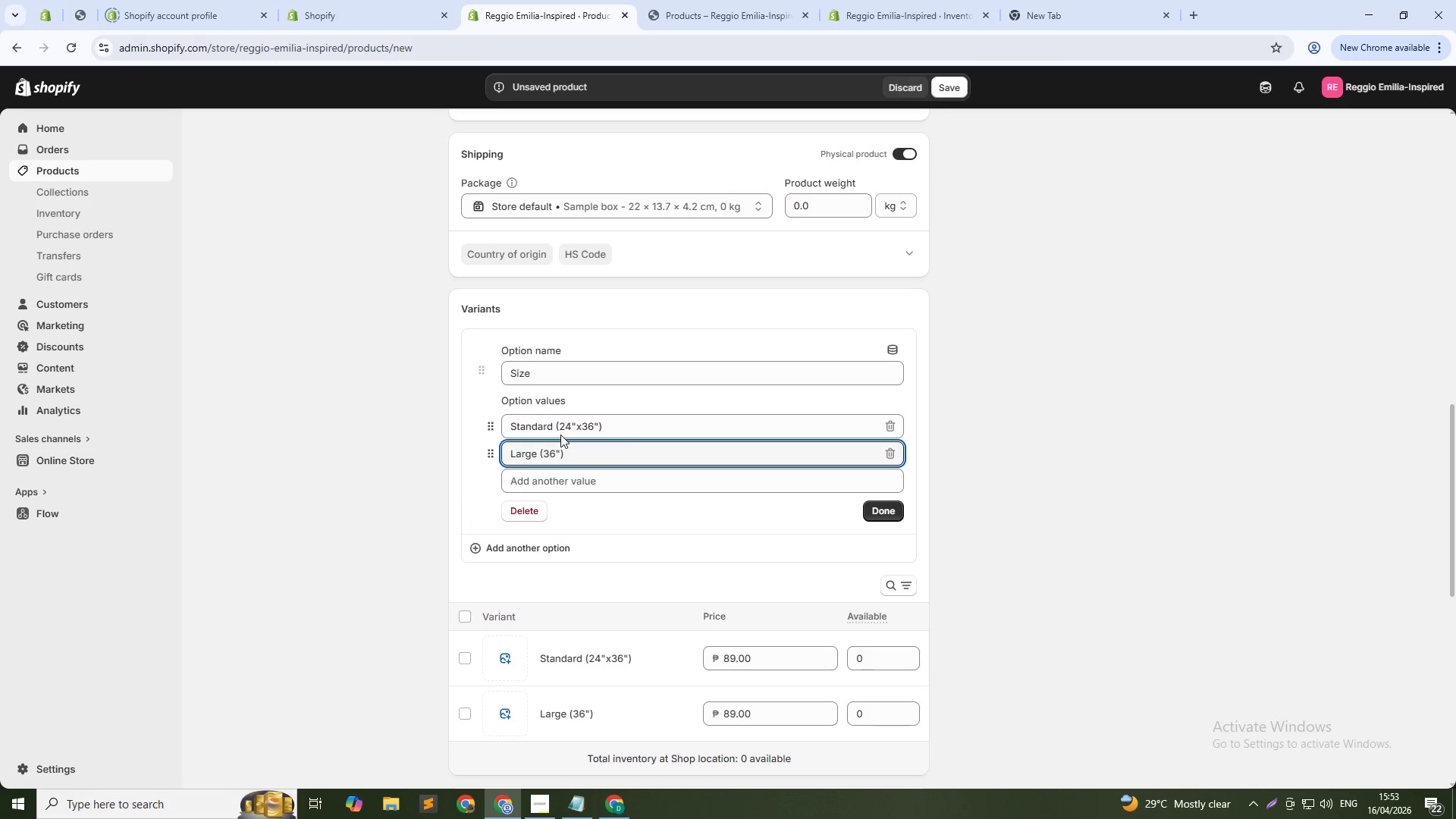 
key(X)
 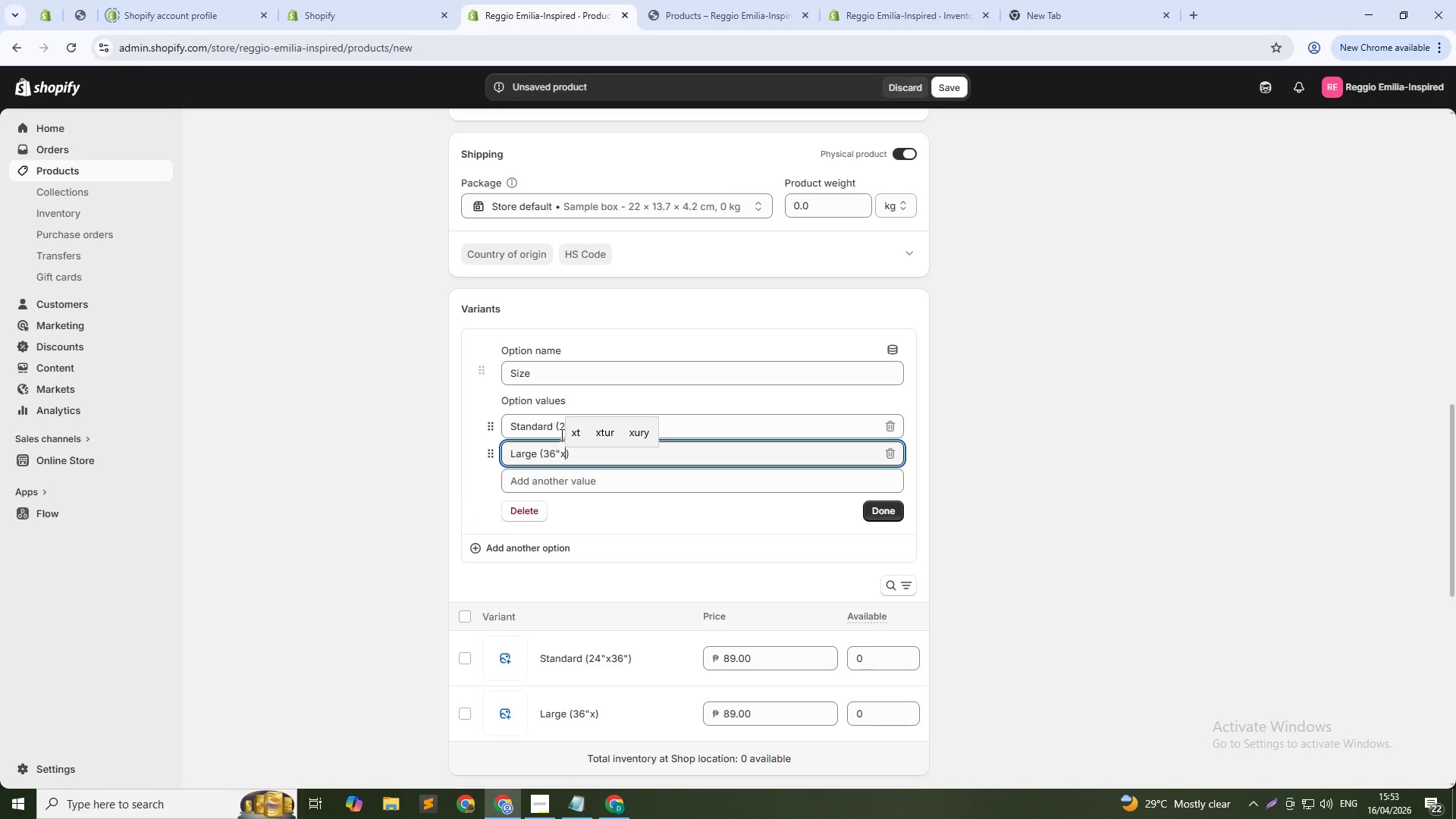 
key(Numpad4)
 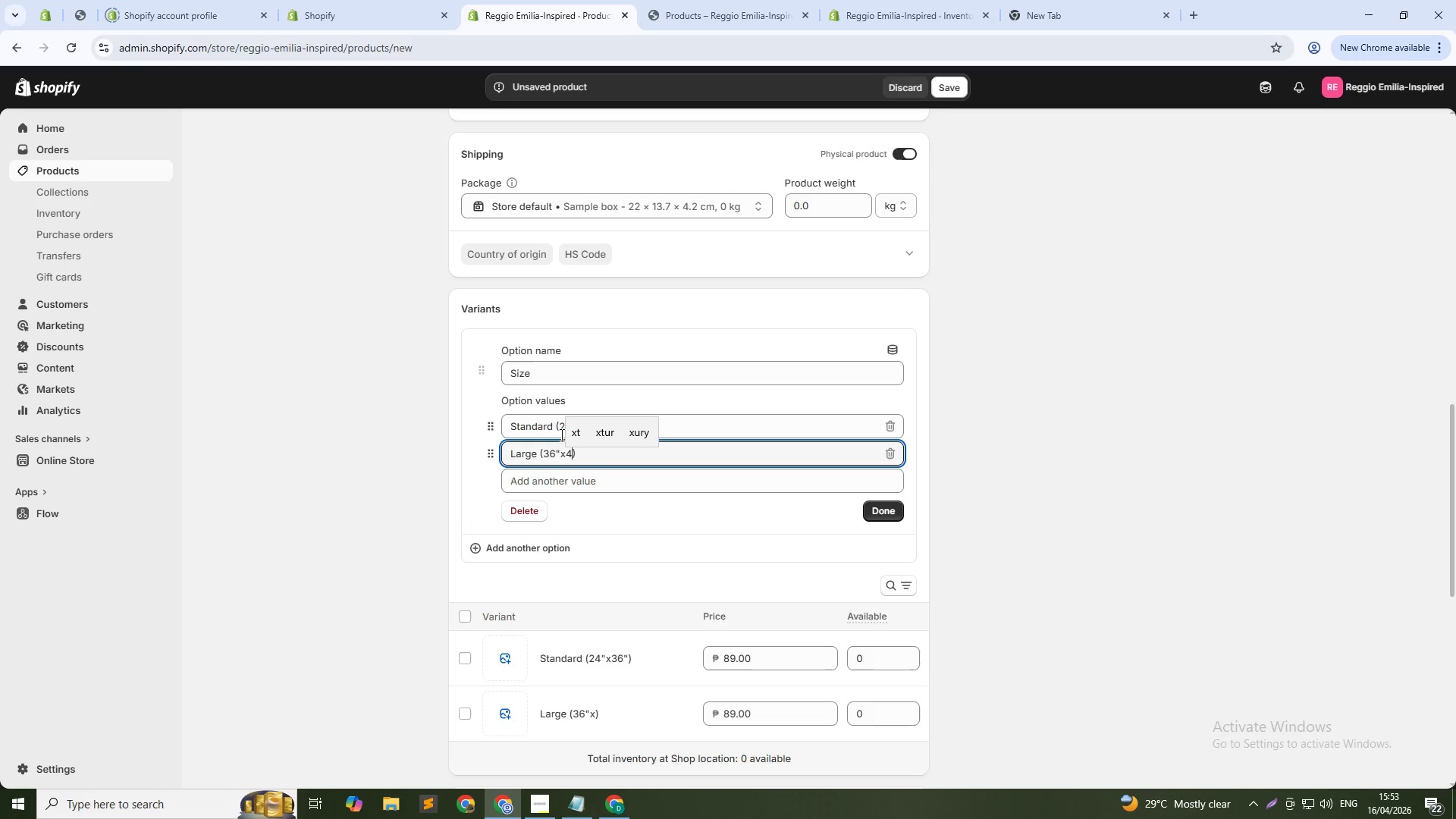 
key(Numpad8)
 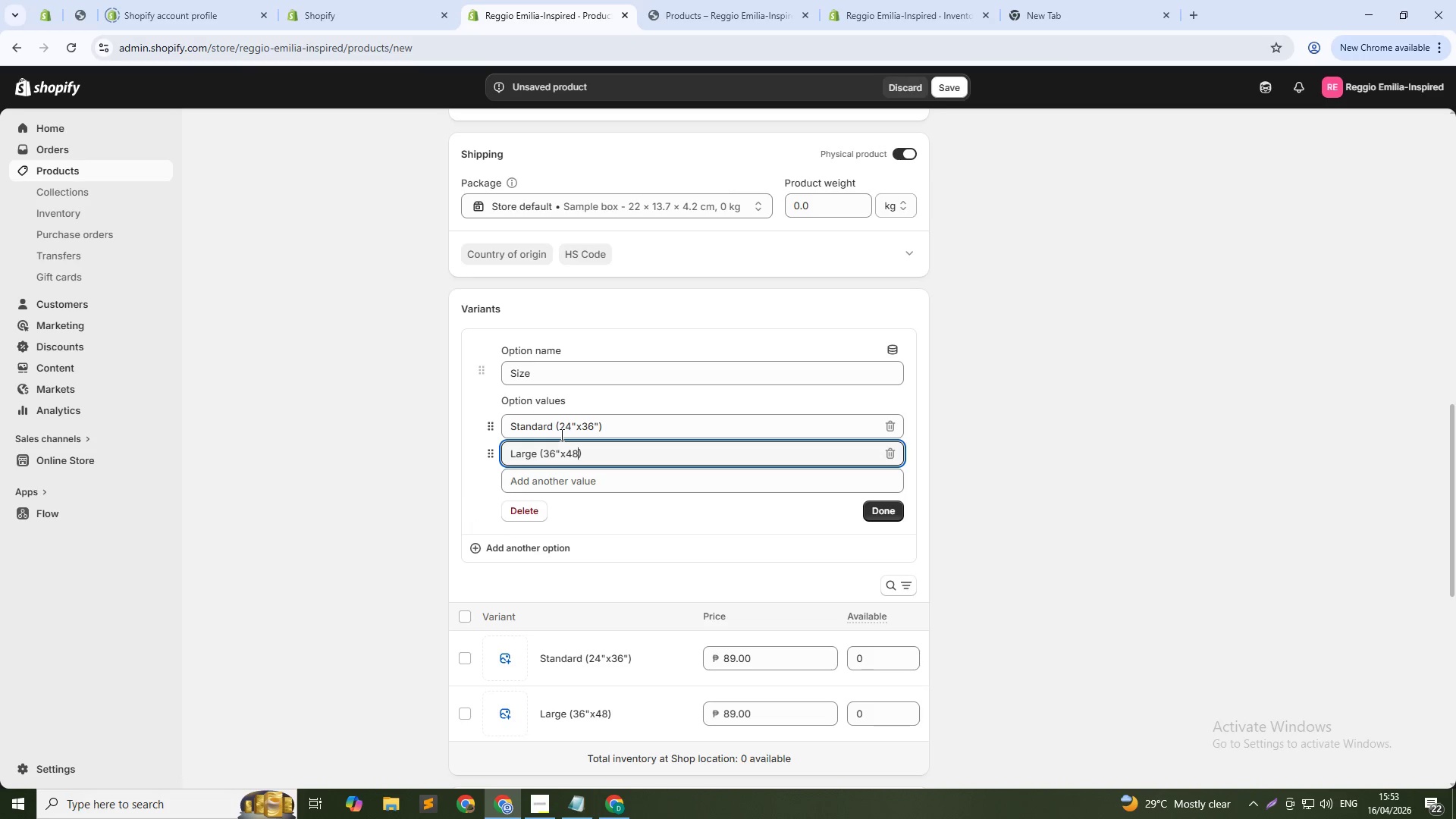 
key(Shift+ShiftRight)
 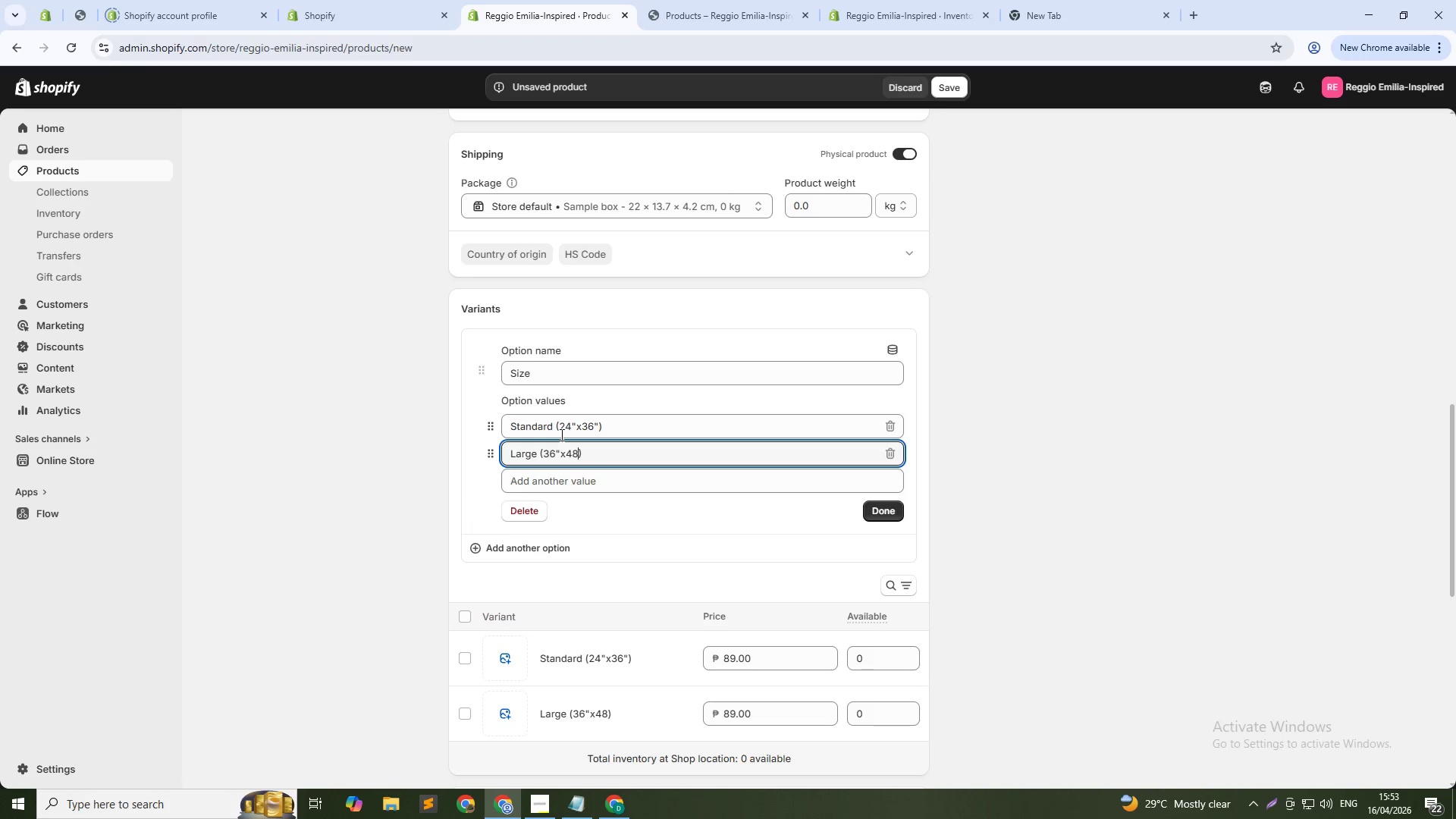 
key(Shift+Quote)
 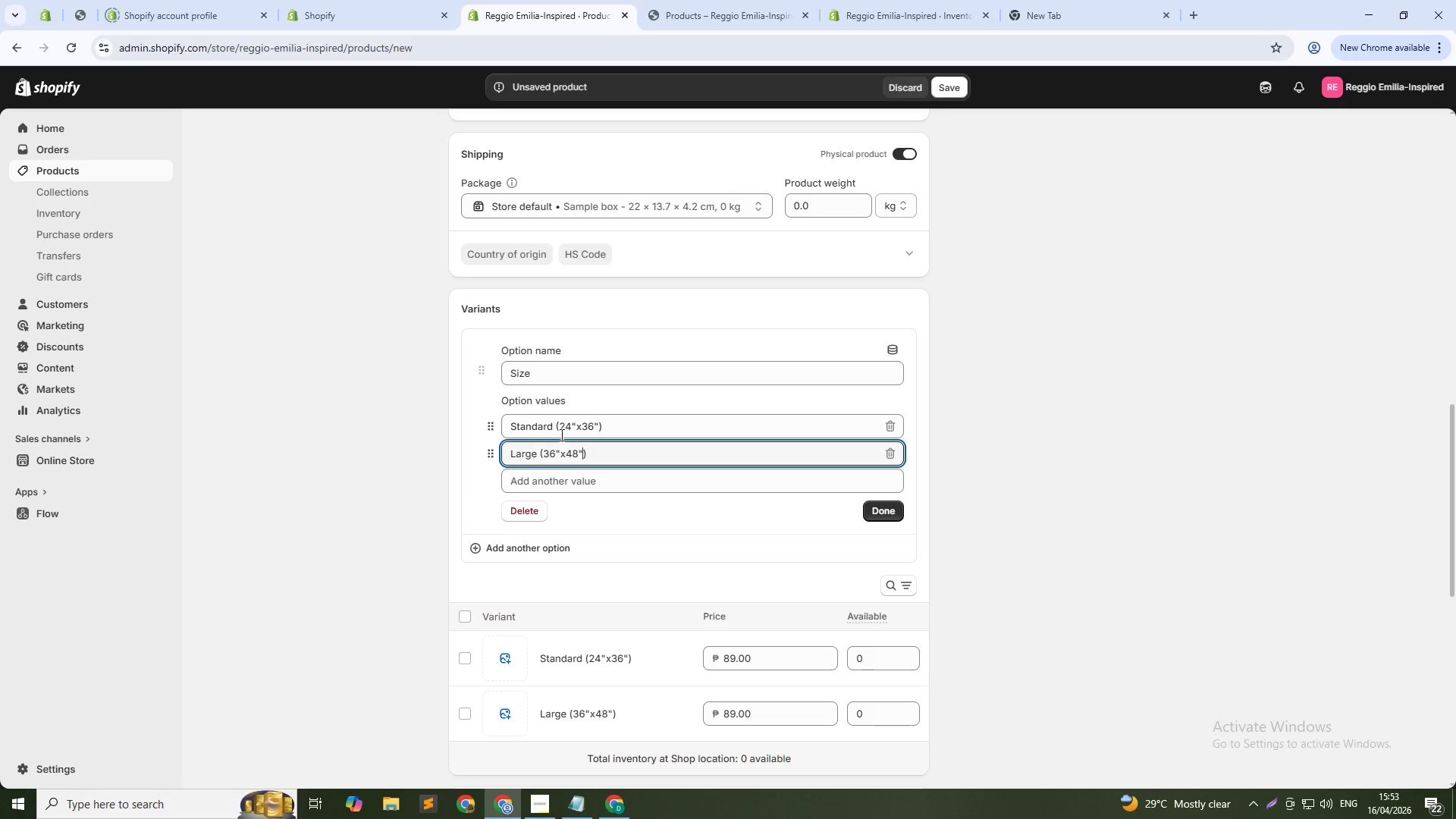 
key(ArrowDown)
 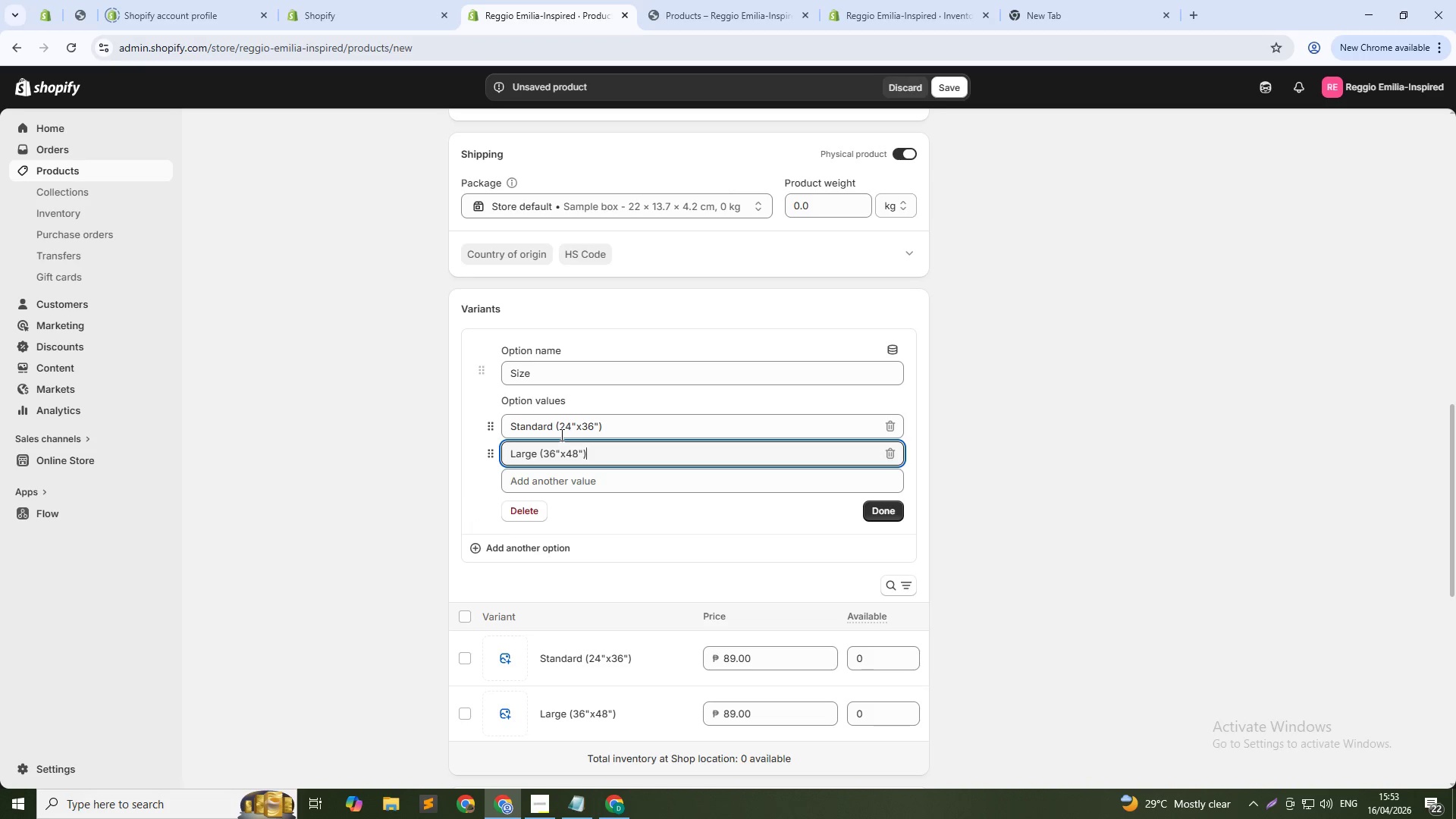 
key(Enter)
 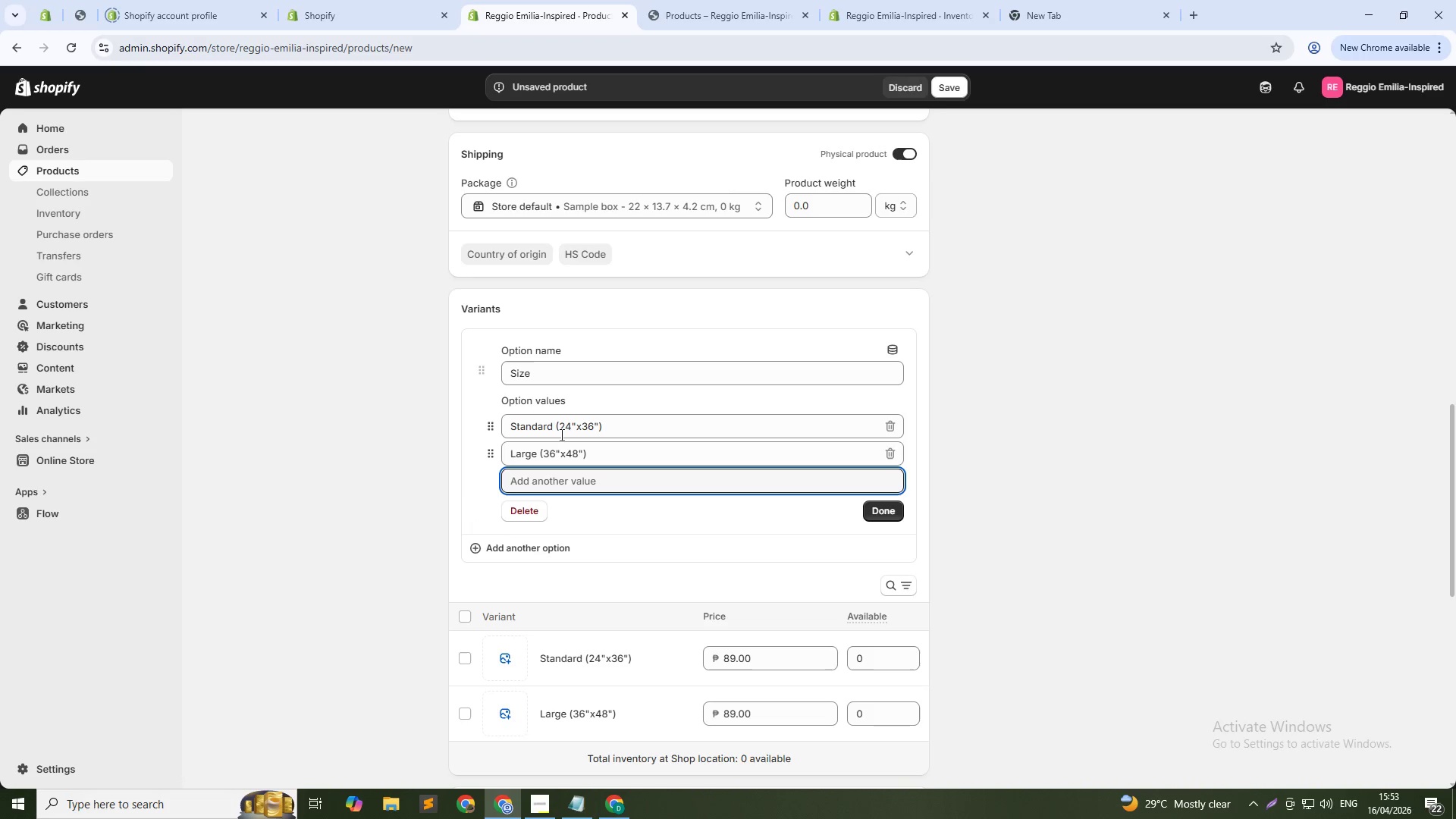 
type(Mini ())
 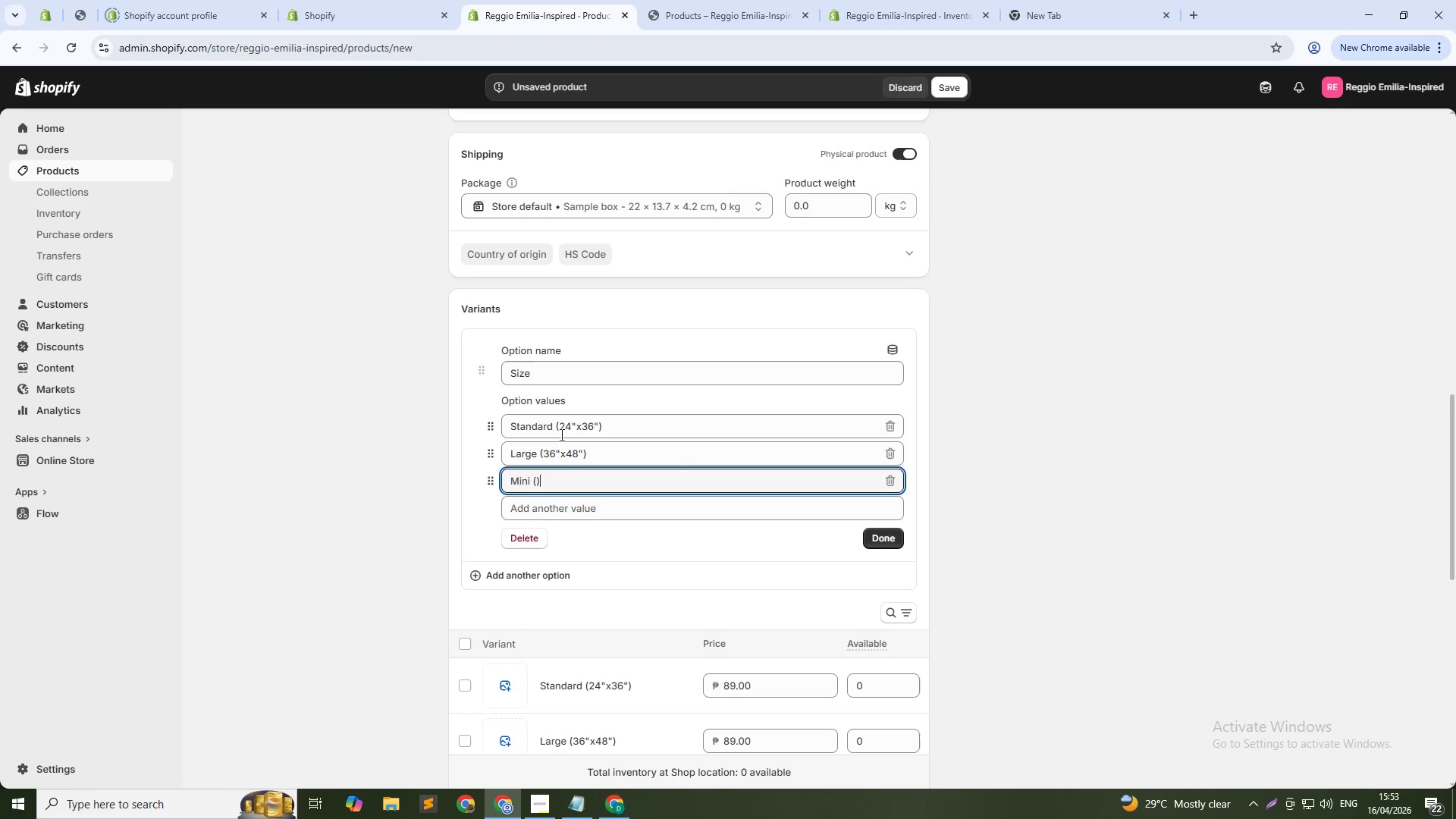 
key(ArrowLeft)
 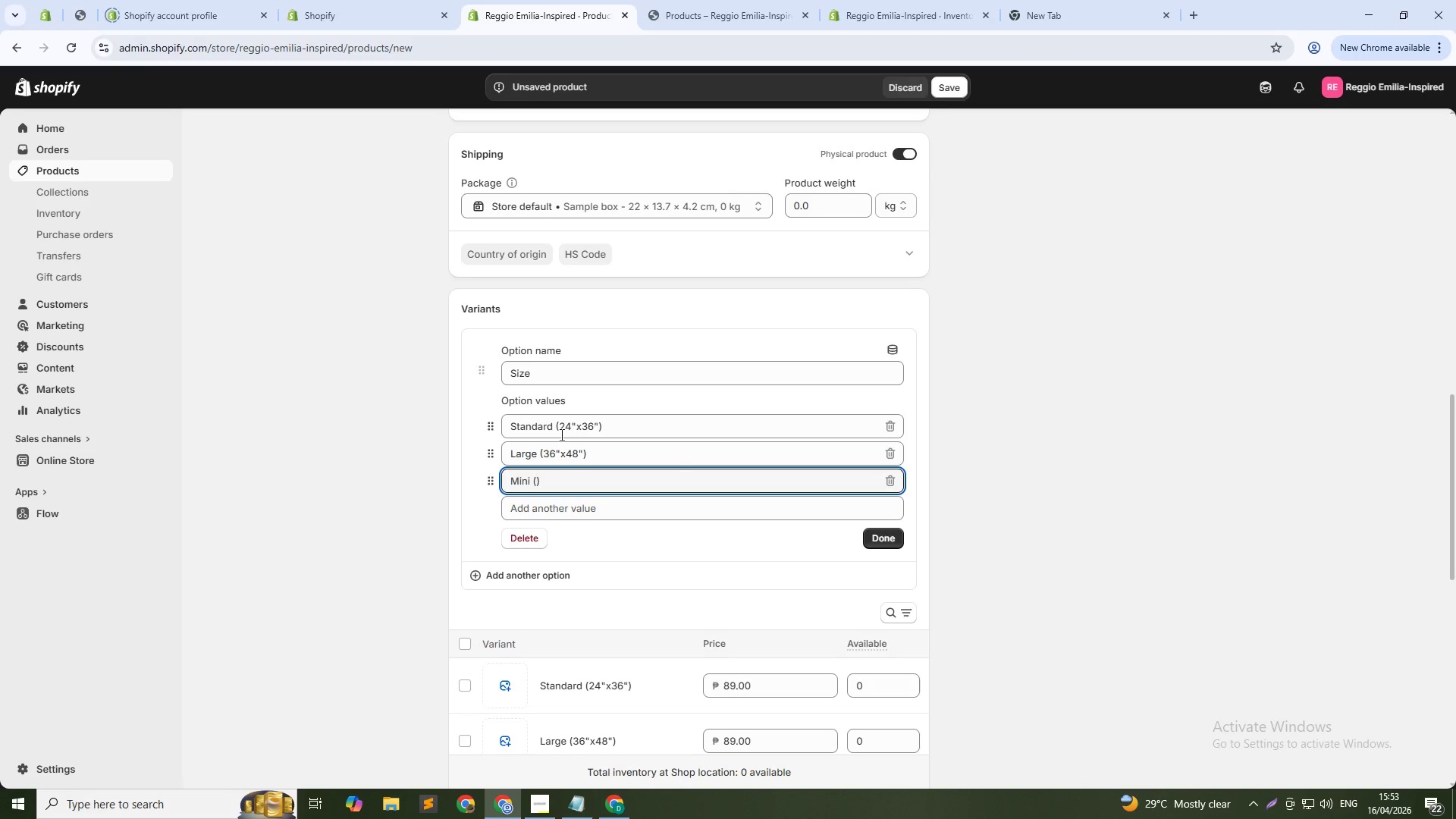 
key(Numpad1)
 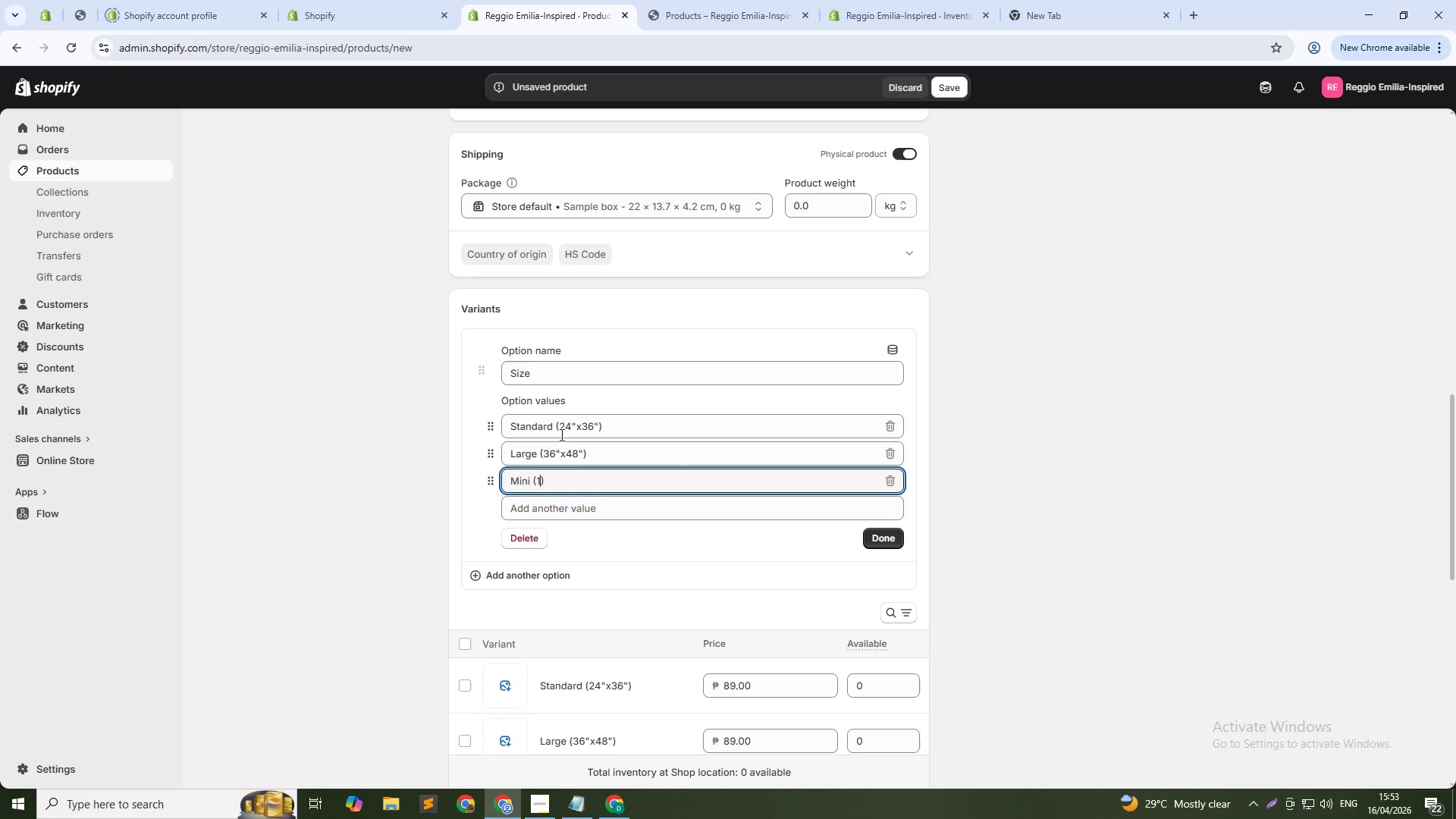 
key(Numpad8)
 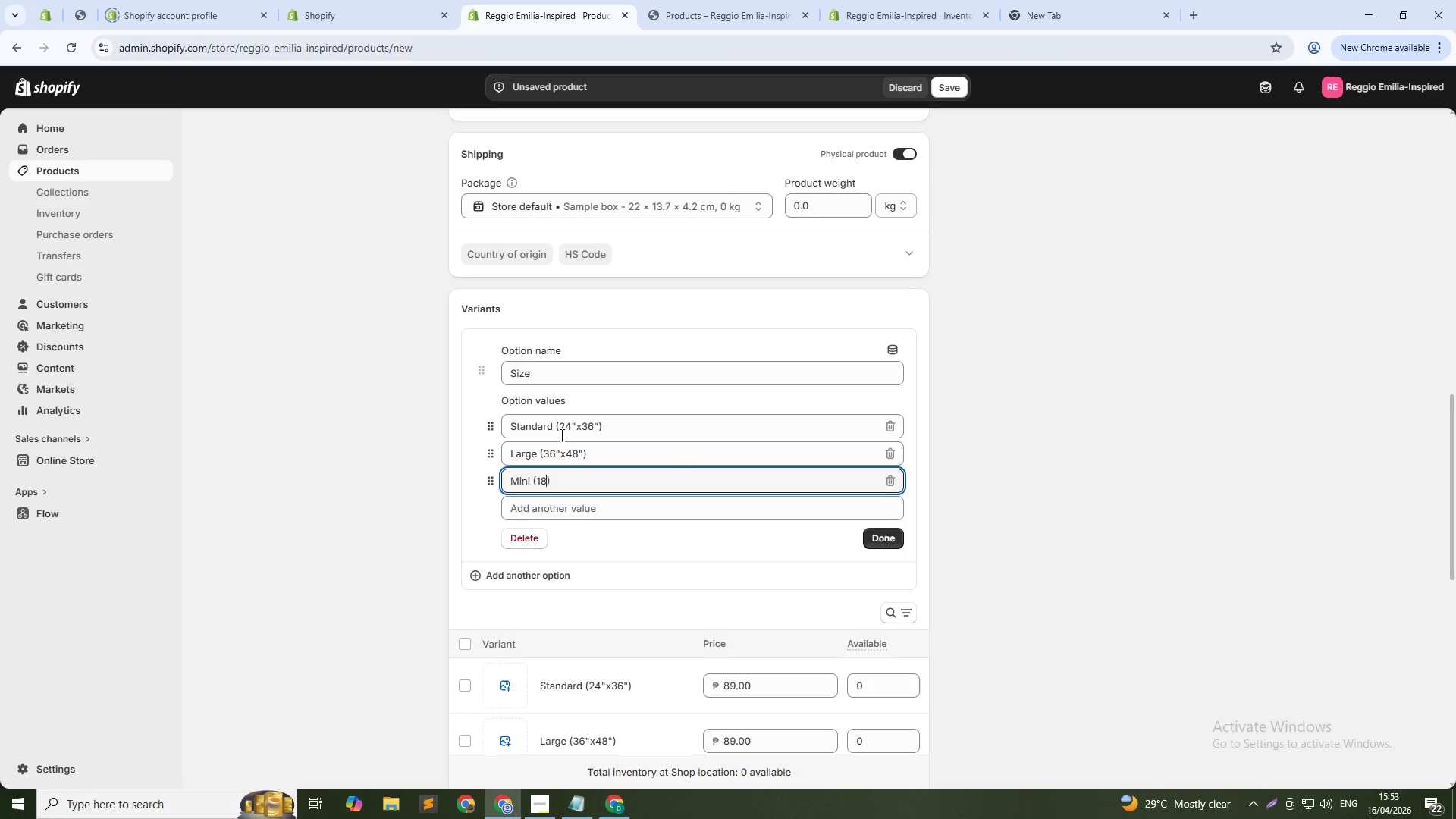 
key(Shift+ShiftRight)
 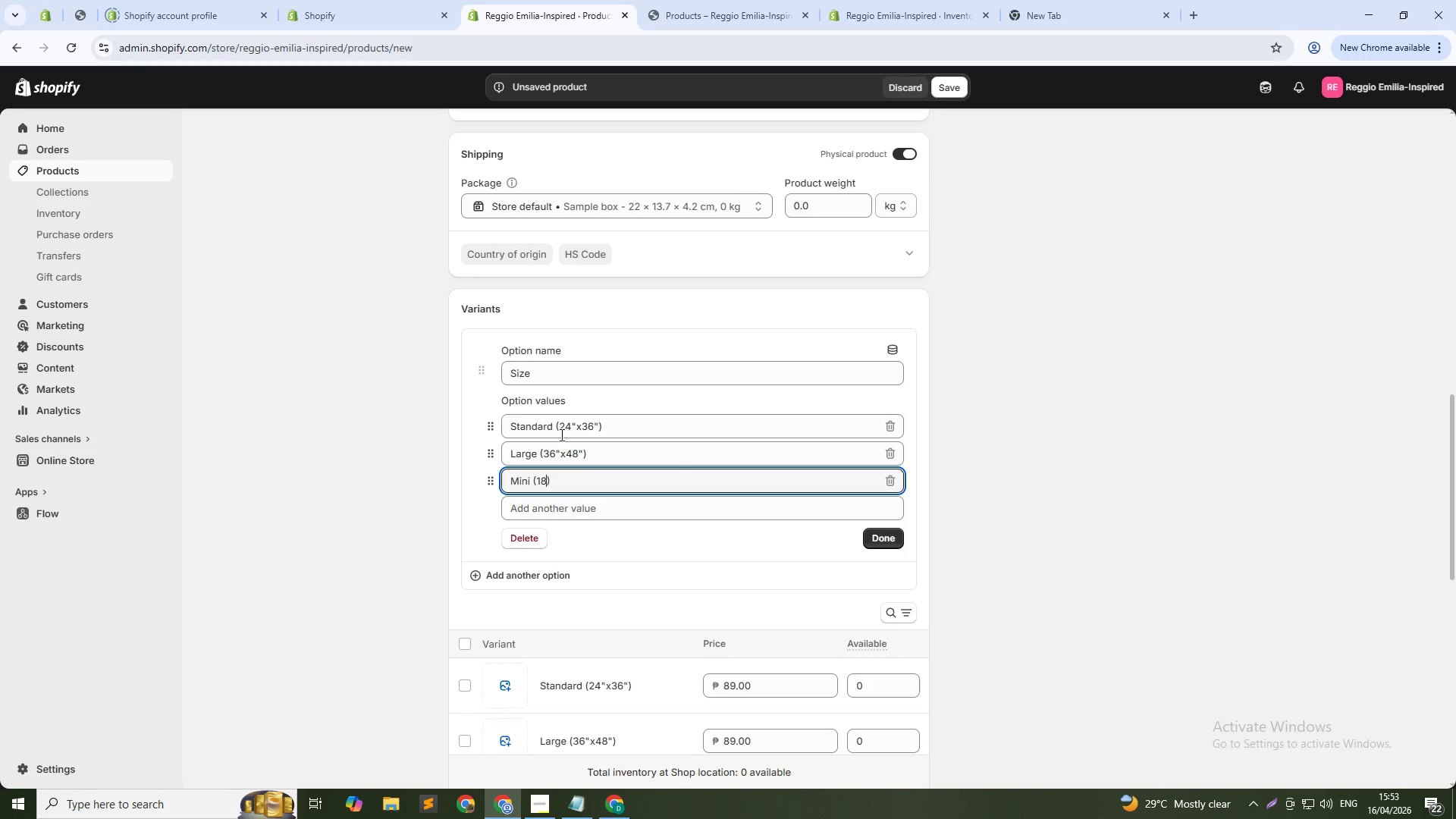 
key(Shift+Quote)
 